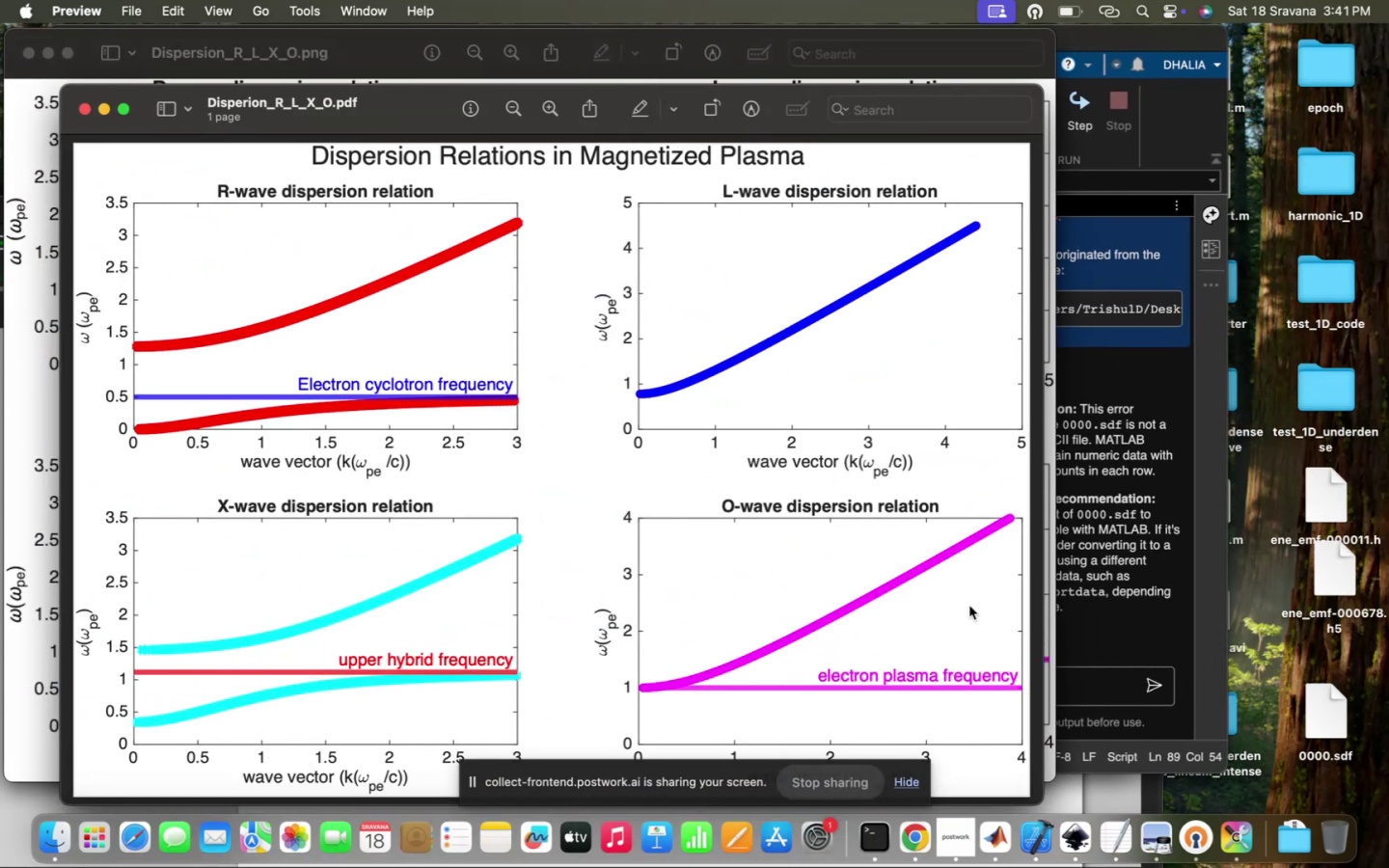 
scroll: coordinate [706, 589], scroll_direction: up, amount: 47.0
 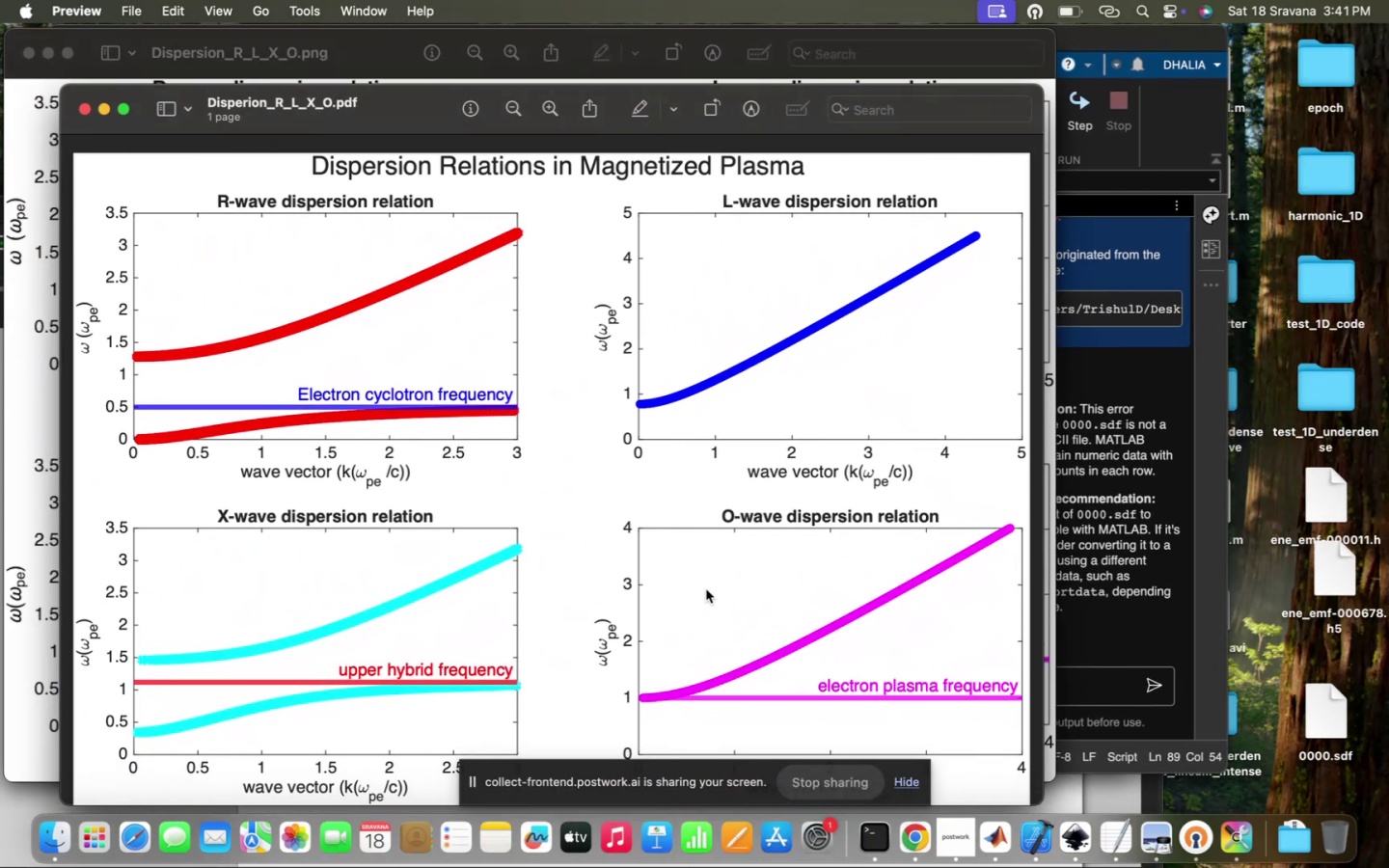 
scroll: coordinate [706, 589], scroll_direction: down, amount: 15.0
 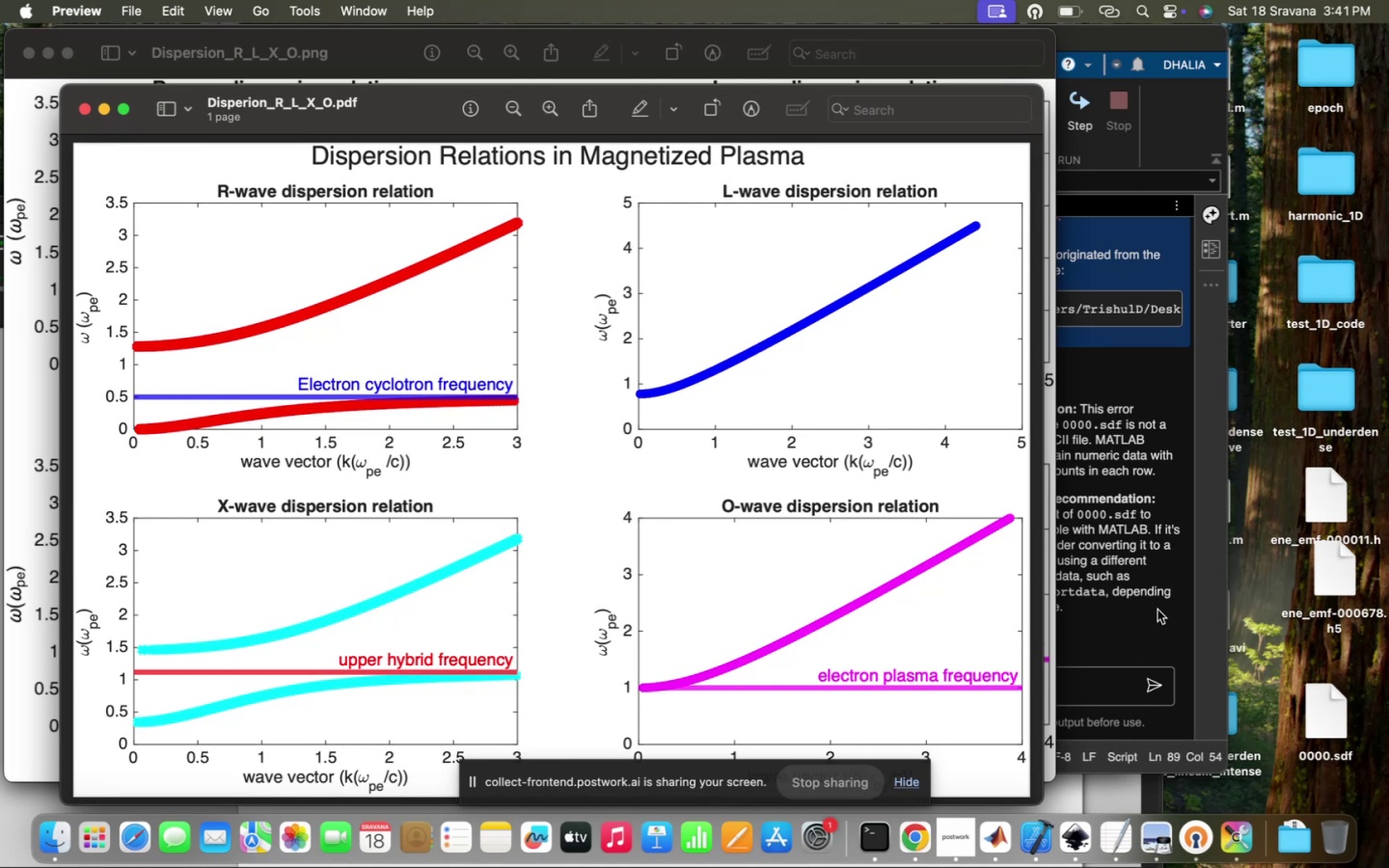 
scroll: coordinate [677, 476], scroll_direction: up, amount: 266.0
 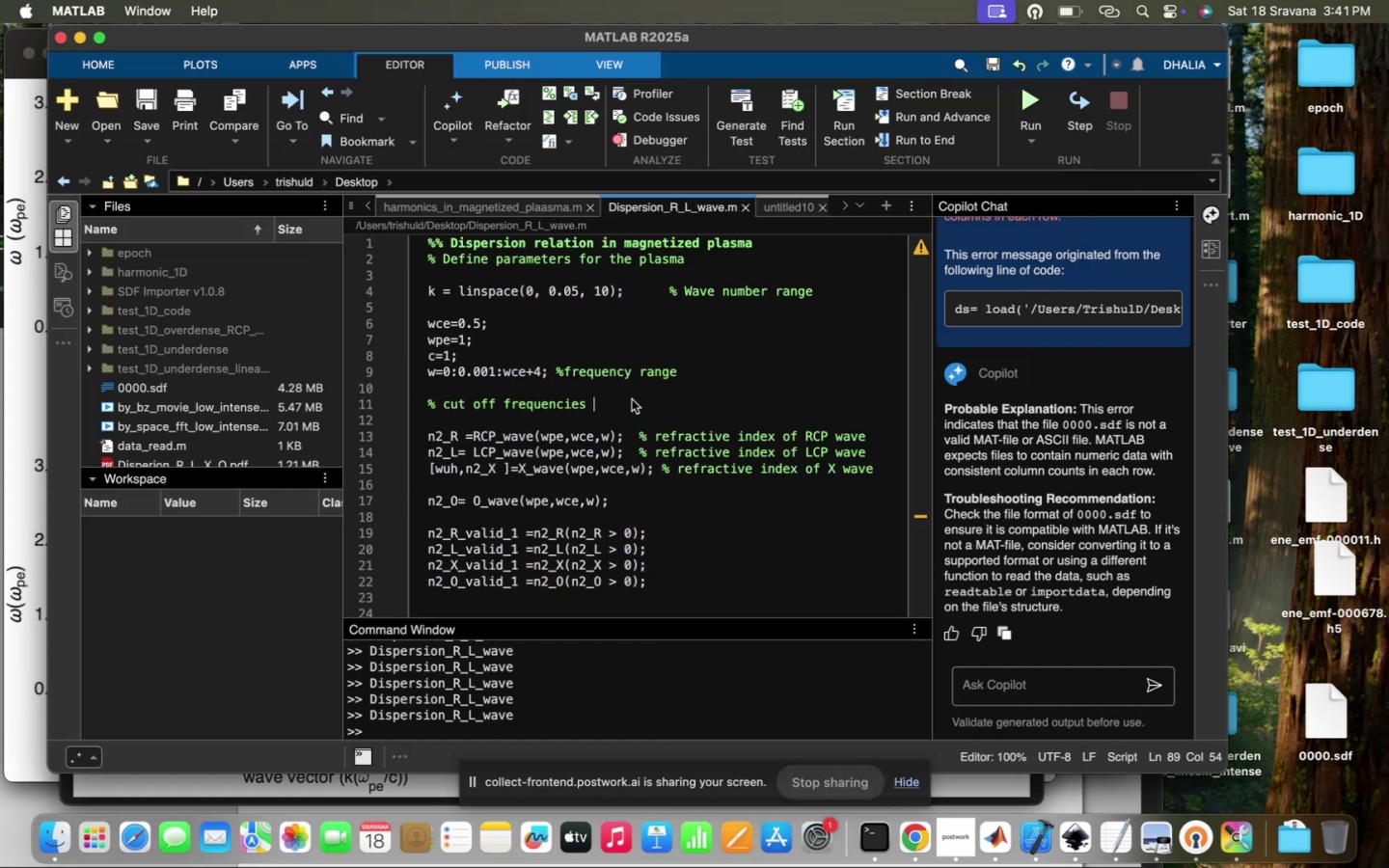 
key(Enter)
 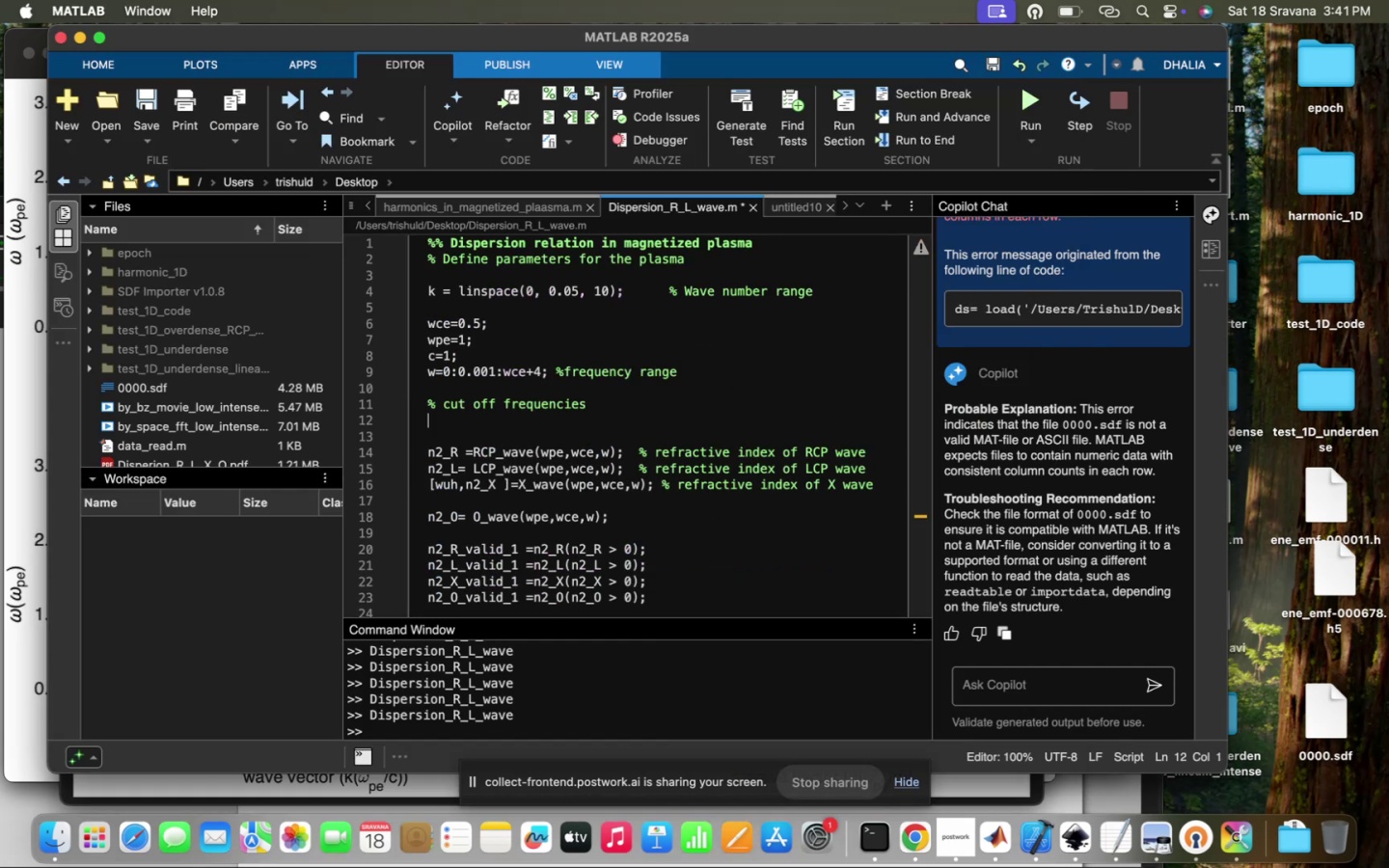 
type(WP)
key(Backspace)
type(p)
key(Backspace)
type(_R)
key(Backspace)
key(Backspace)
key(Backspace)
key(Backspace)
 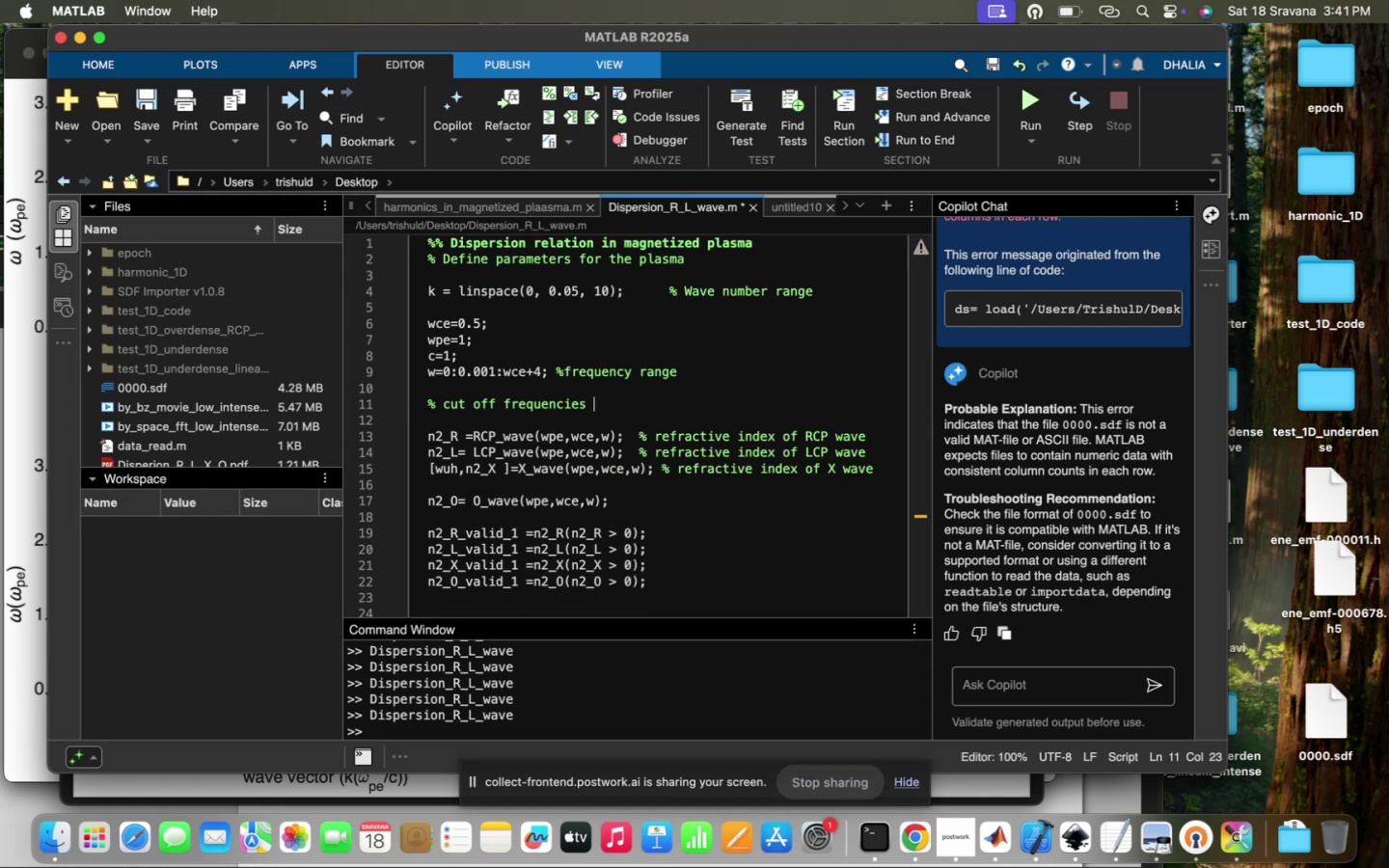 
key(Enter)
 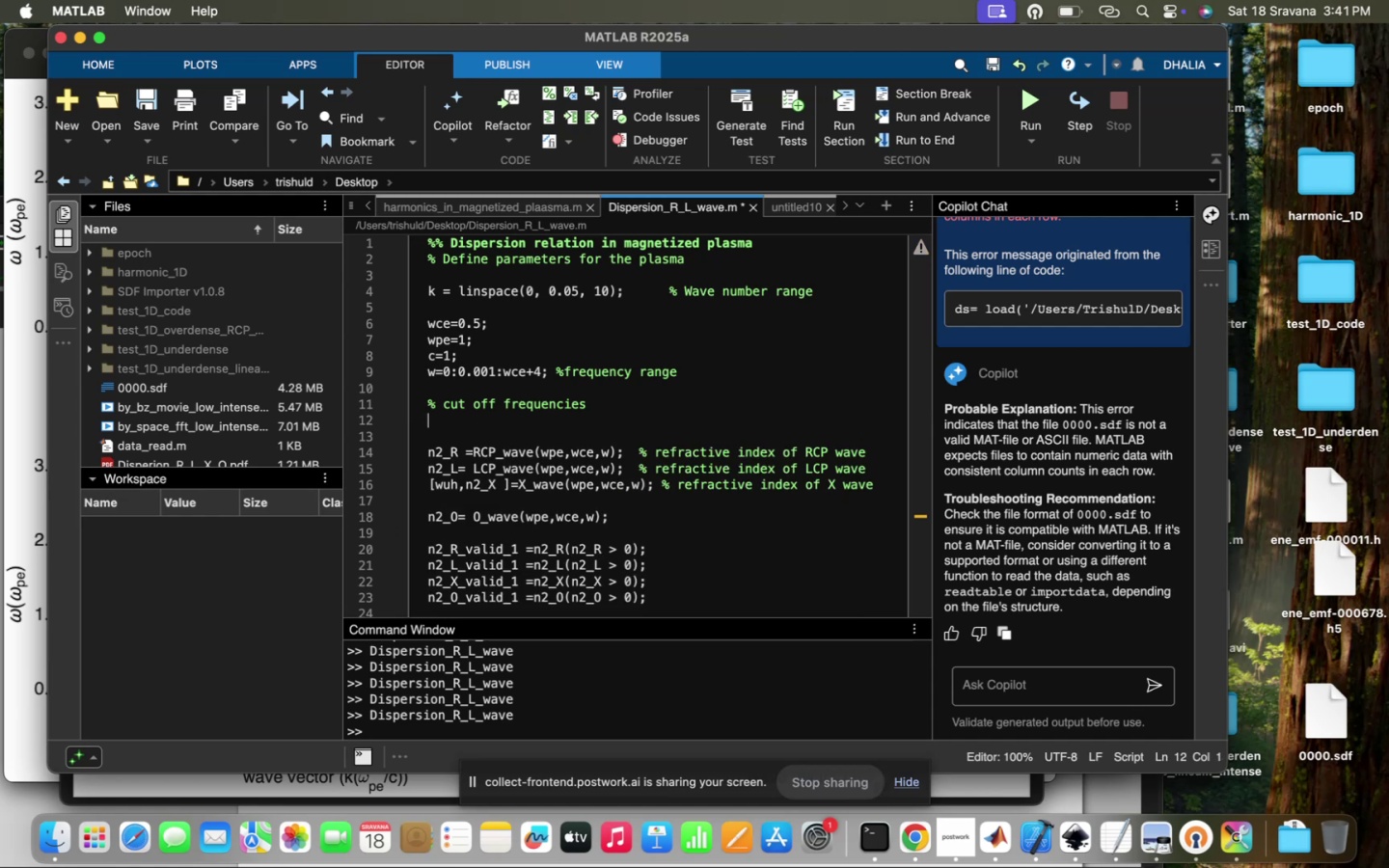 
type(wR= SQR)
 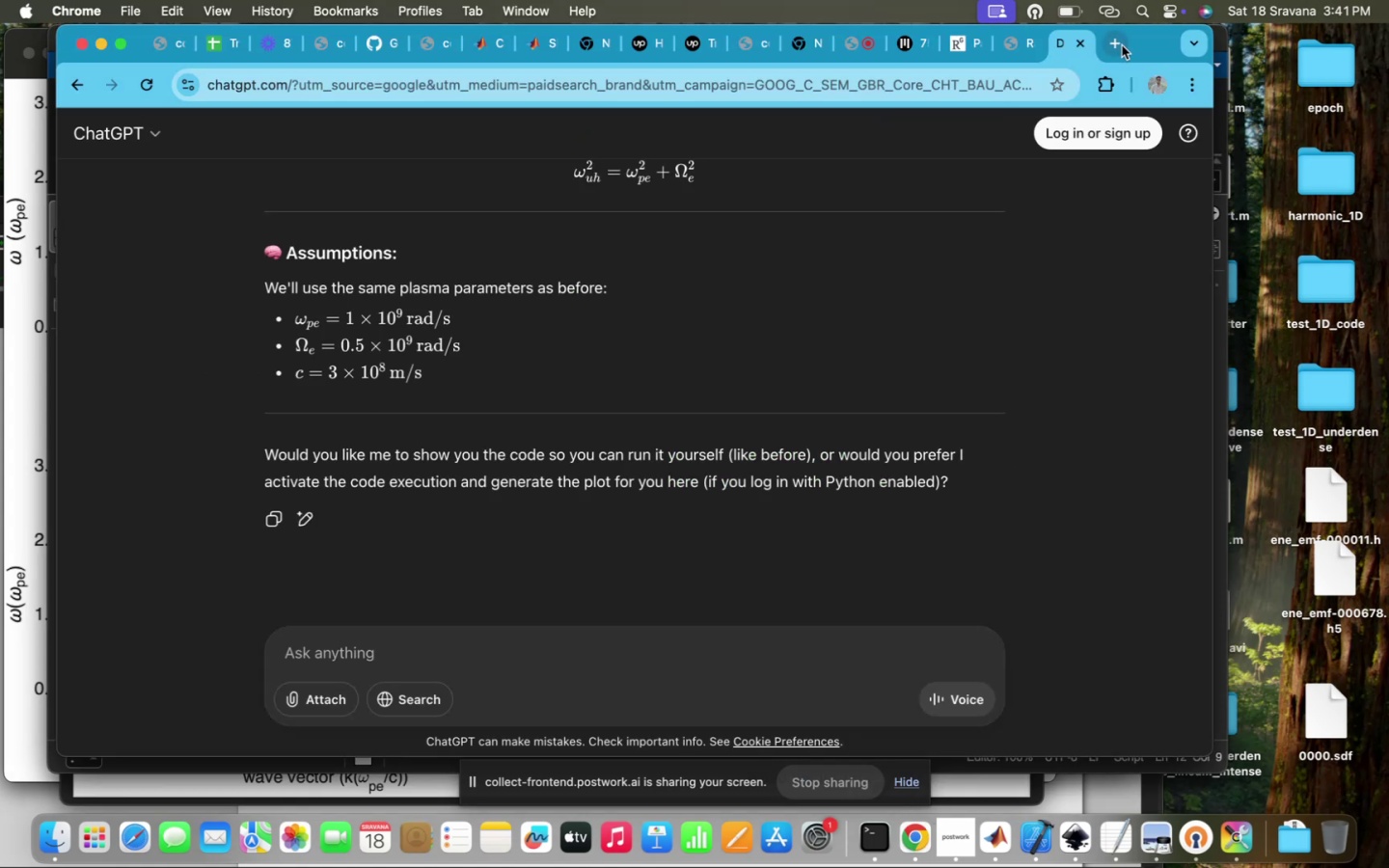 
wait(6.45)
 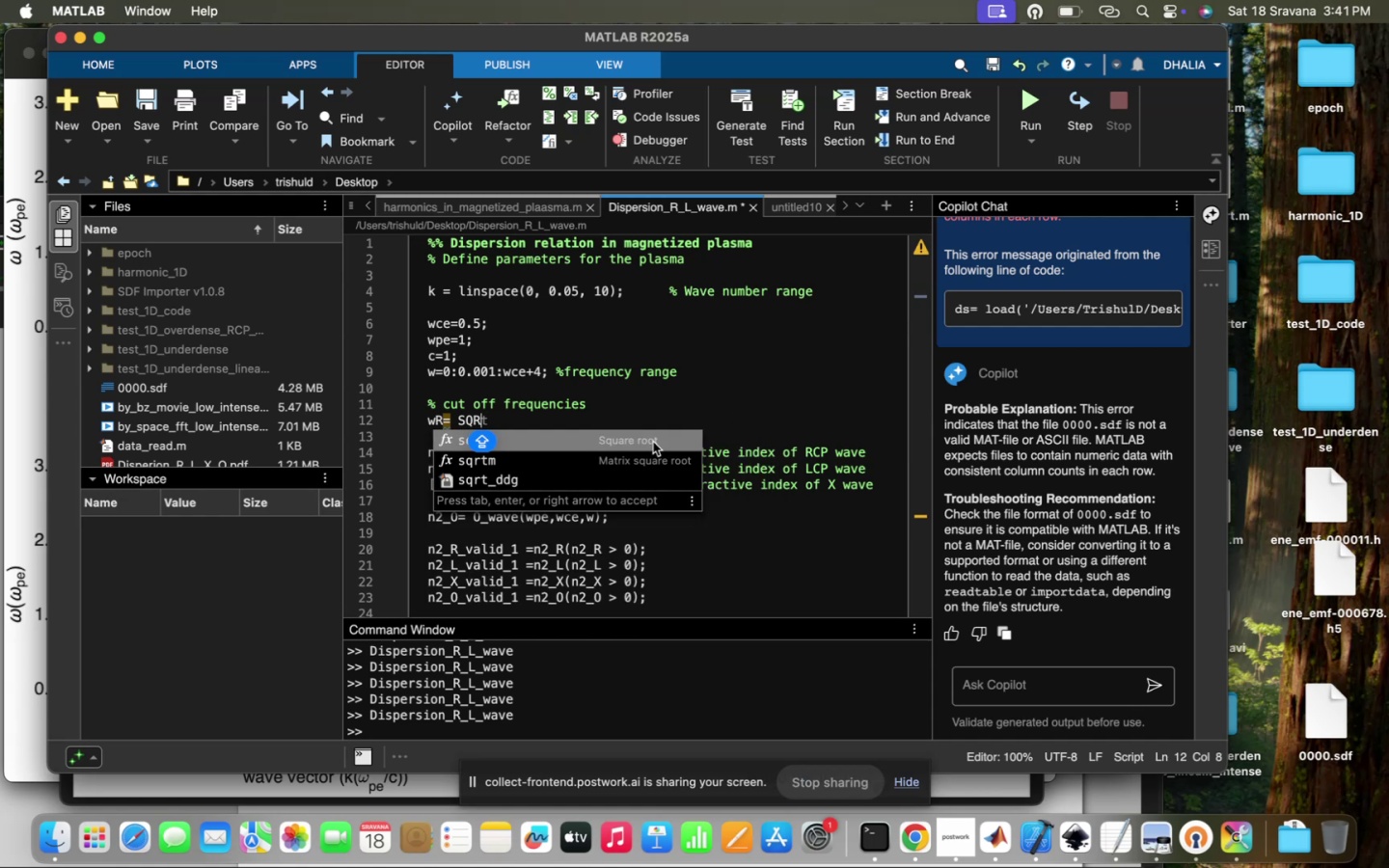 
type(CUT-FOF)
key(Backspace)
key(Backspace)
key(Backspace)
type(offf frequency)
key(Backspace)
type(ies)
 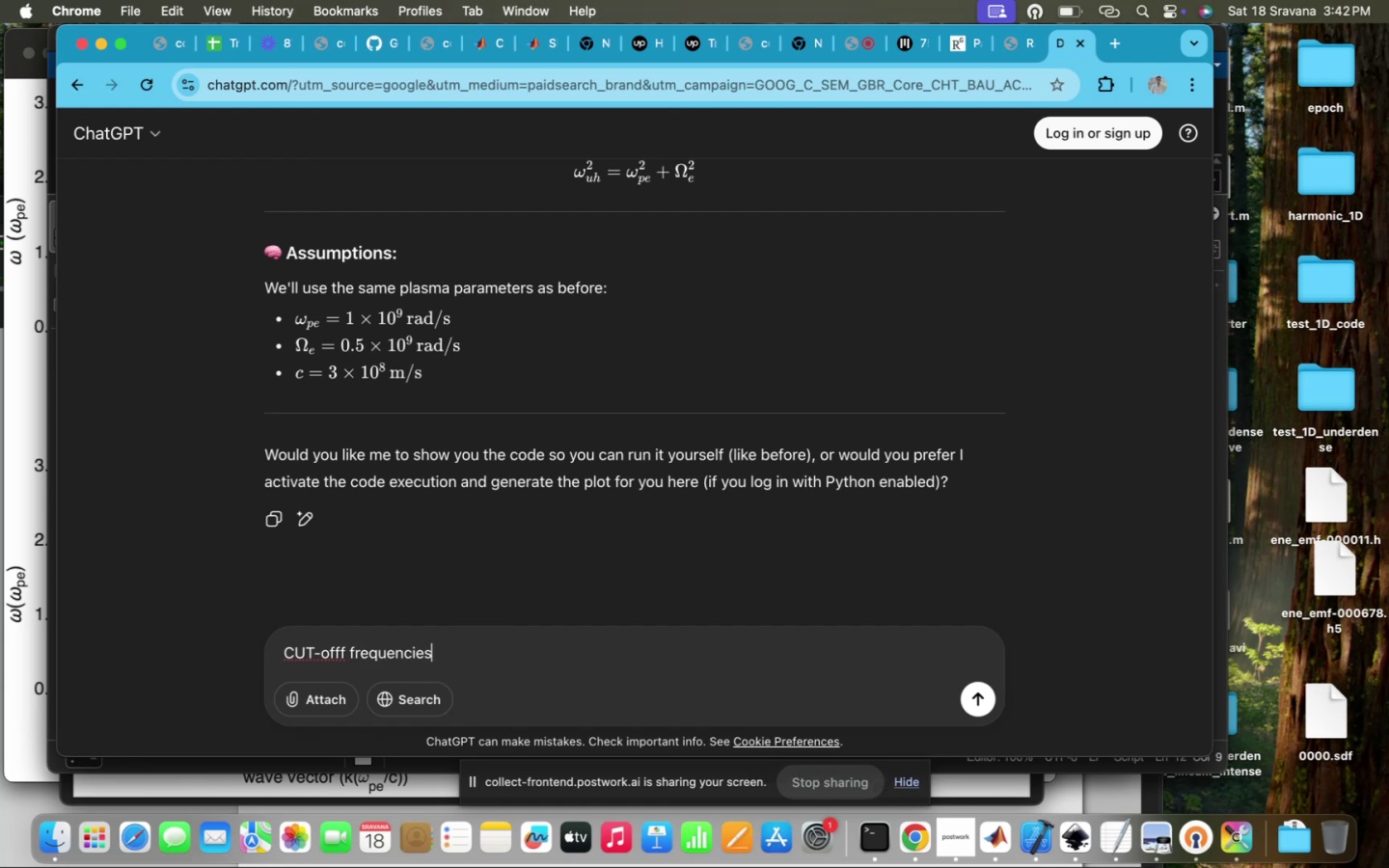 
key(Enter)
 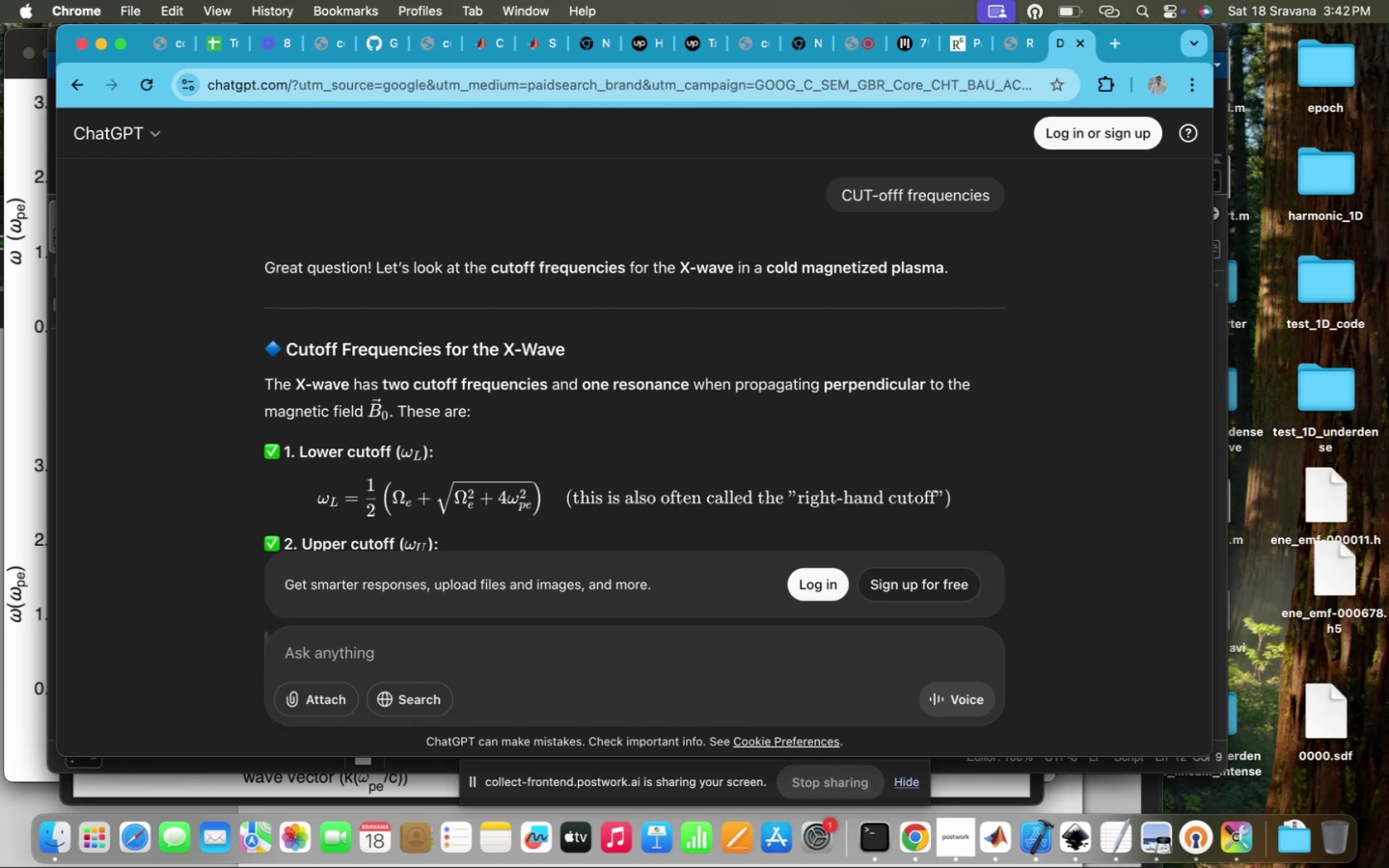 
wait(36.68)
 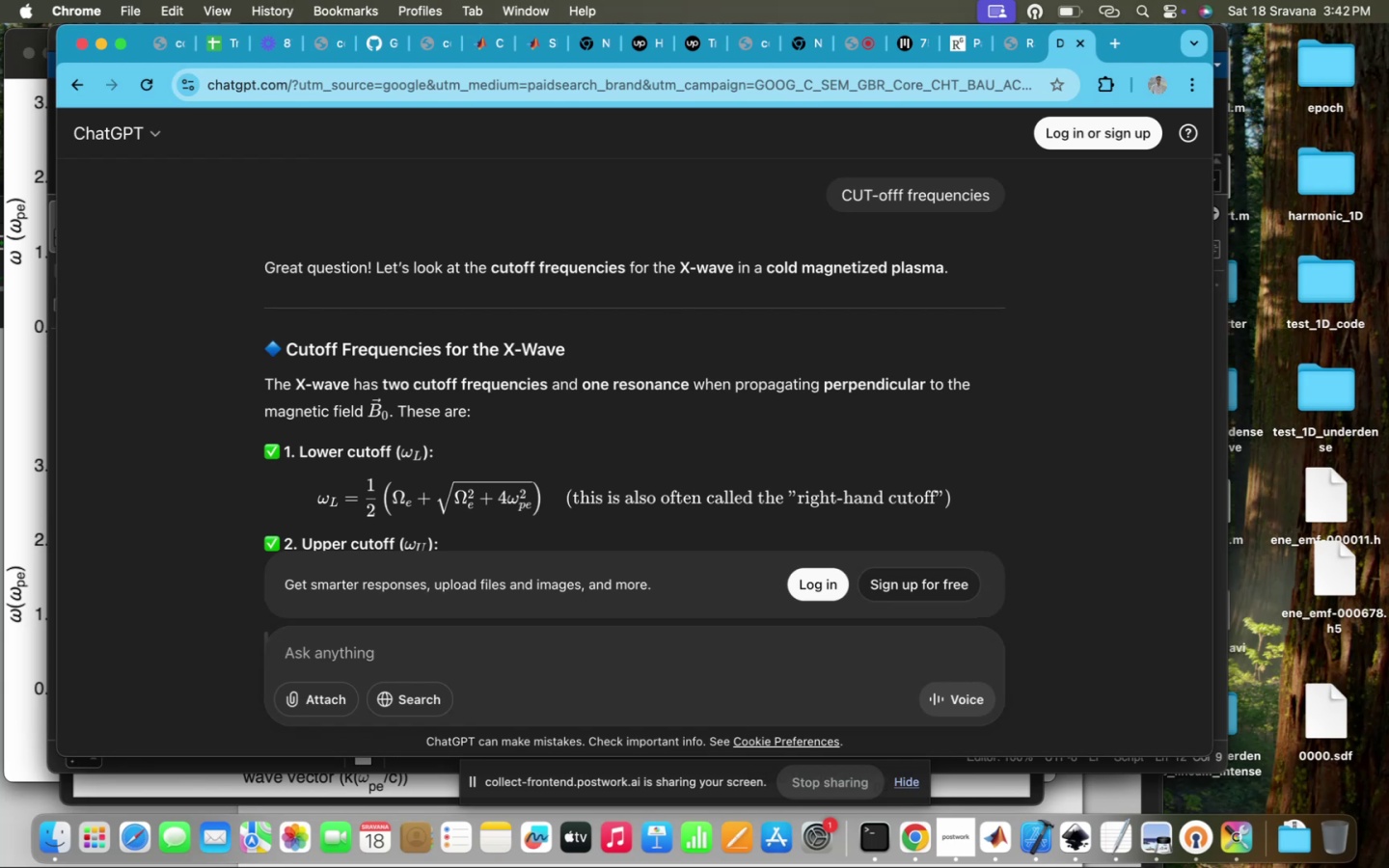 
scroll: coordinate [450, 424], scroll_direction: down, amount: 51.0
 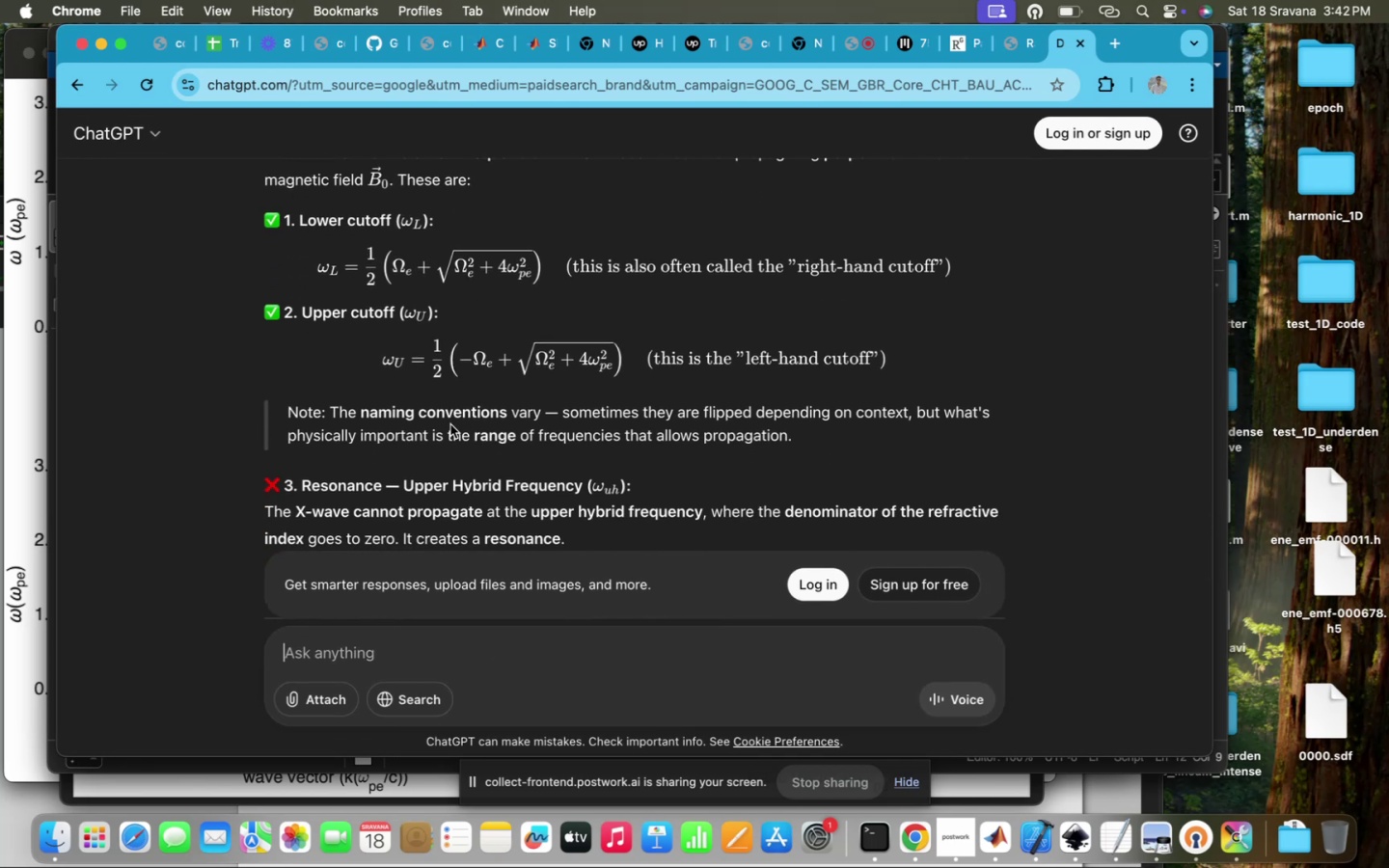 
wait(6.77)
 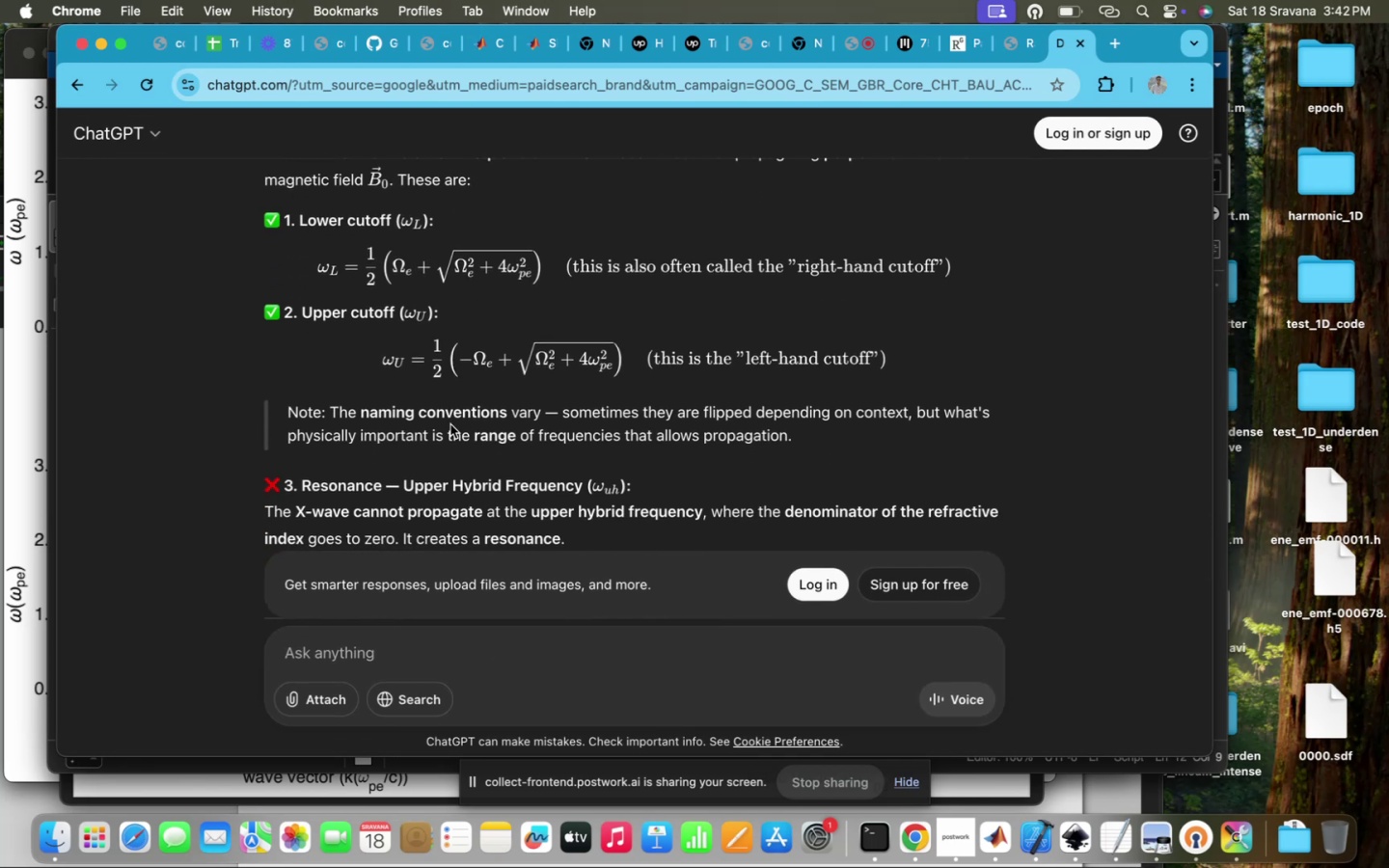 
scroll: coordinate [450, 424], scroll_direction: down, amount: 12.0
 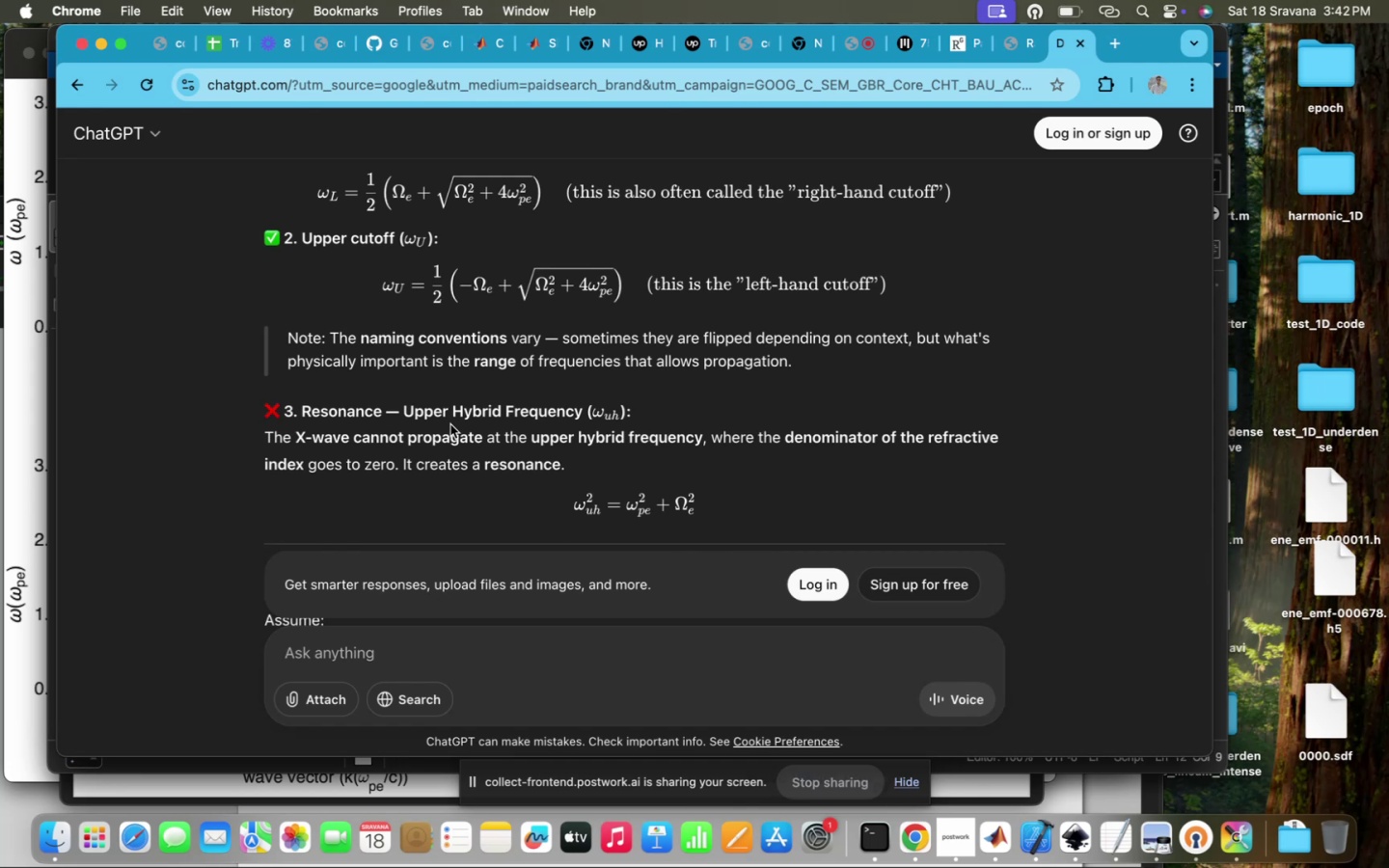 
scroll: coordinate [450, 424], scroll_direction: up, amount: 22.0
 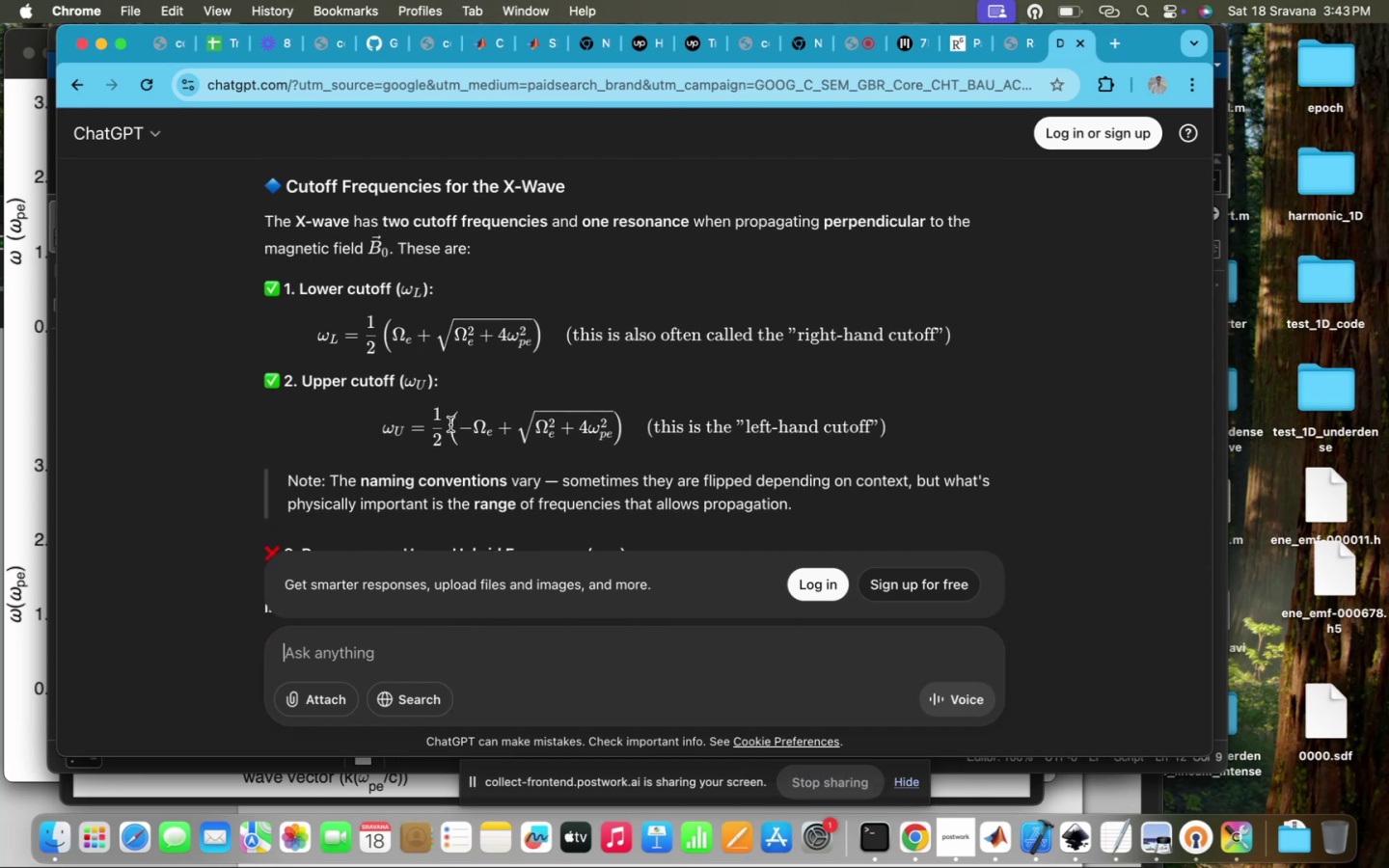 
wait(6.33)
 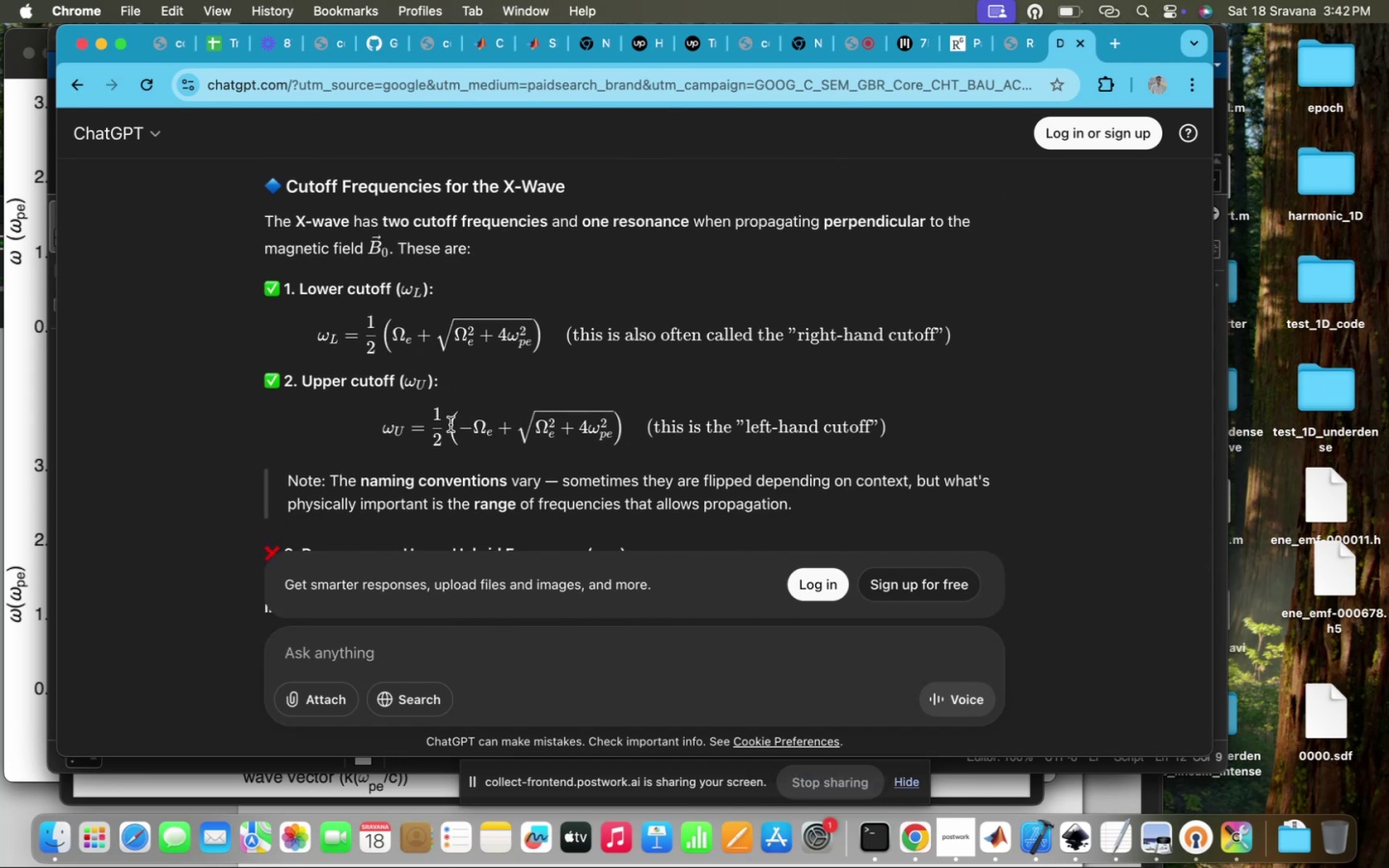 
left_click([993, 853])
 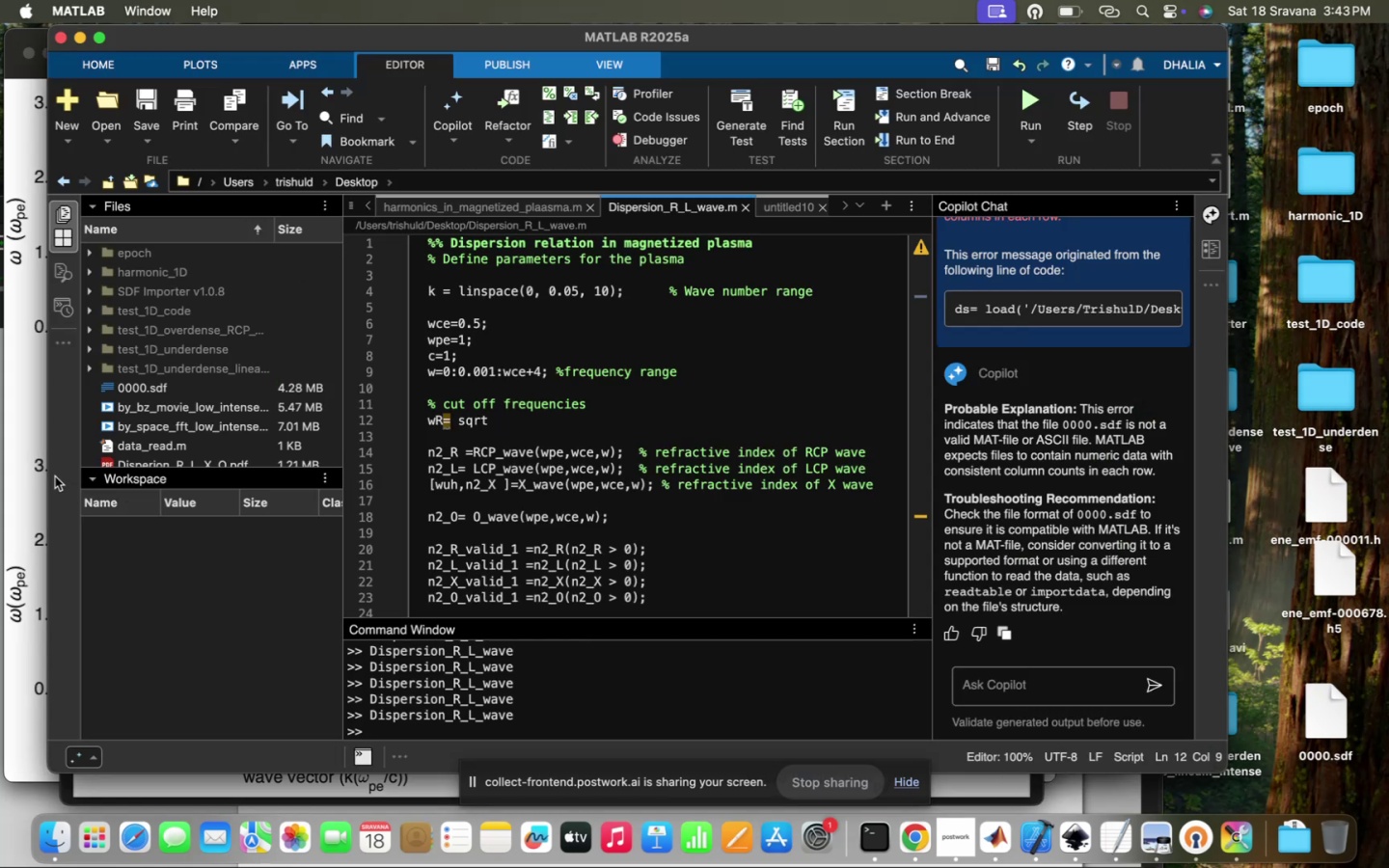 
mouse_move([938, 839])
 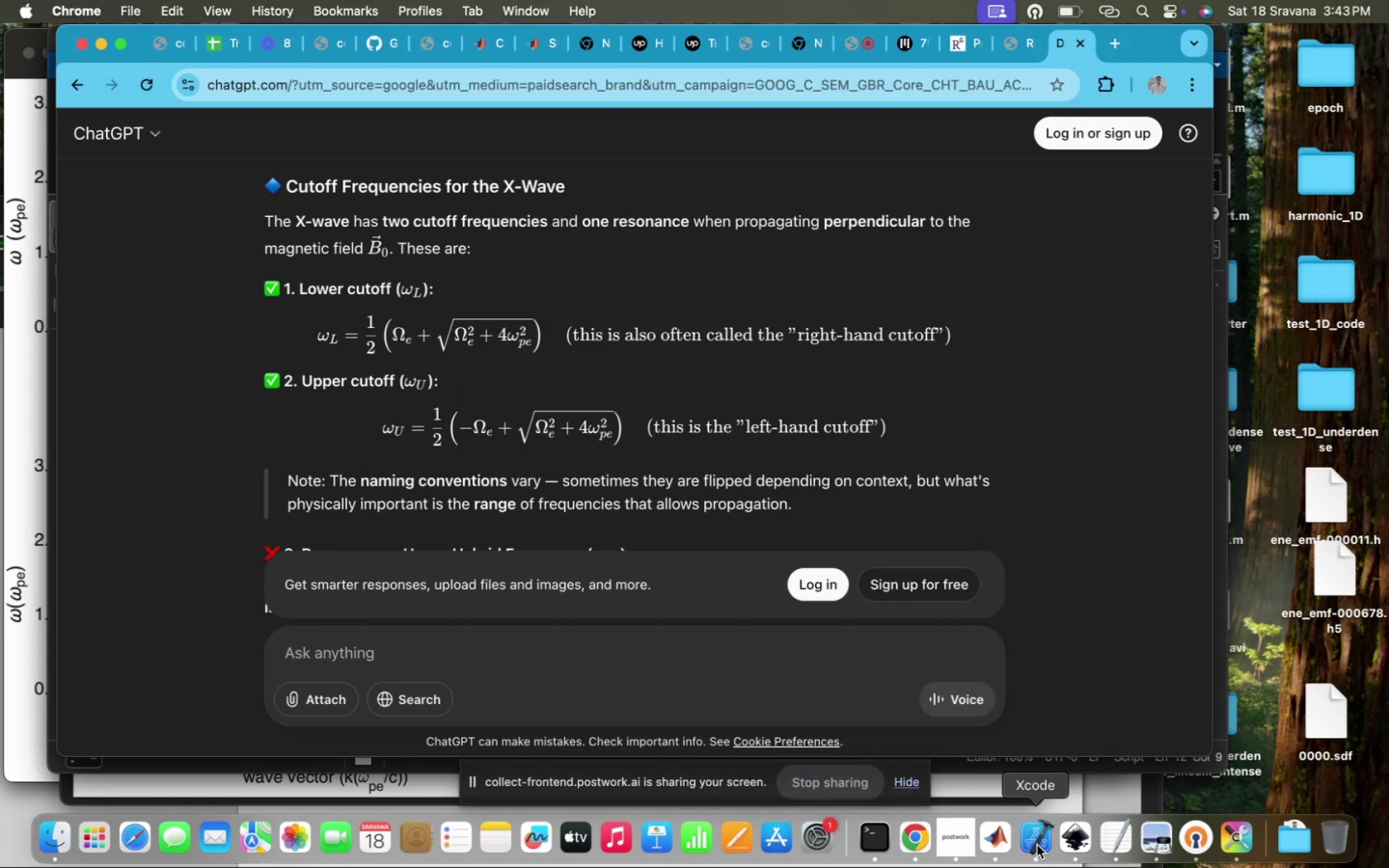 
left_click([1000, 844])
 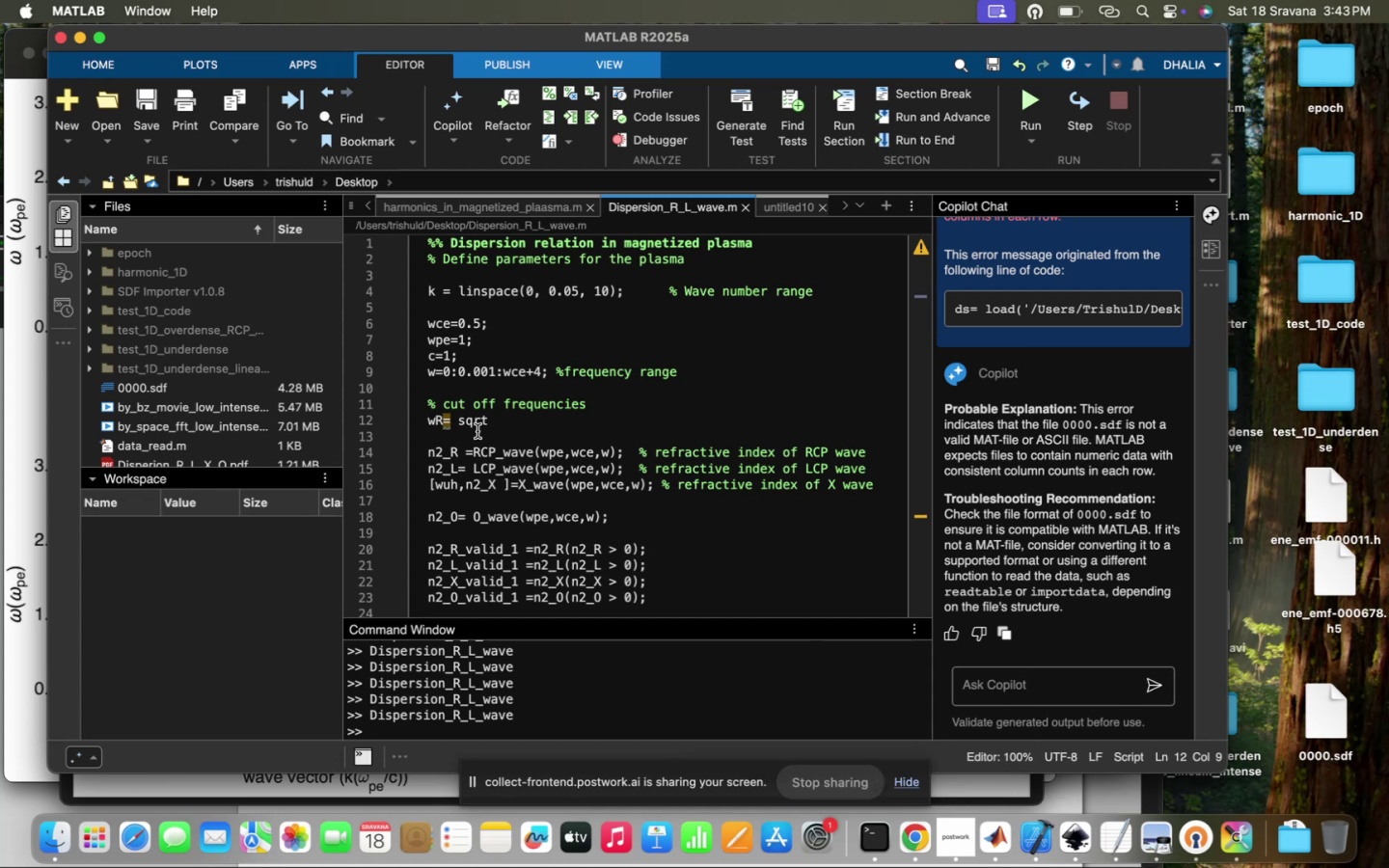 
type(0.5*(wce+)
 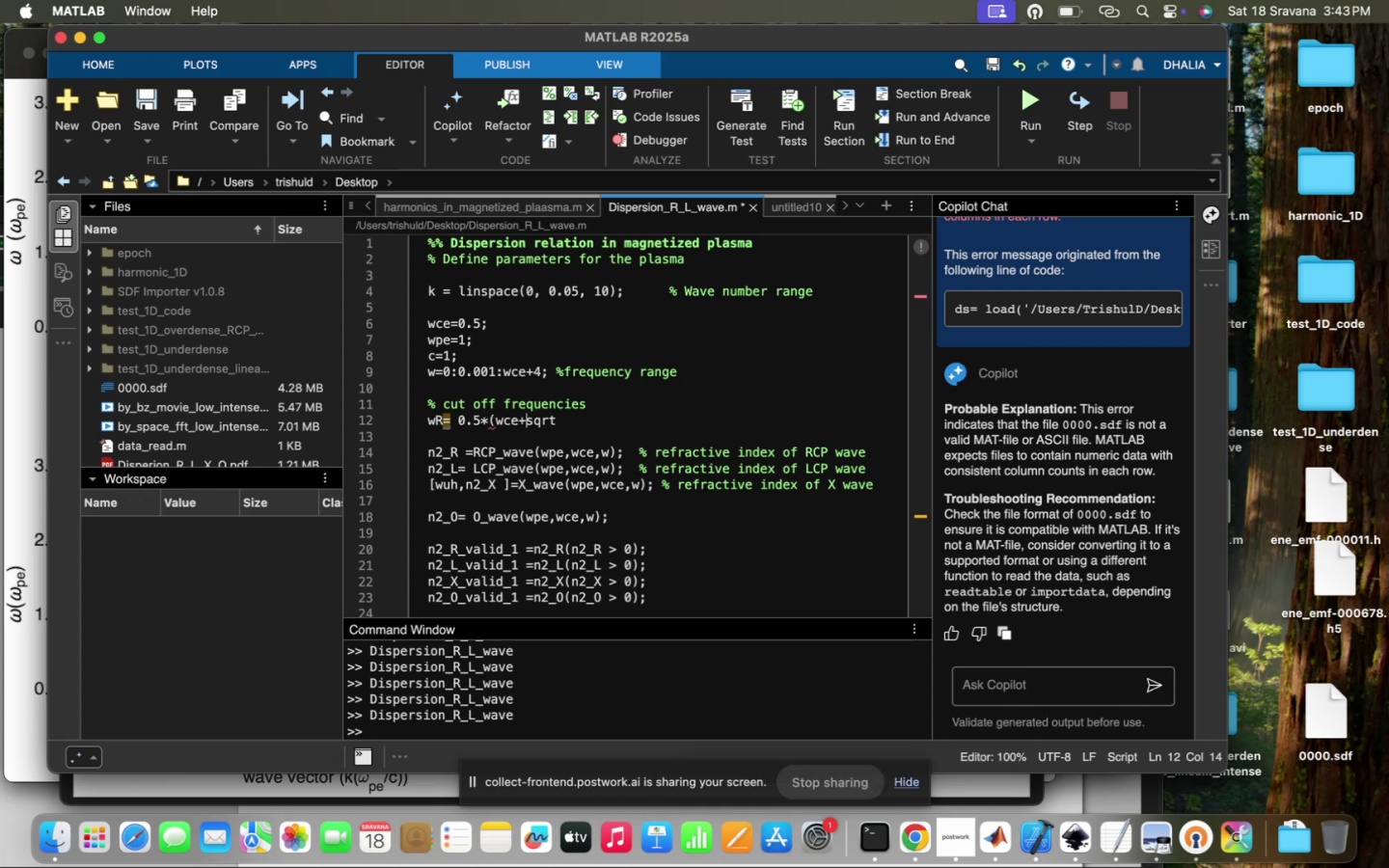 
key(ArrowRight)
 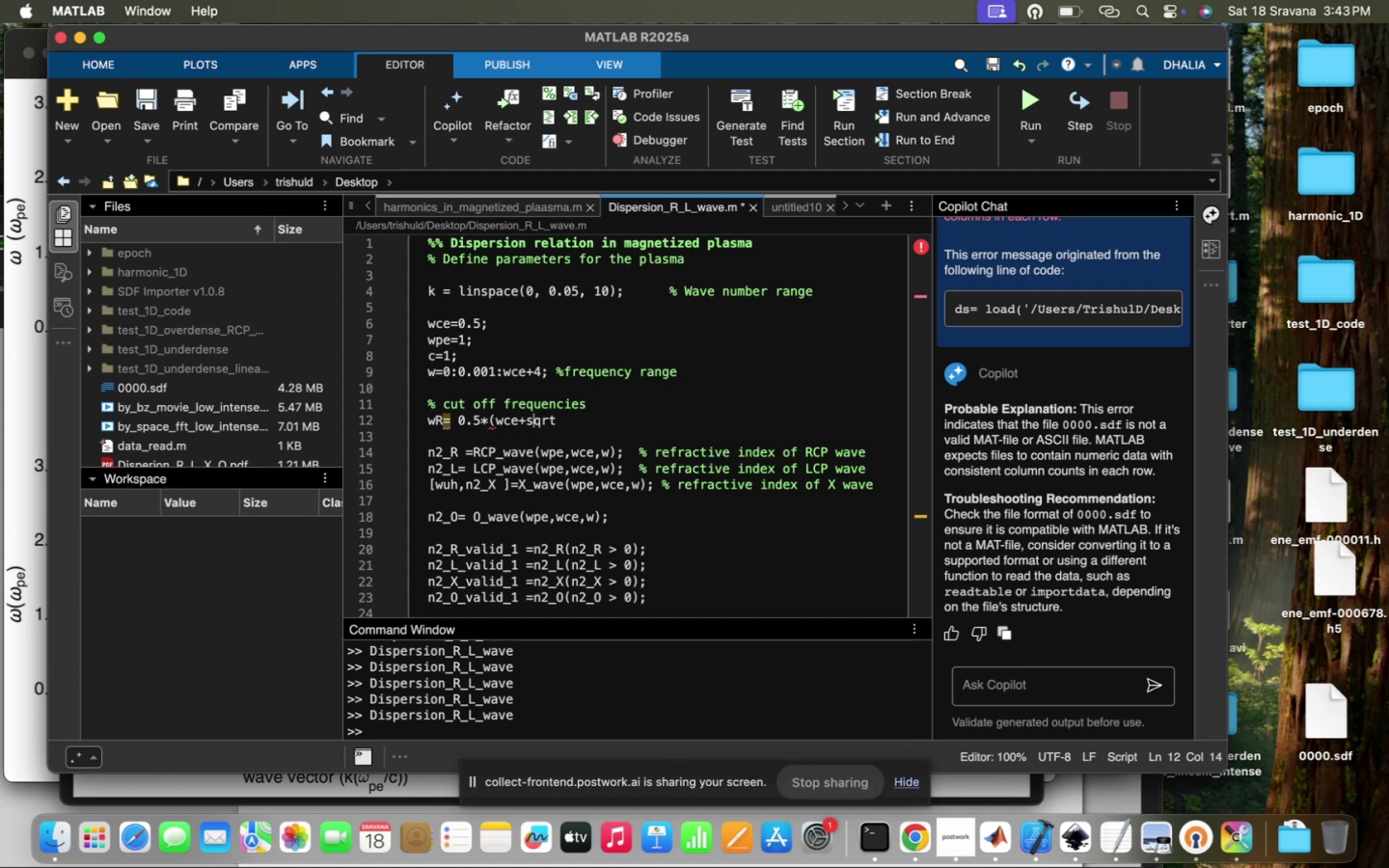 
key(ArrowRight)
 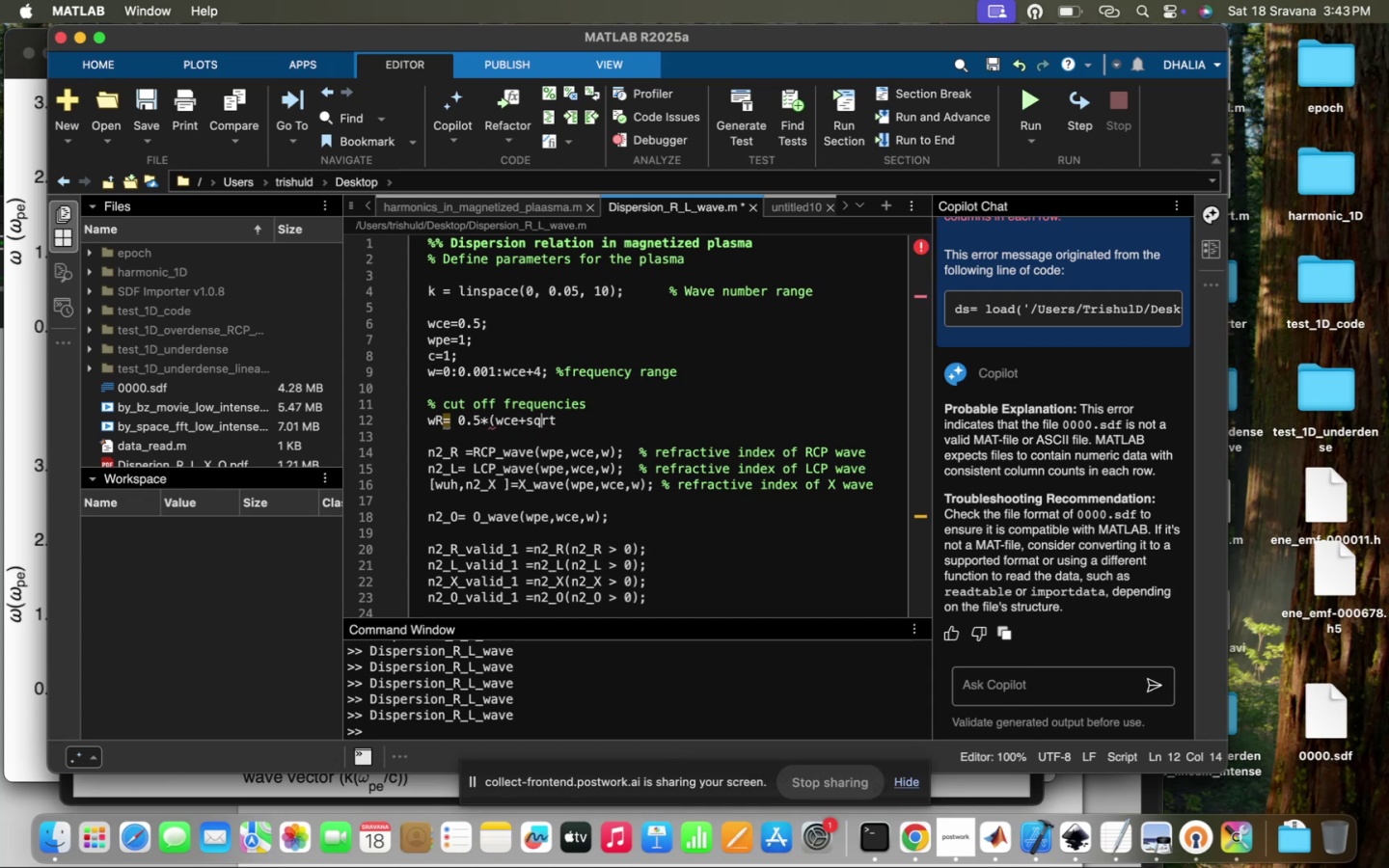 
key(ArrowRight)
 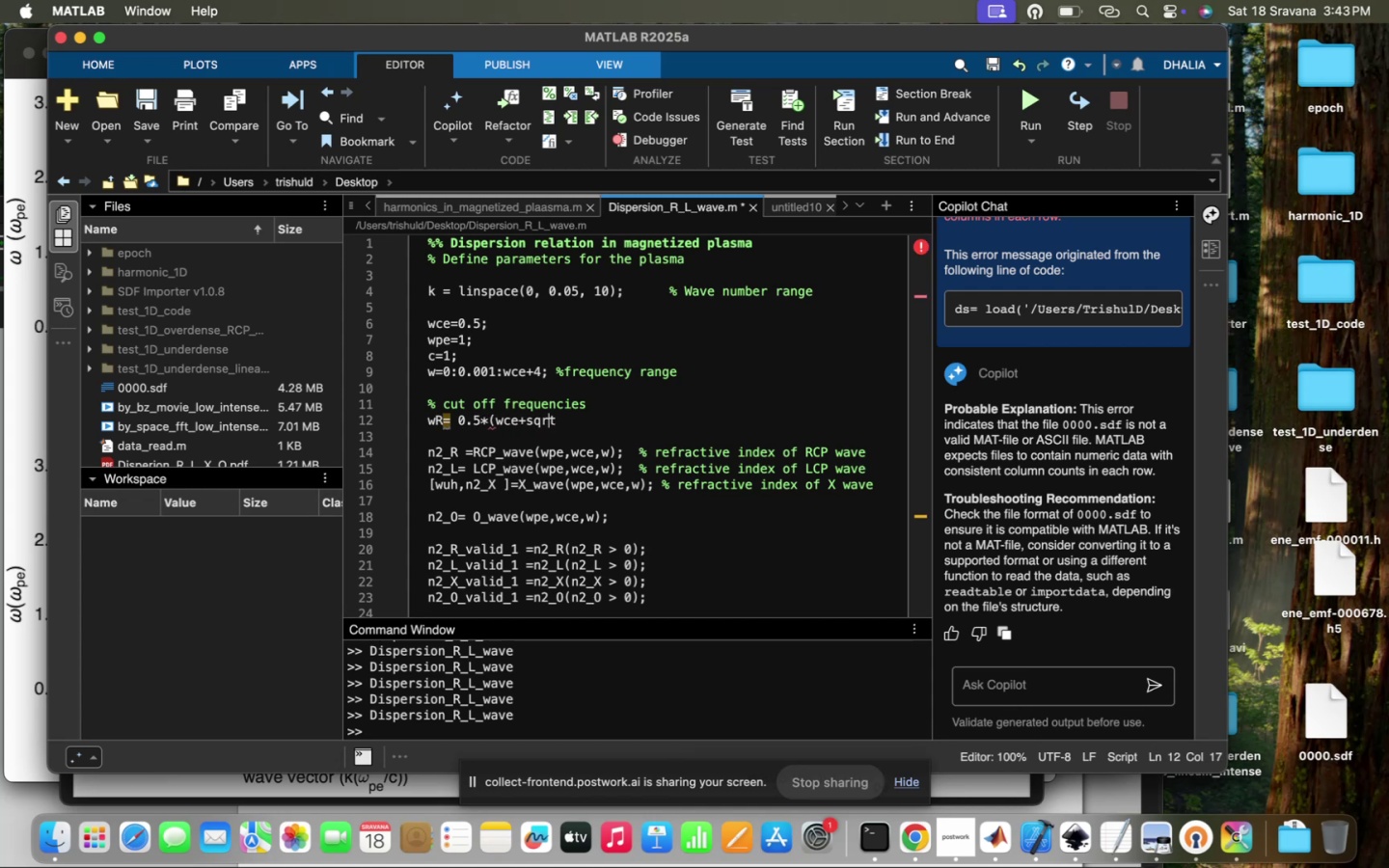 
key(ArrowRight)
 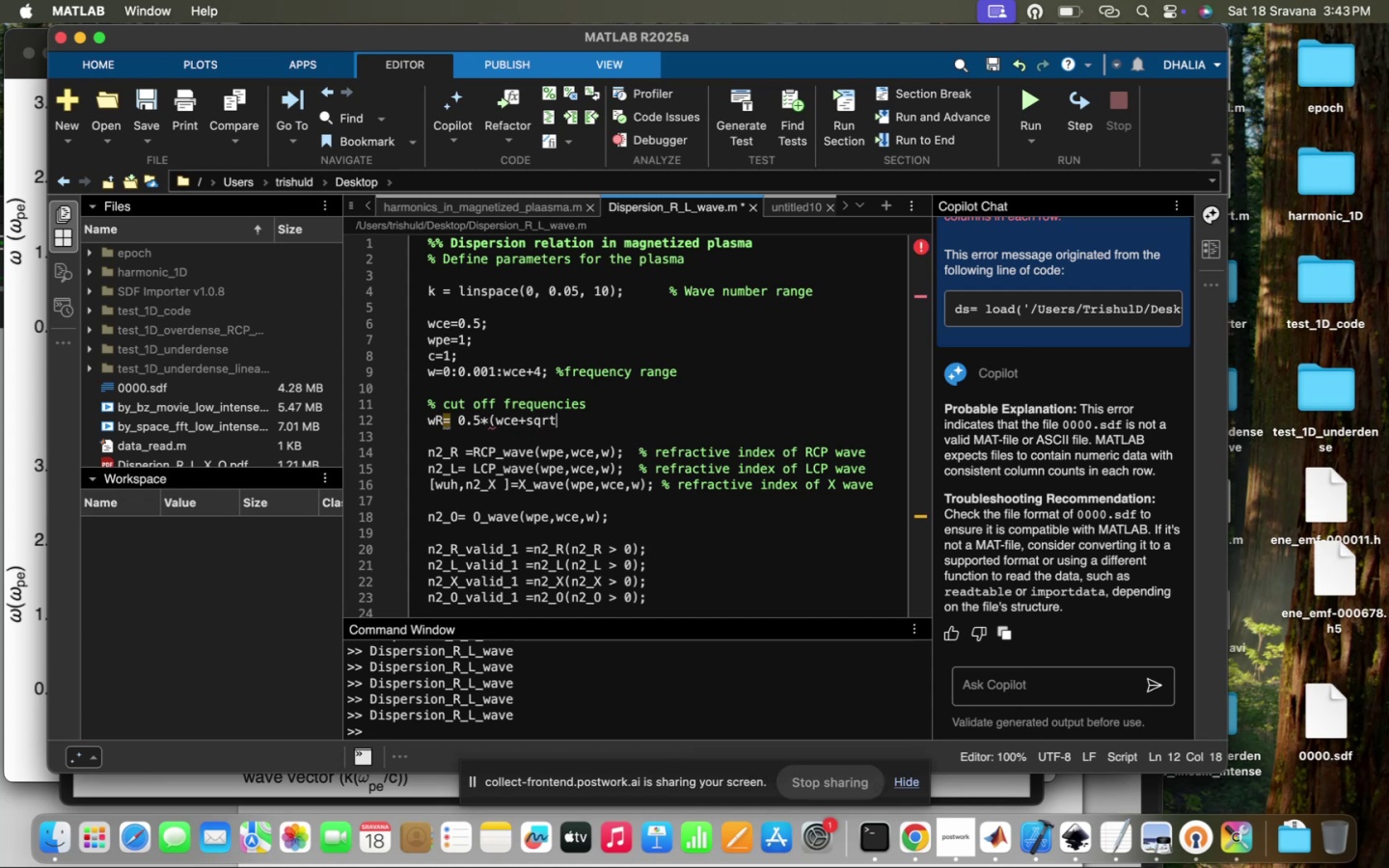 
type((wpe)
 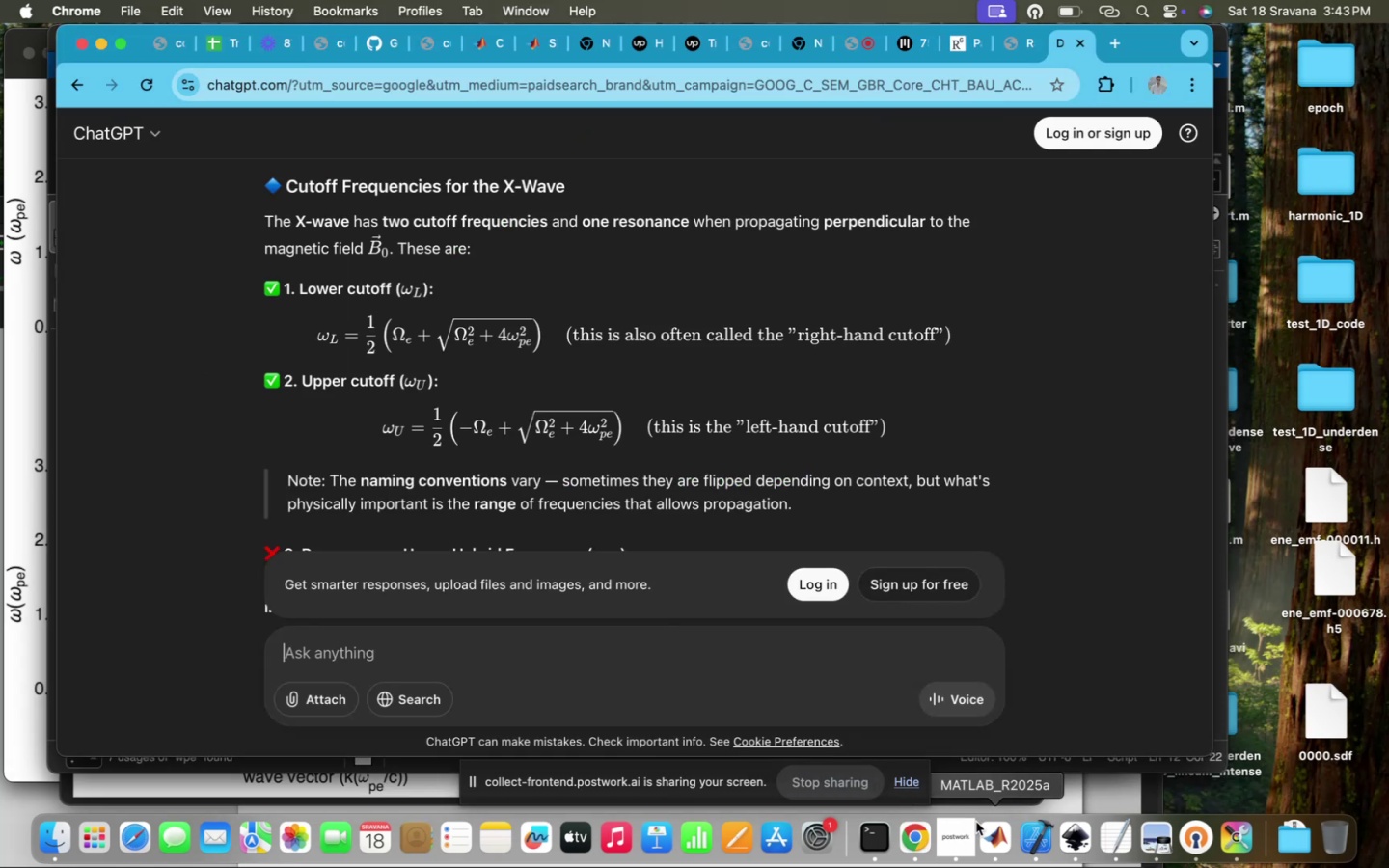 
wait(6.11)
 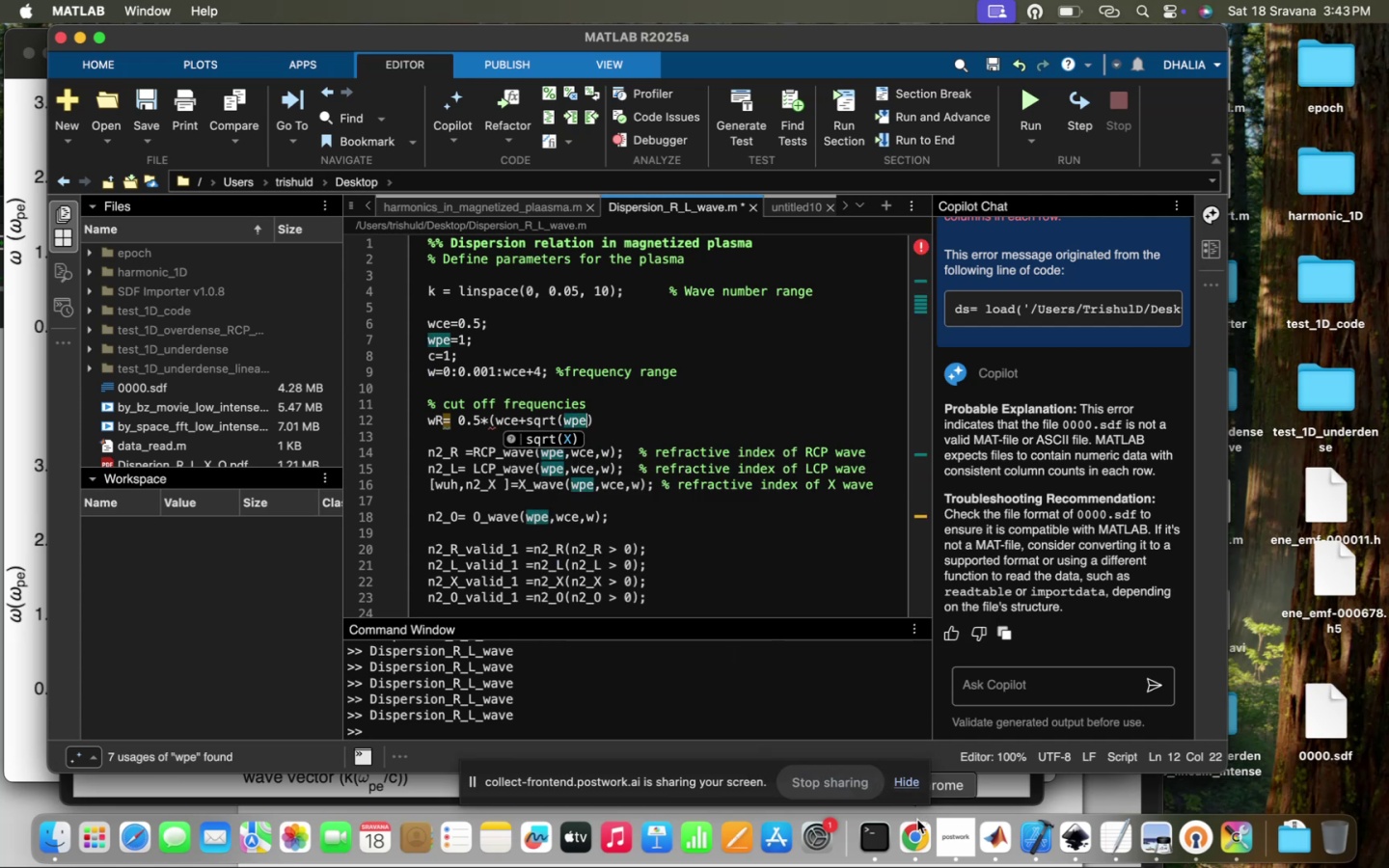 
key(Backspace)
key(Backspace)
type(ce^2+4*wp)
key(Tab)
type(^3)
key(Backspace)
type(2)
 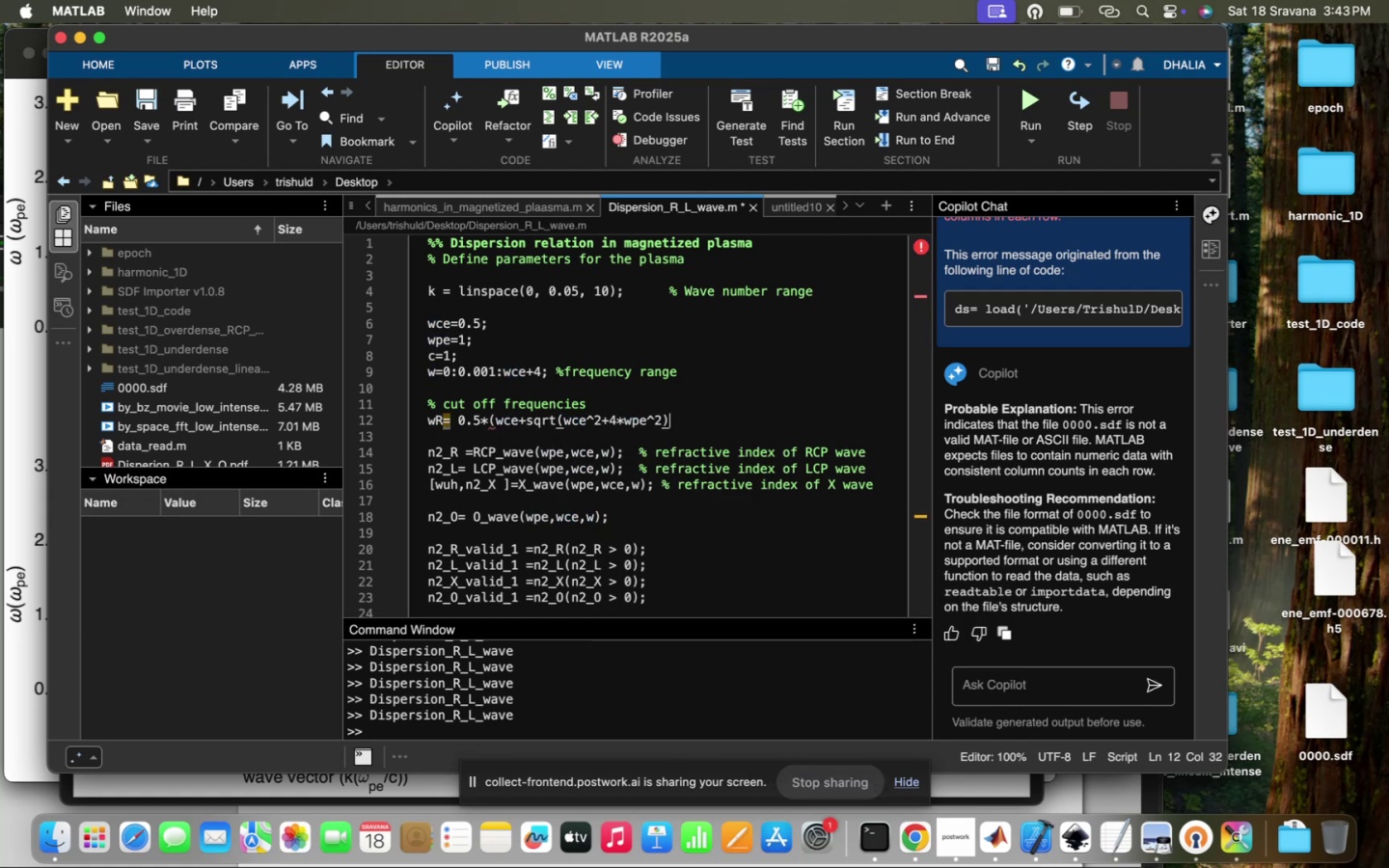 
 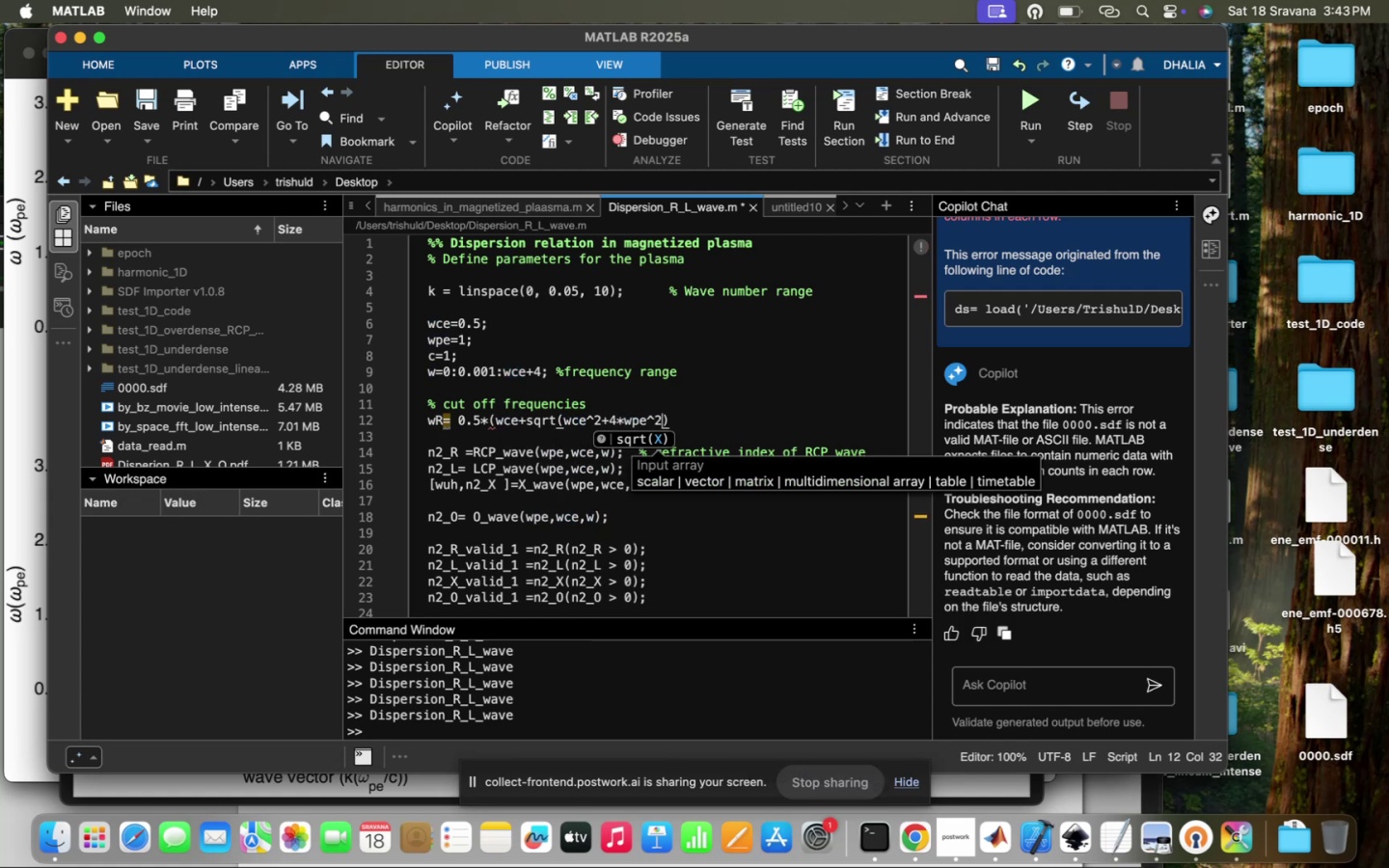 
key(ArrowRight)
 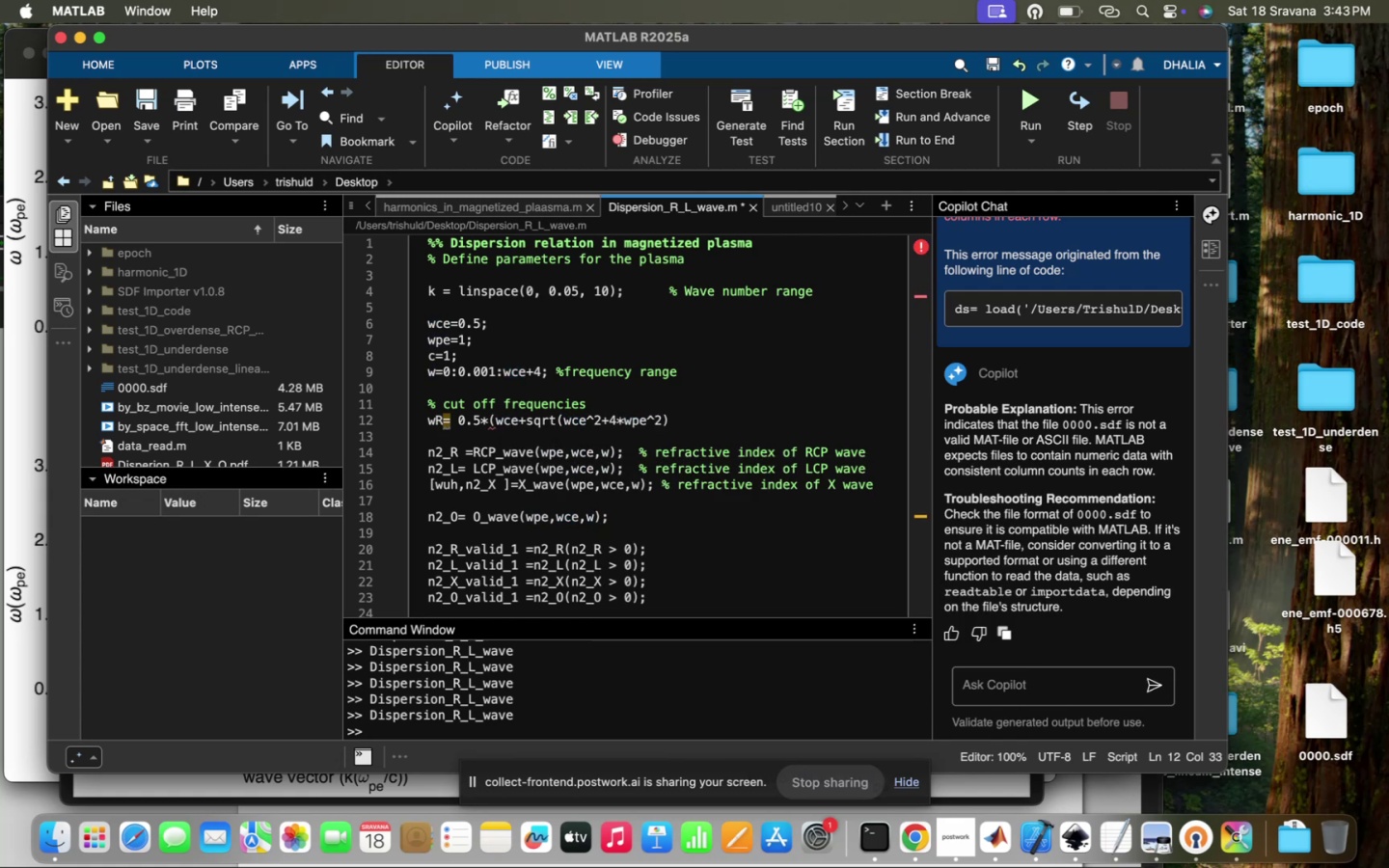 
key(Semicolon)
 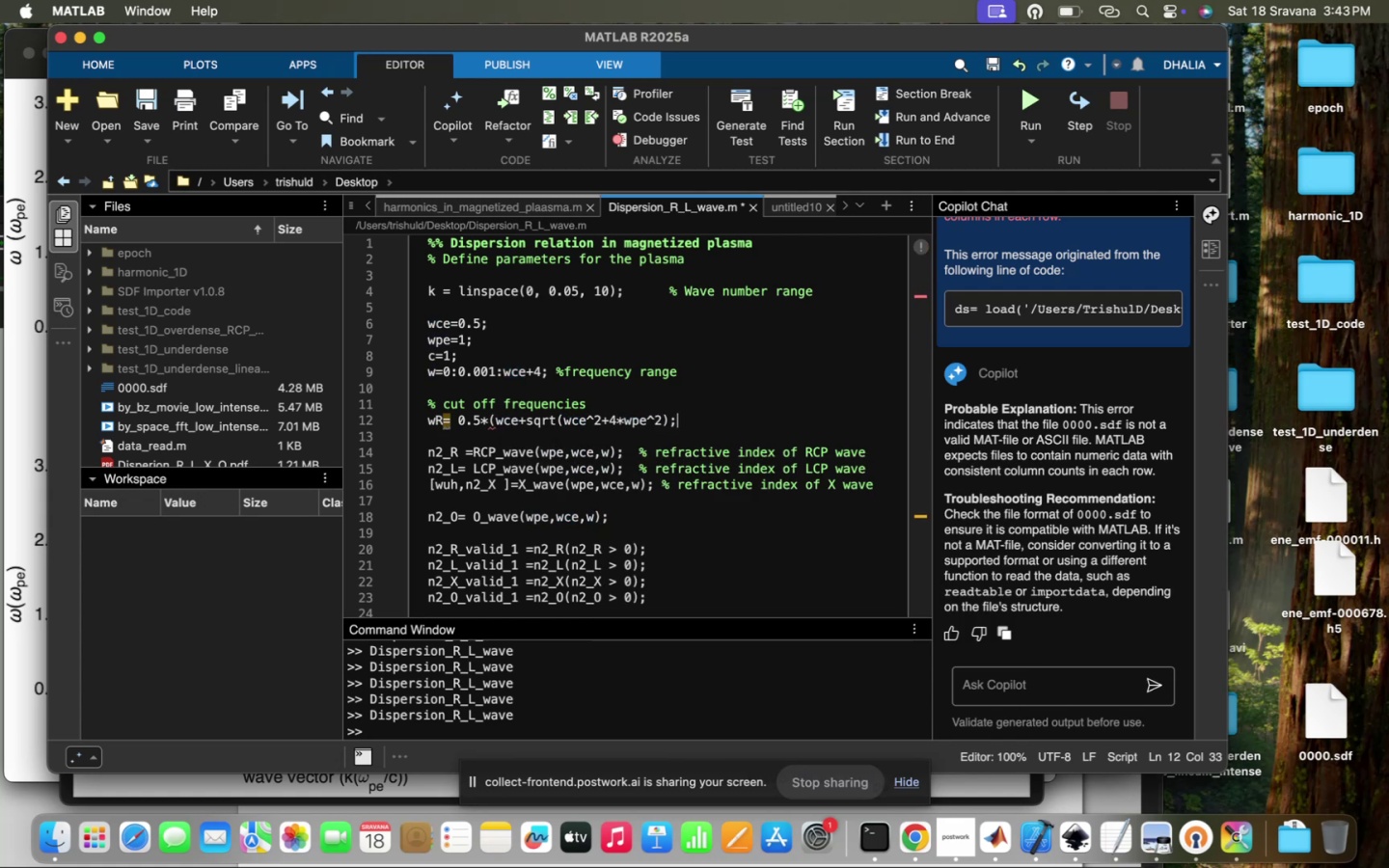 
key(Enter)
 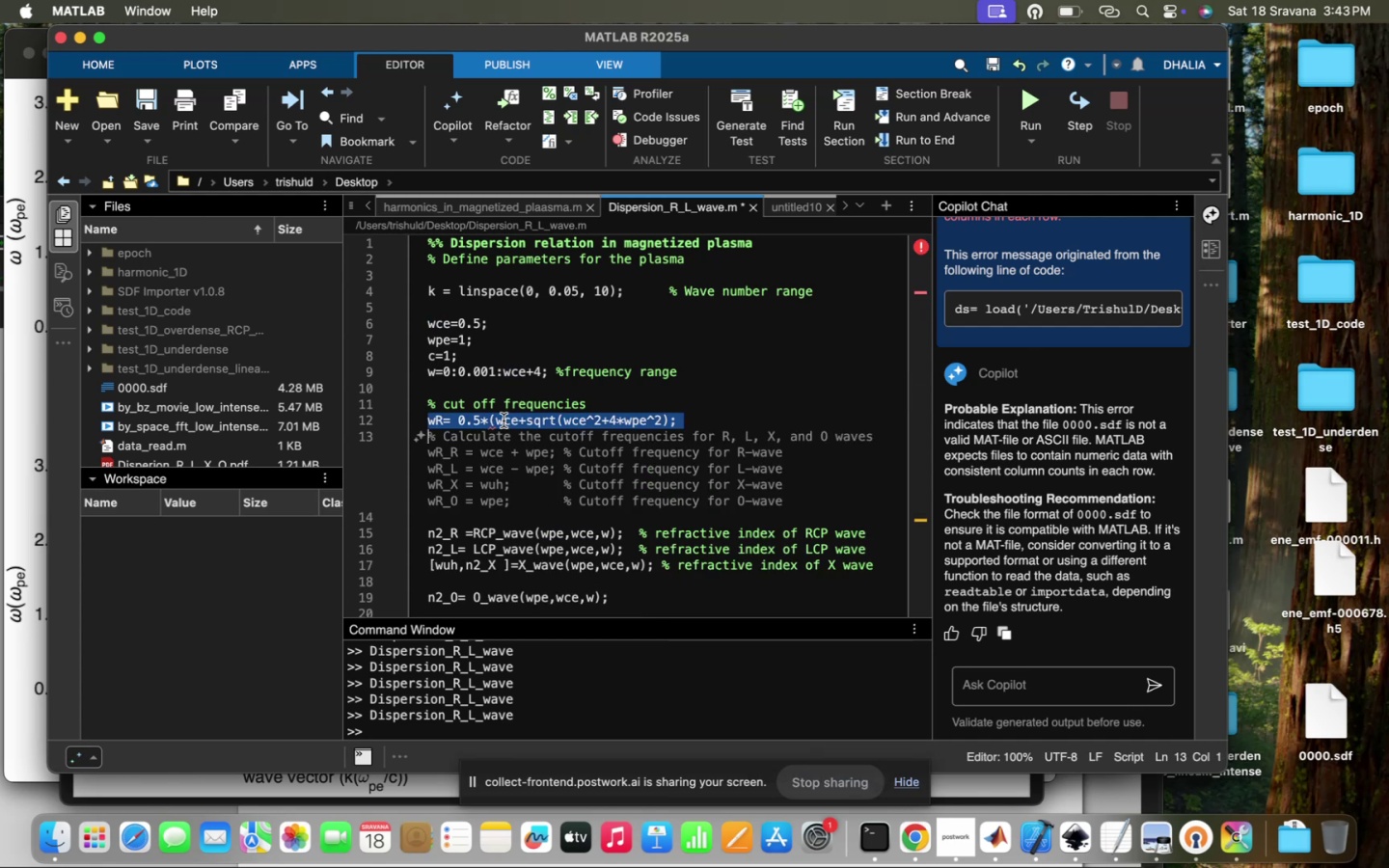 
hold_key(key=CommandLeft, duration=1.26)
 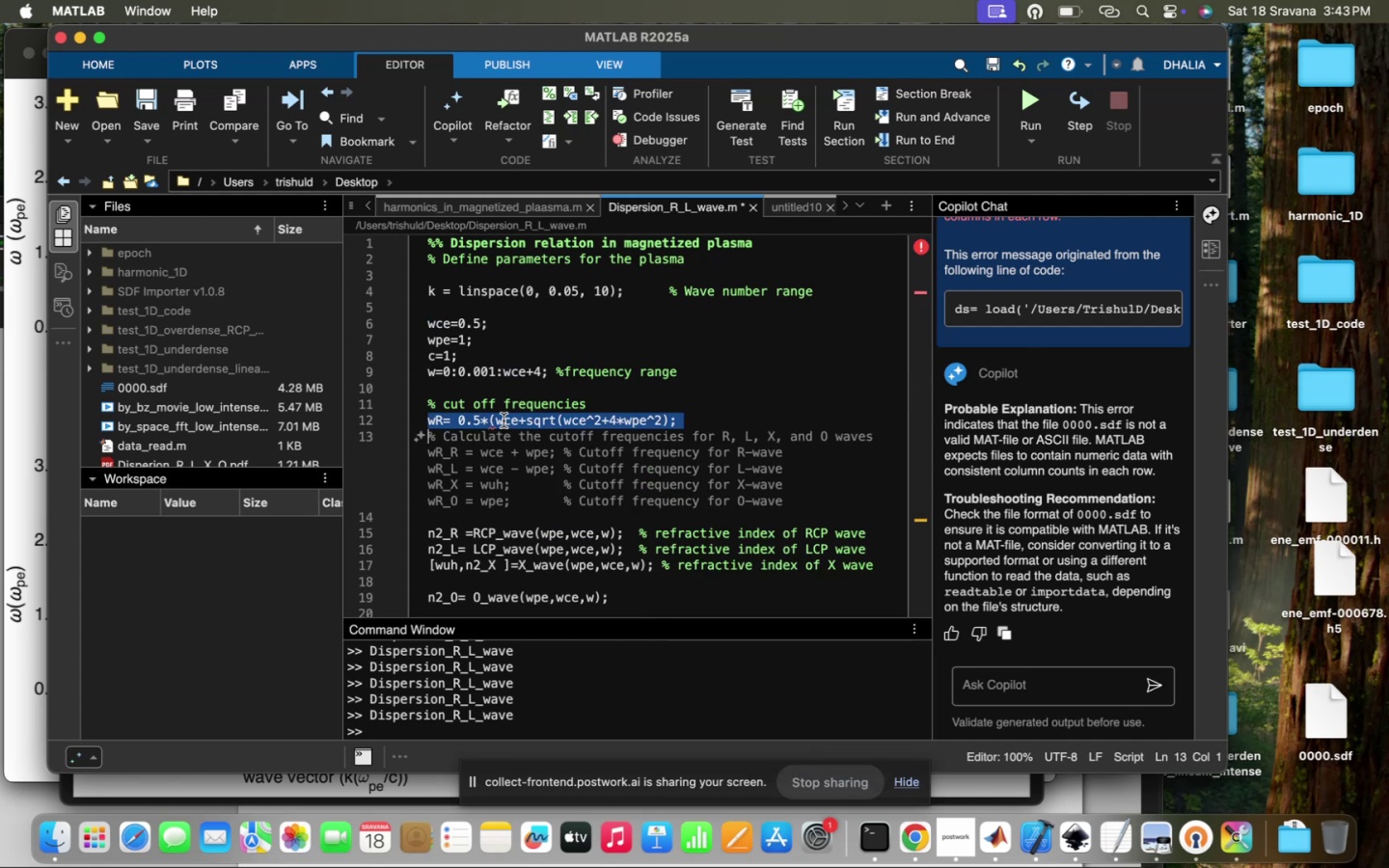 
key(Meta+CommandLeft)
 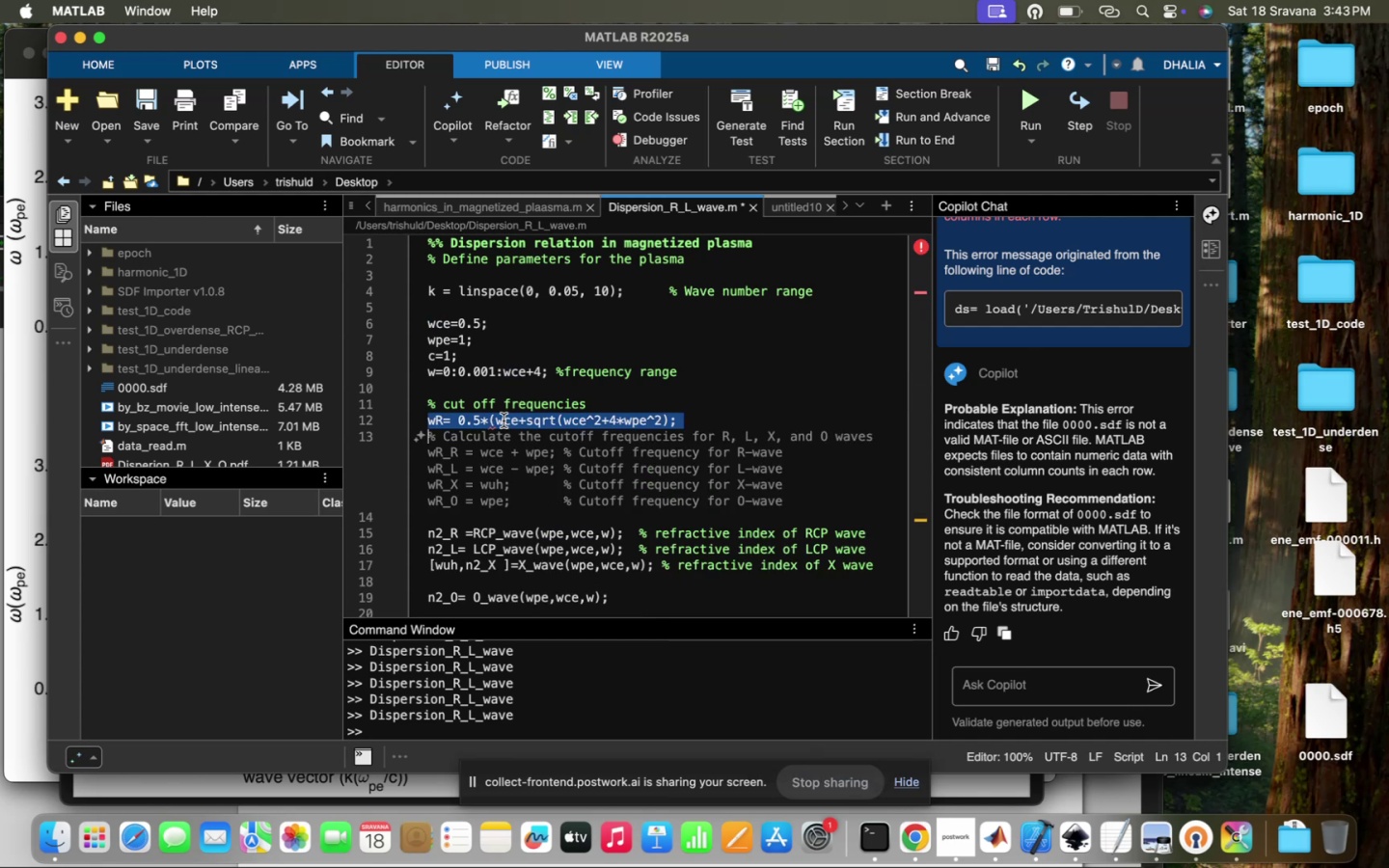 
key(Meta+C)
 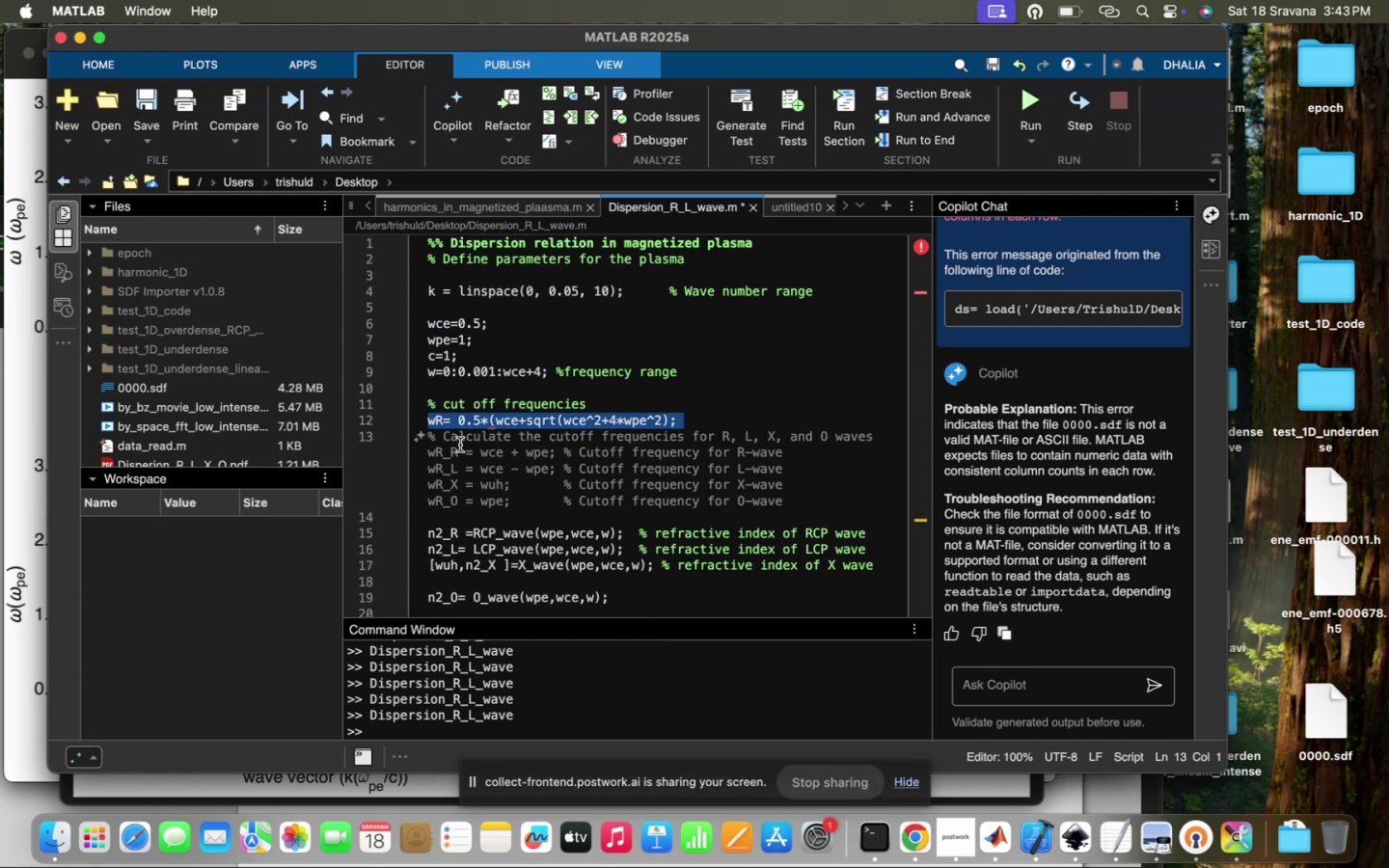 
key(Meta+V)
 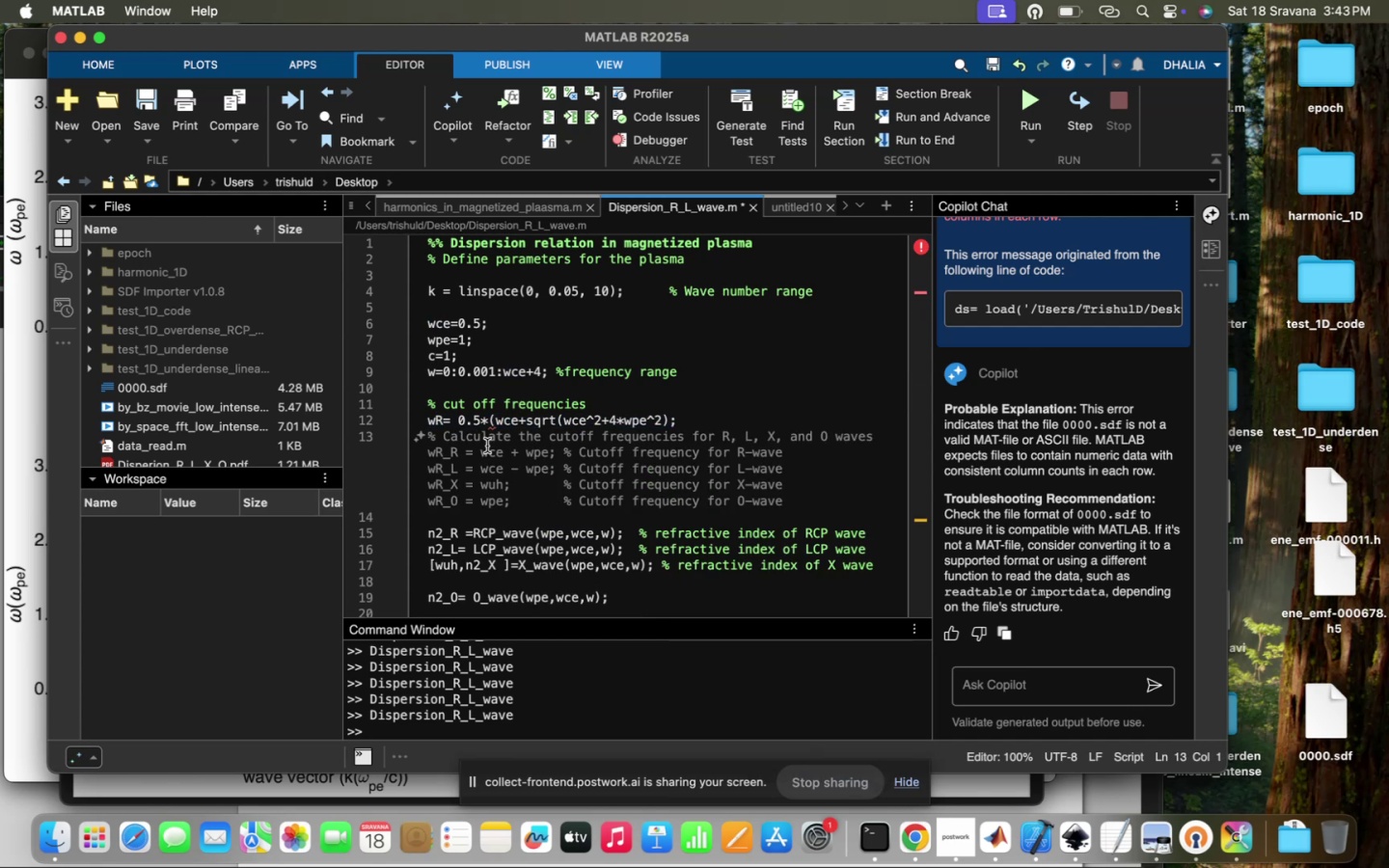 
key(Meta+V)
 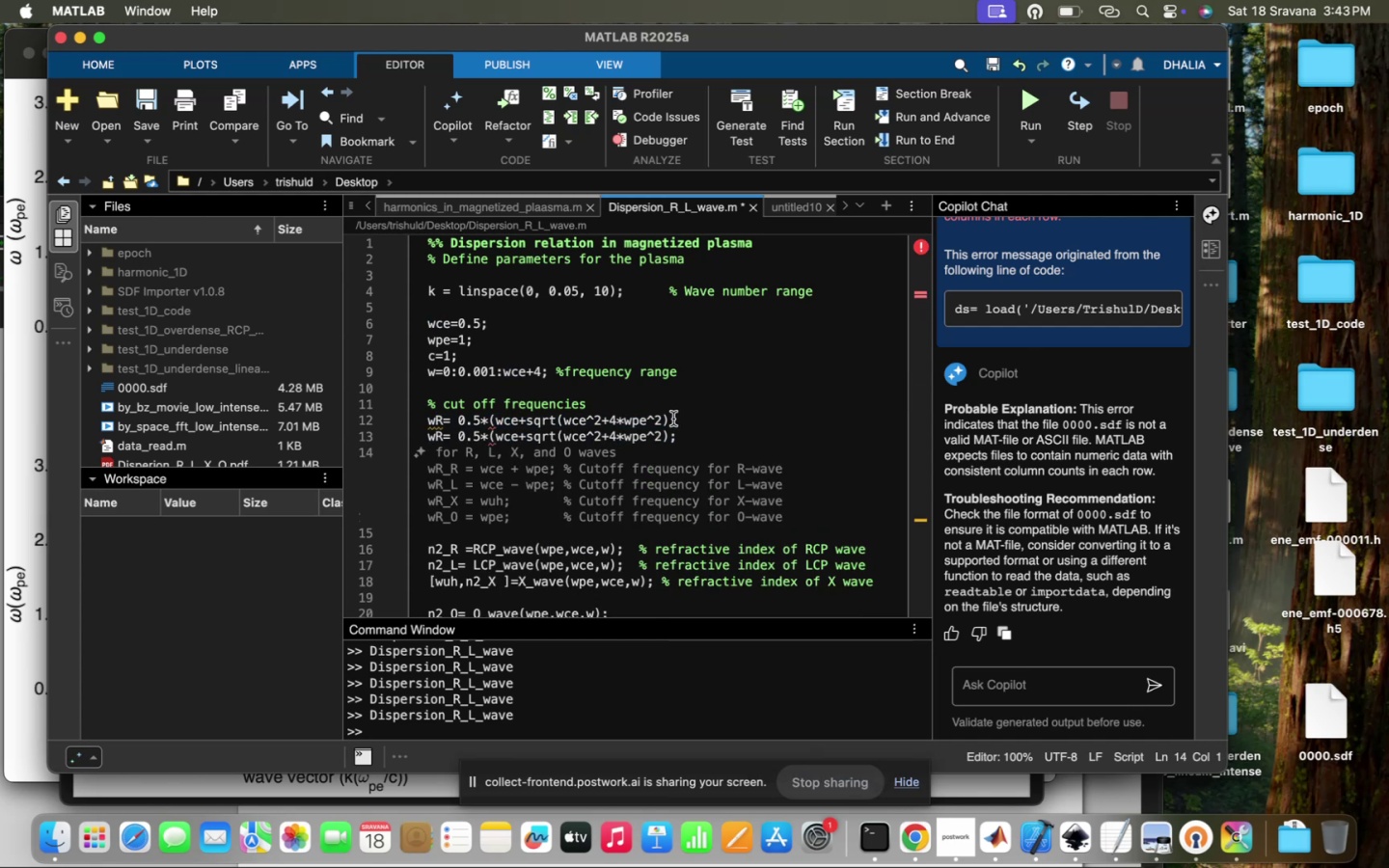 
left_click([690, 424])
 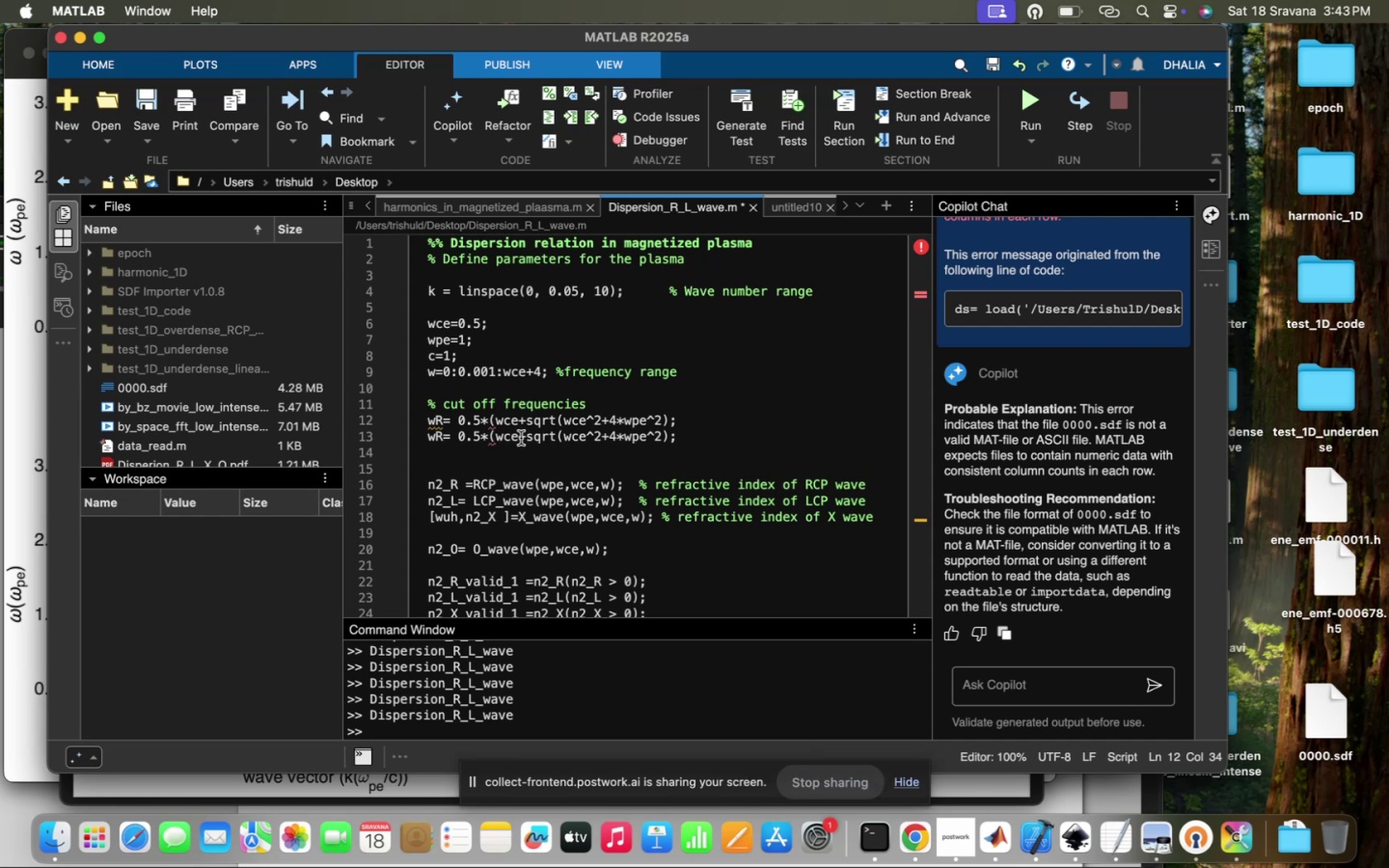 
left_click([496, 432])
 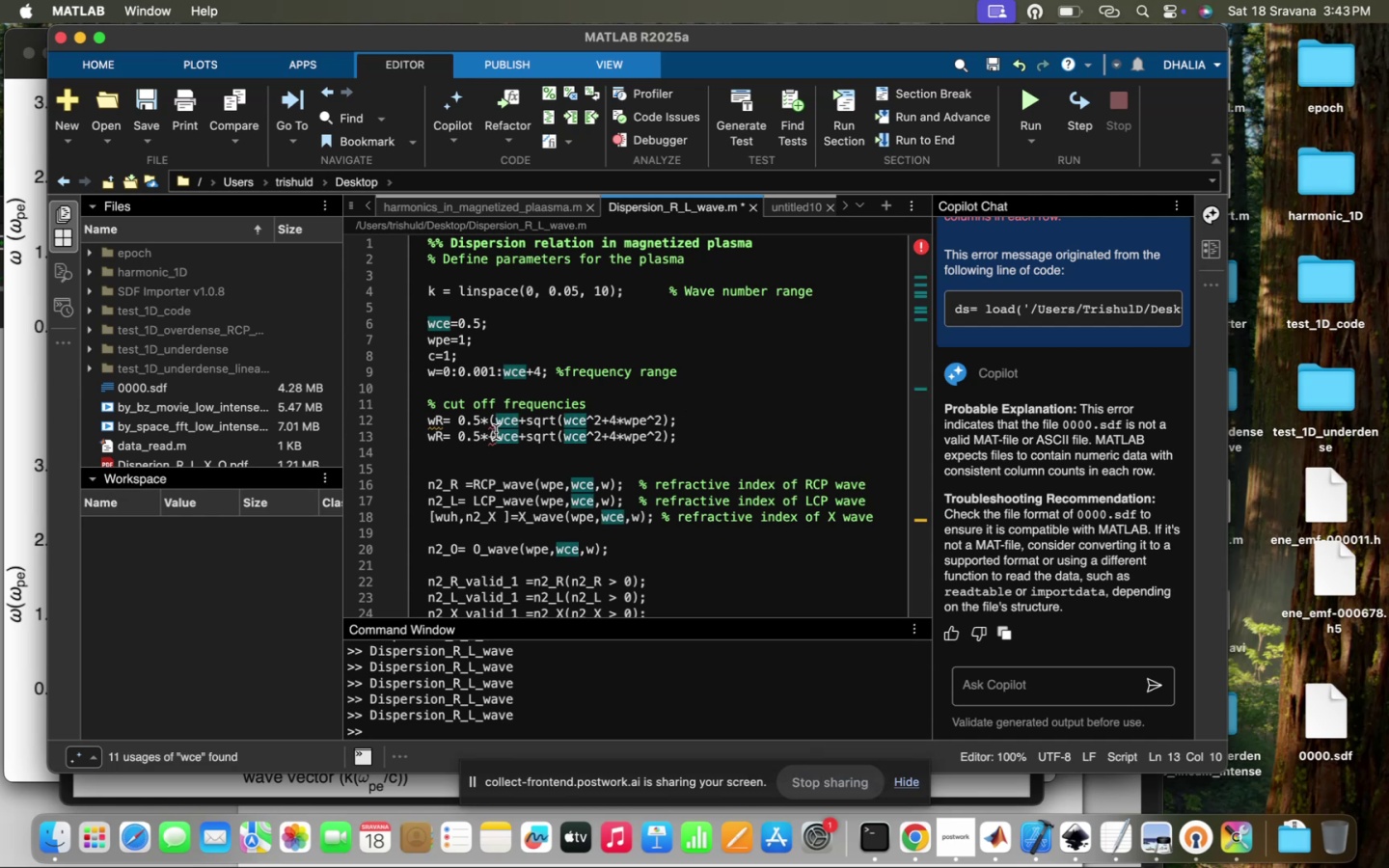 
key(Minus)
 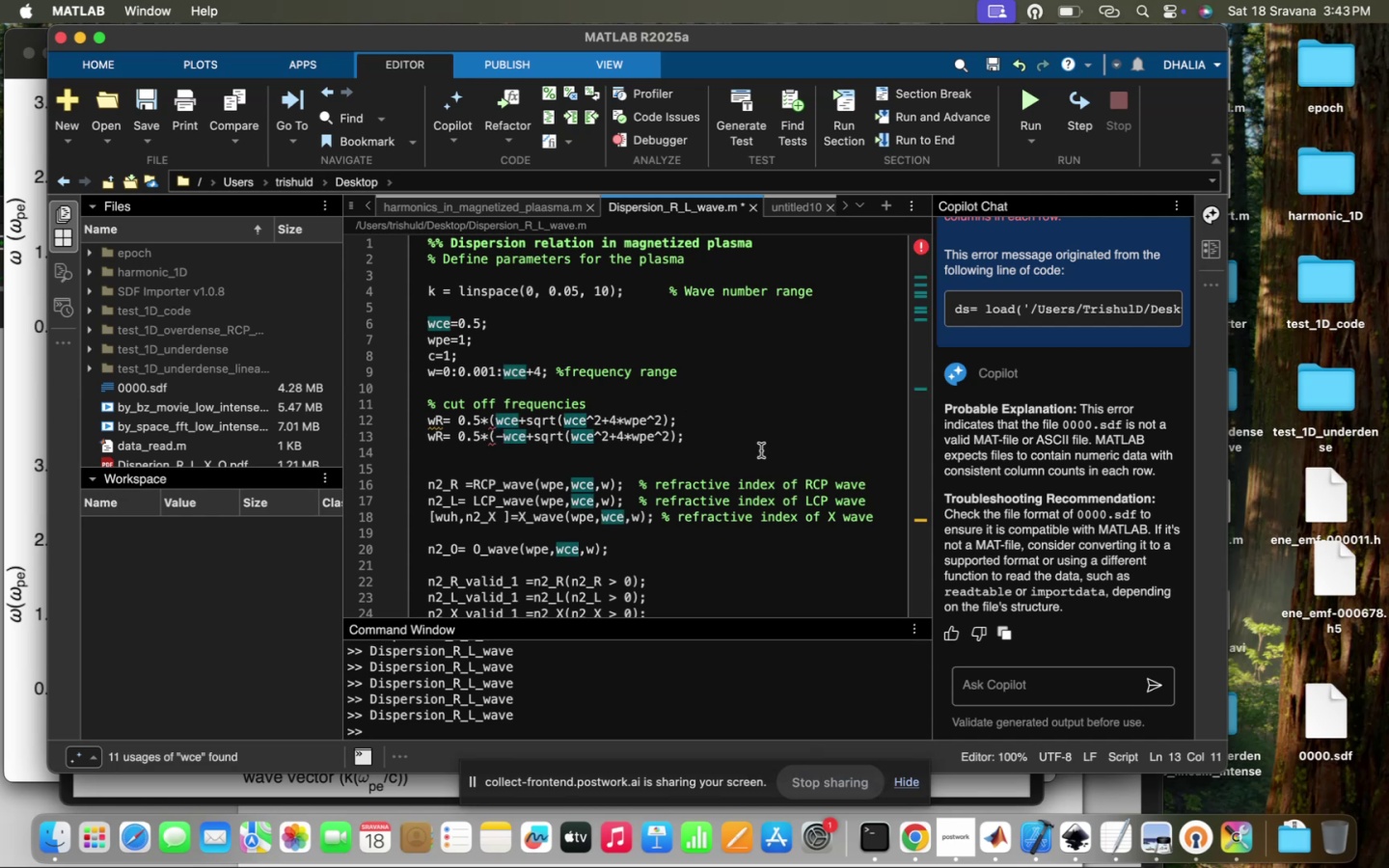 
left_click([762, 450])
 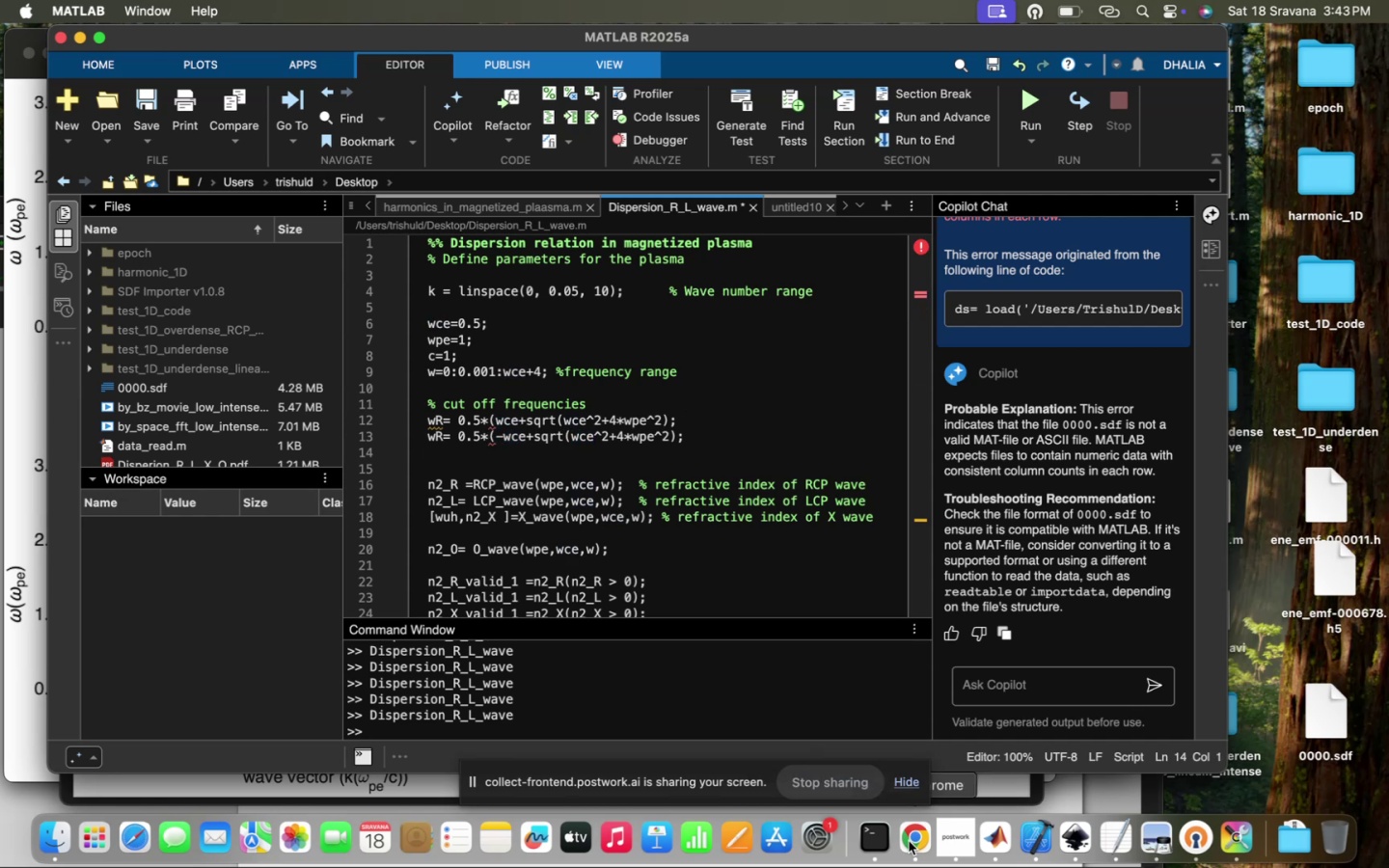 
left_click([909, 841])
 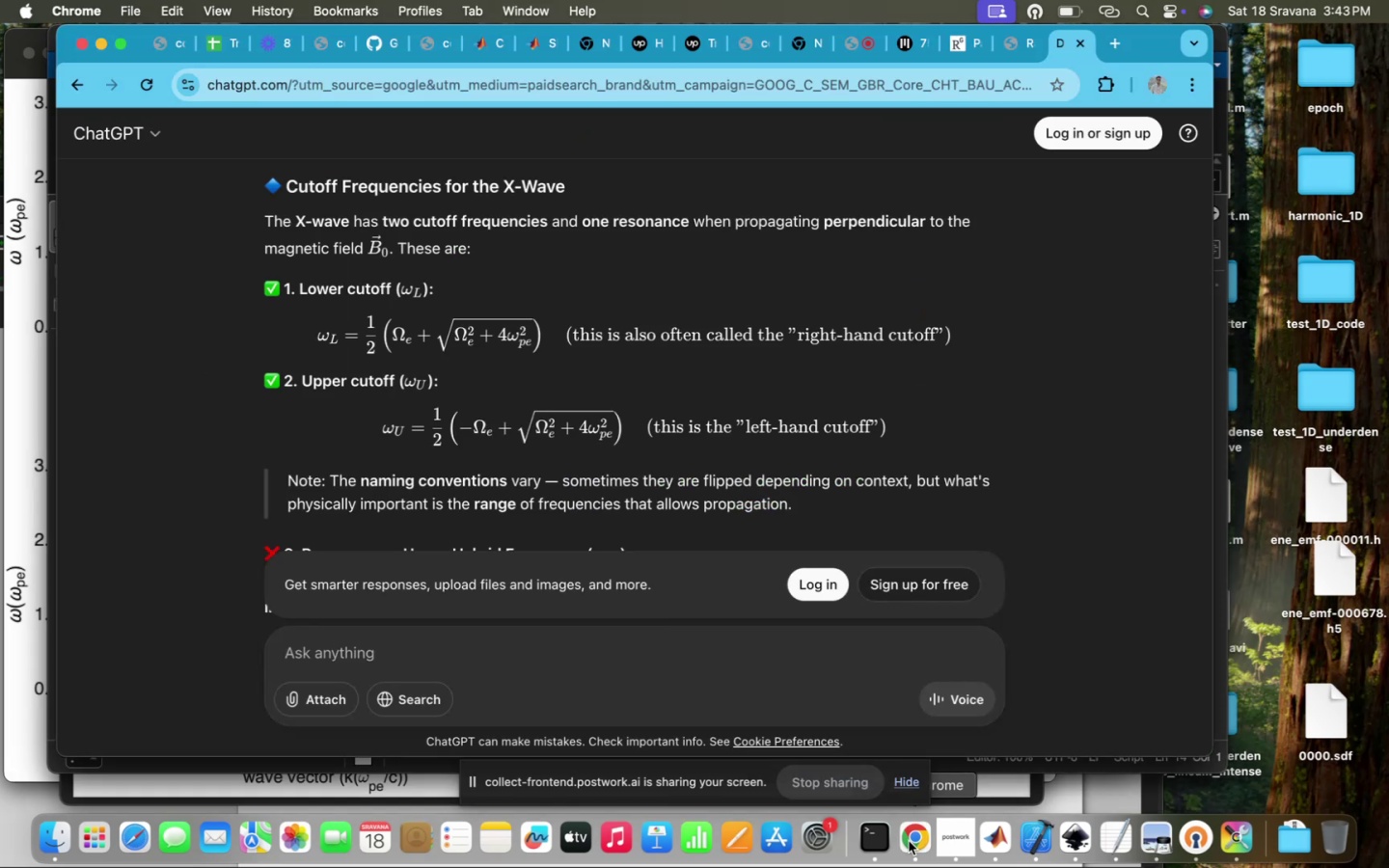 
wait(5.01)
 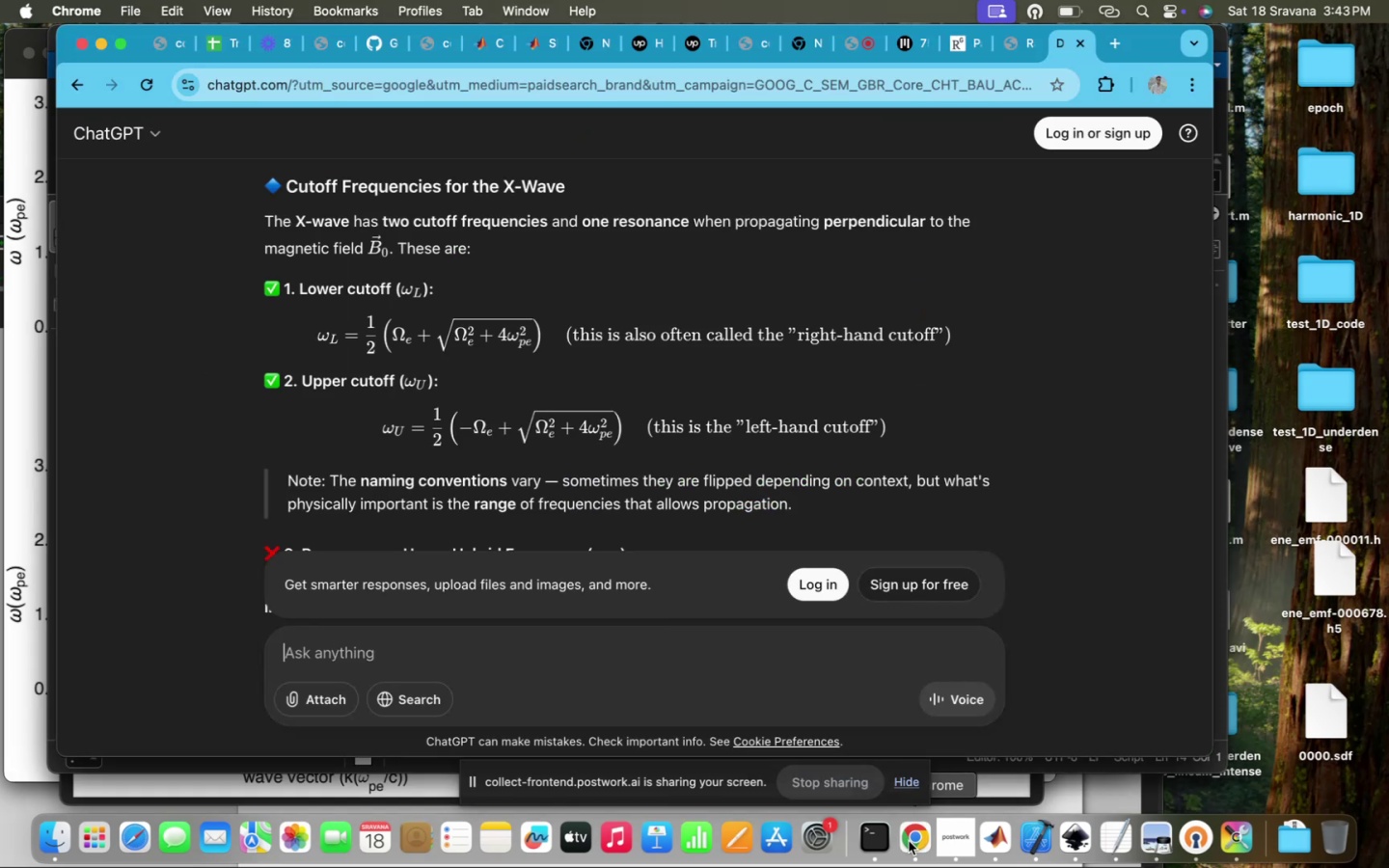 
left_click([999, 849])
 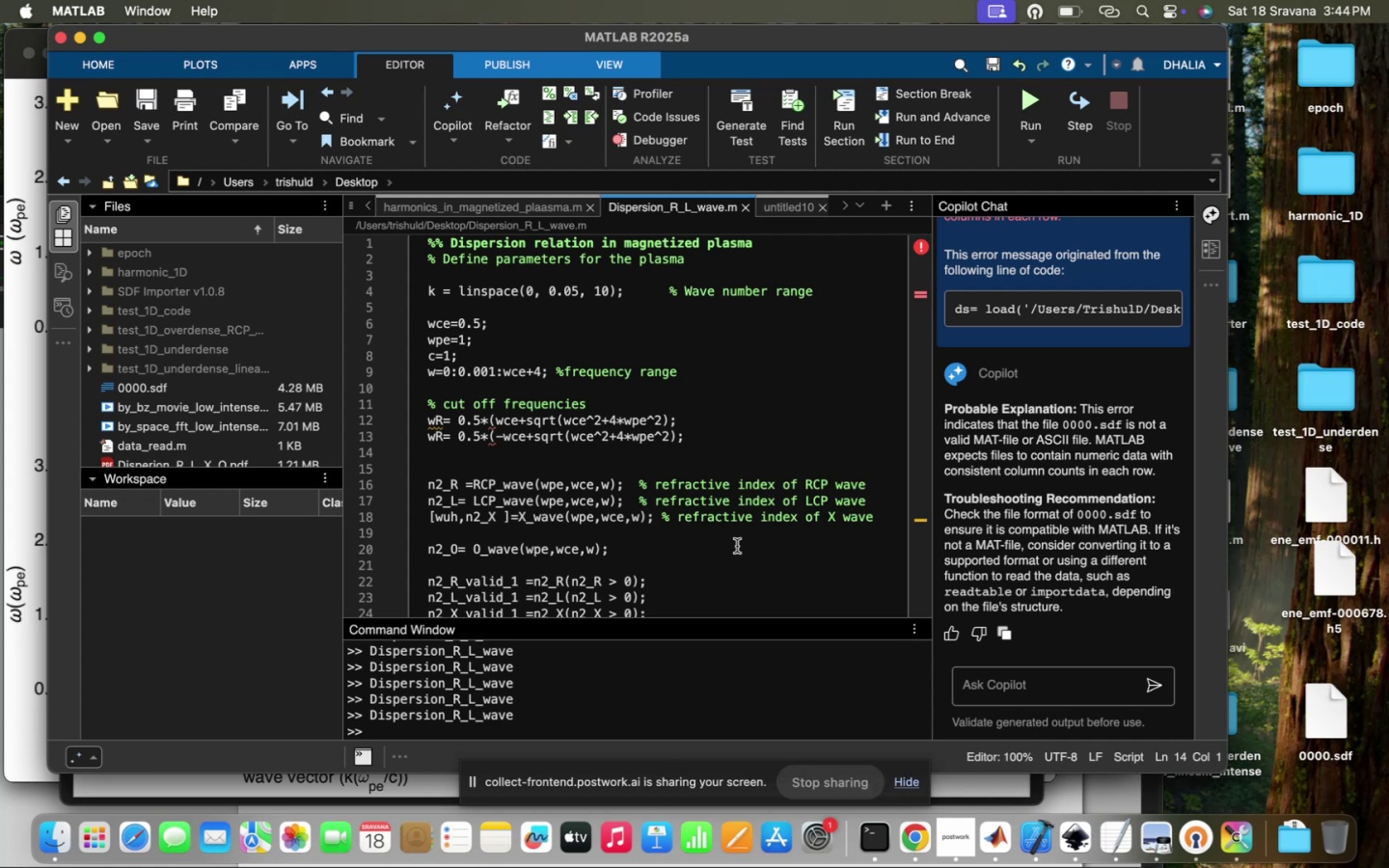 
scroll: coordinate [737, 546], scroll_direction: down, amount: 46.0
 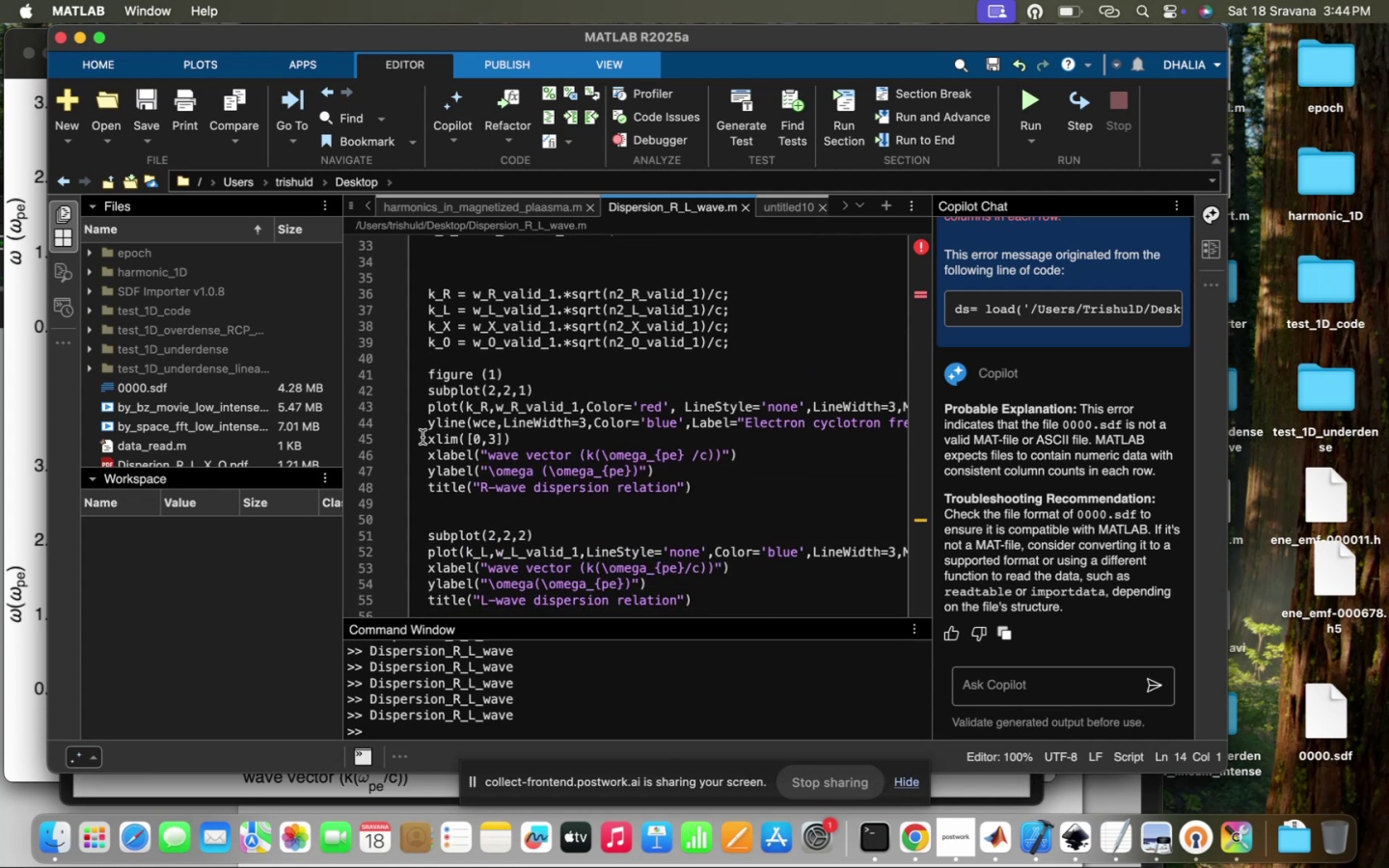 
left_click([422, 437])
 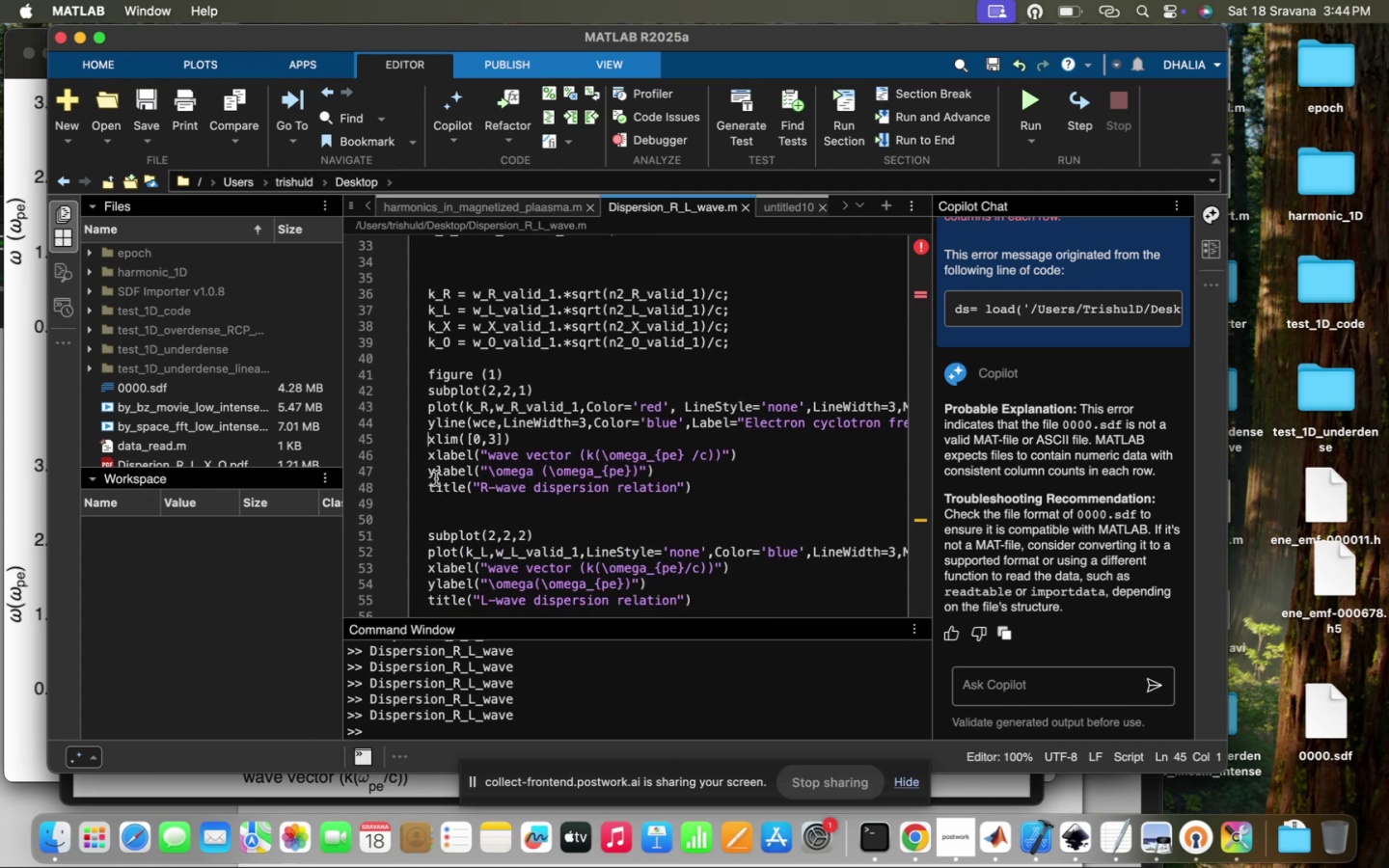 
key(Enter)
 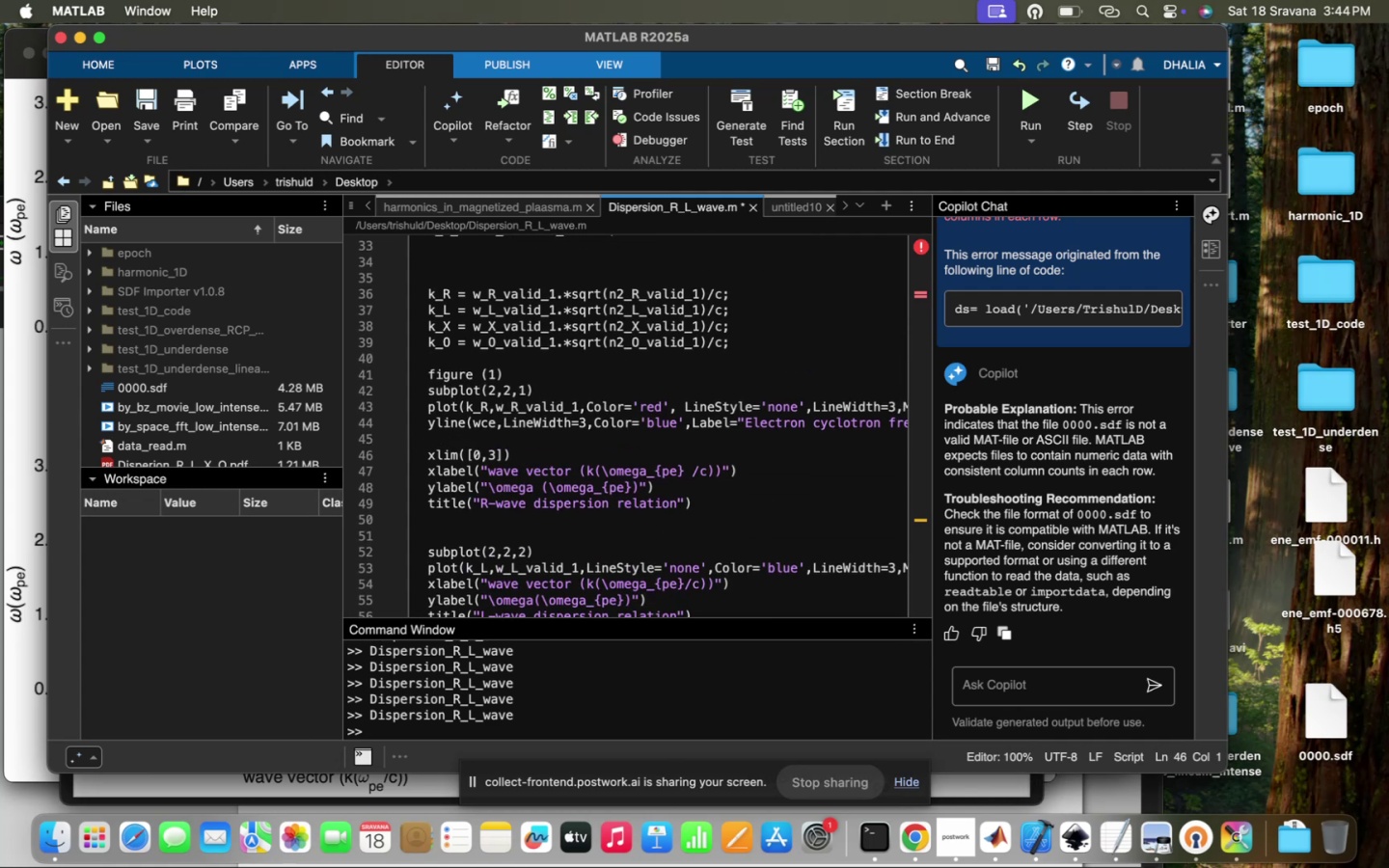 
key(ArrowUp)
 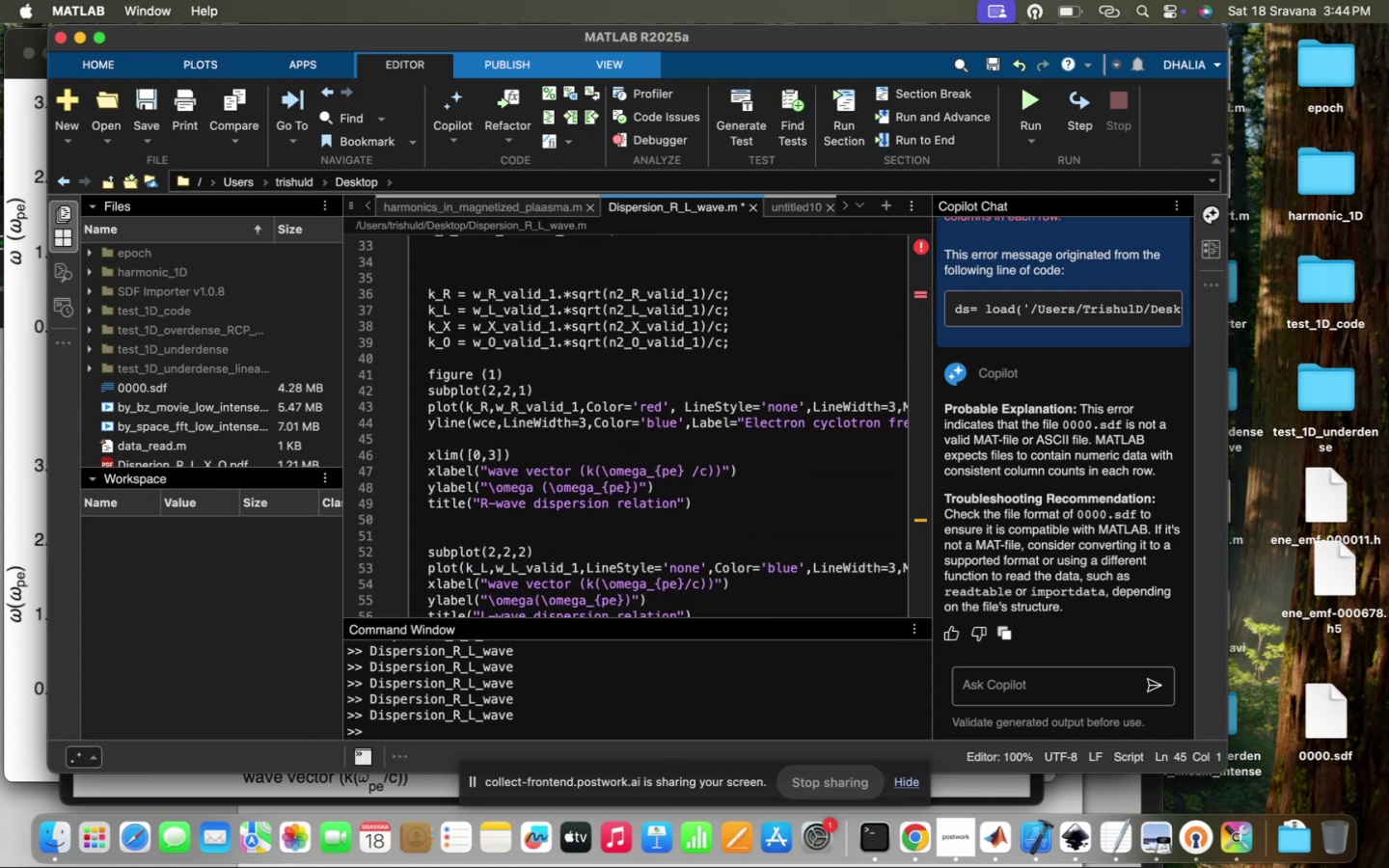 
wait(5.86)
 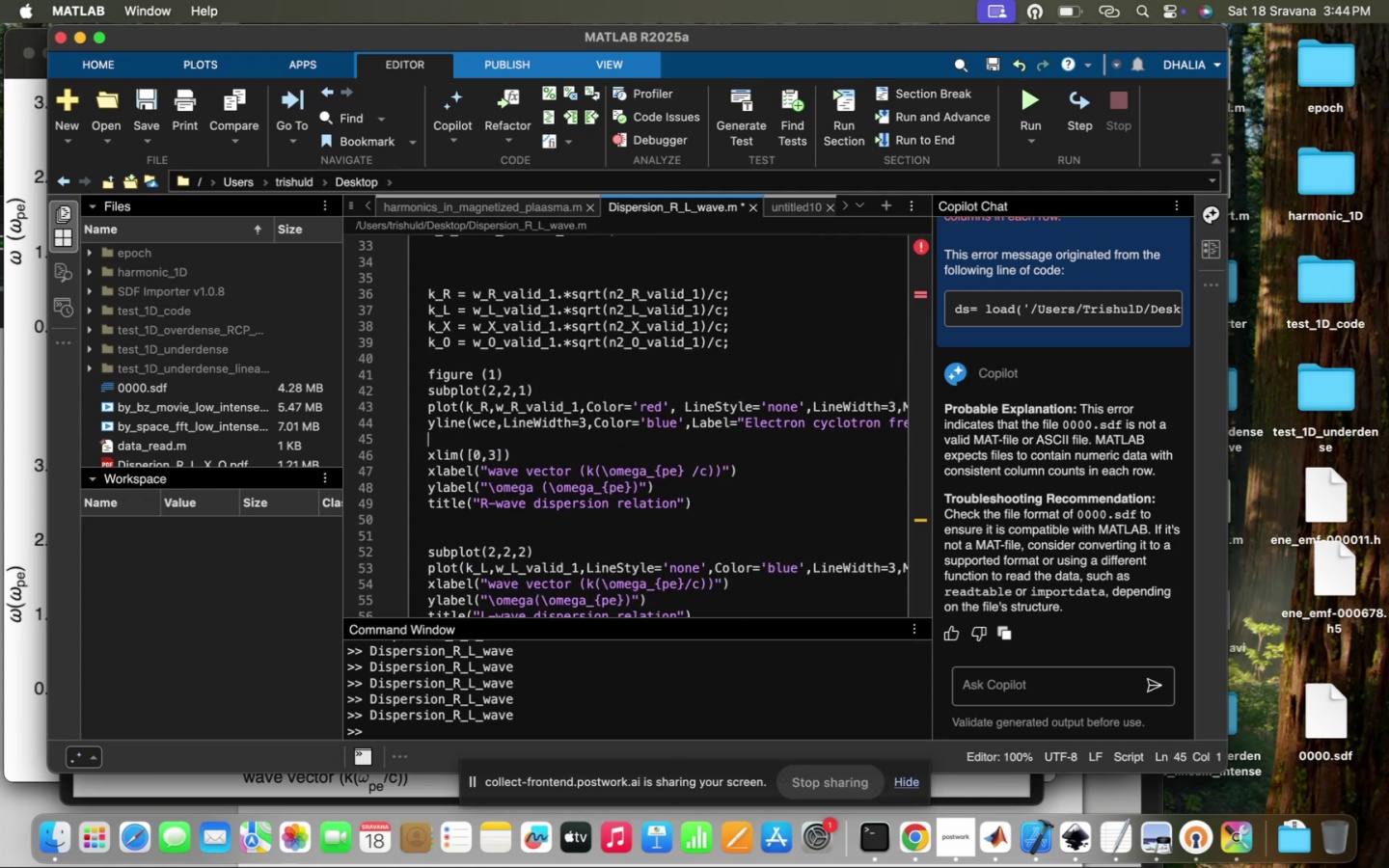 
type(yli)
key(Tab)
type((wR)
 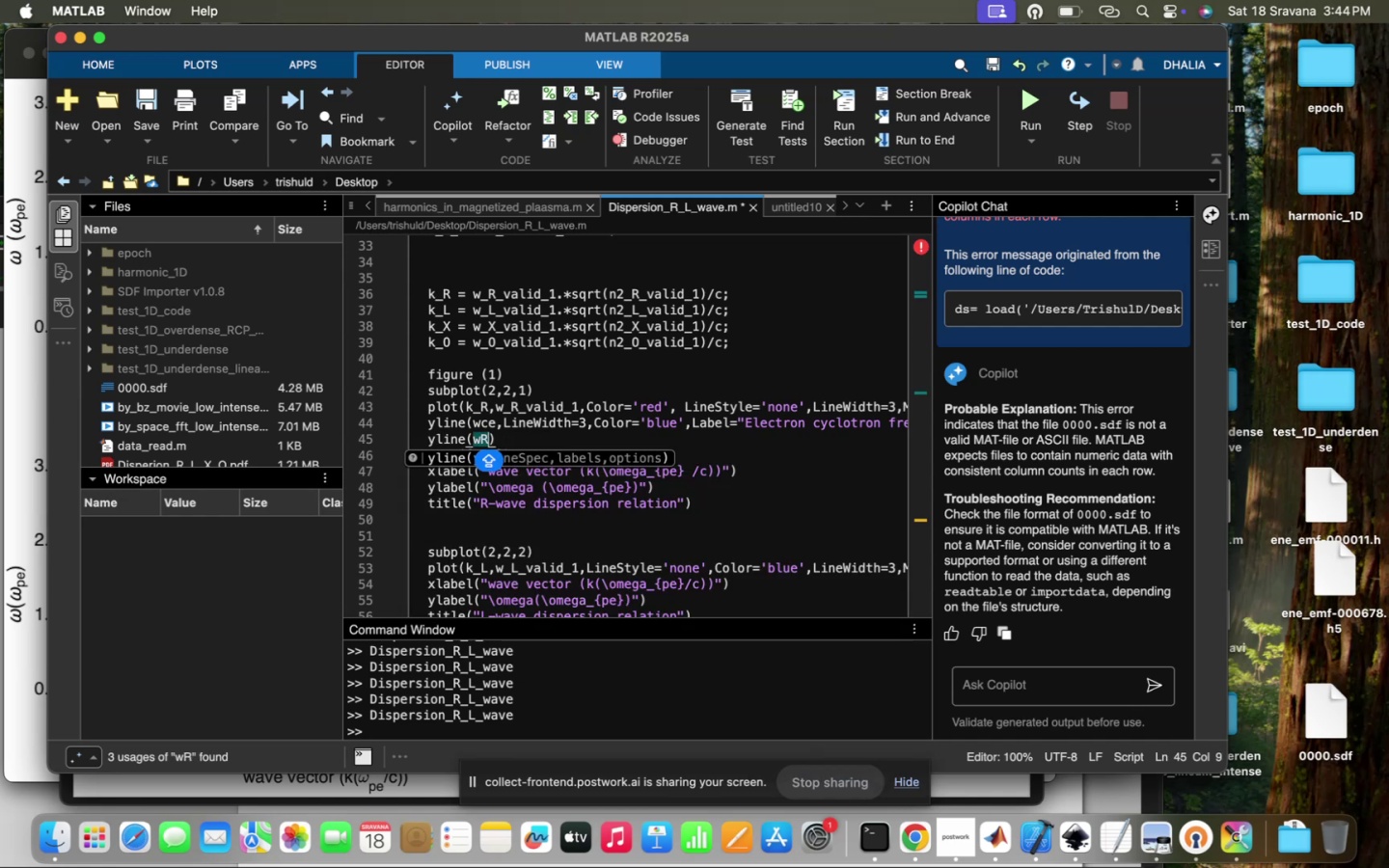 
scroll: coordinate [494, 414], scroll_direction: up, amount: 29.0
 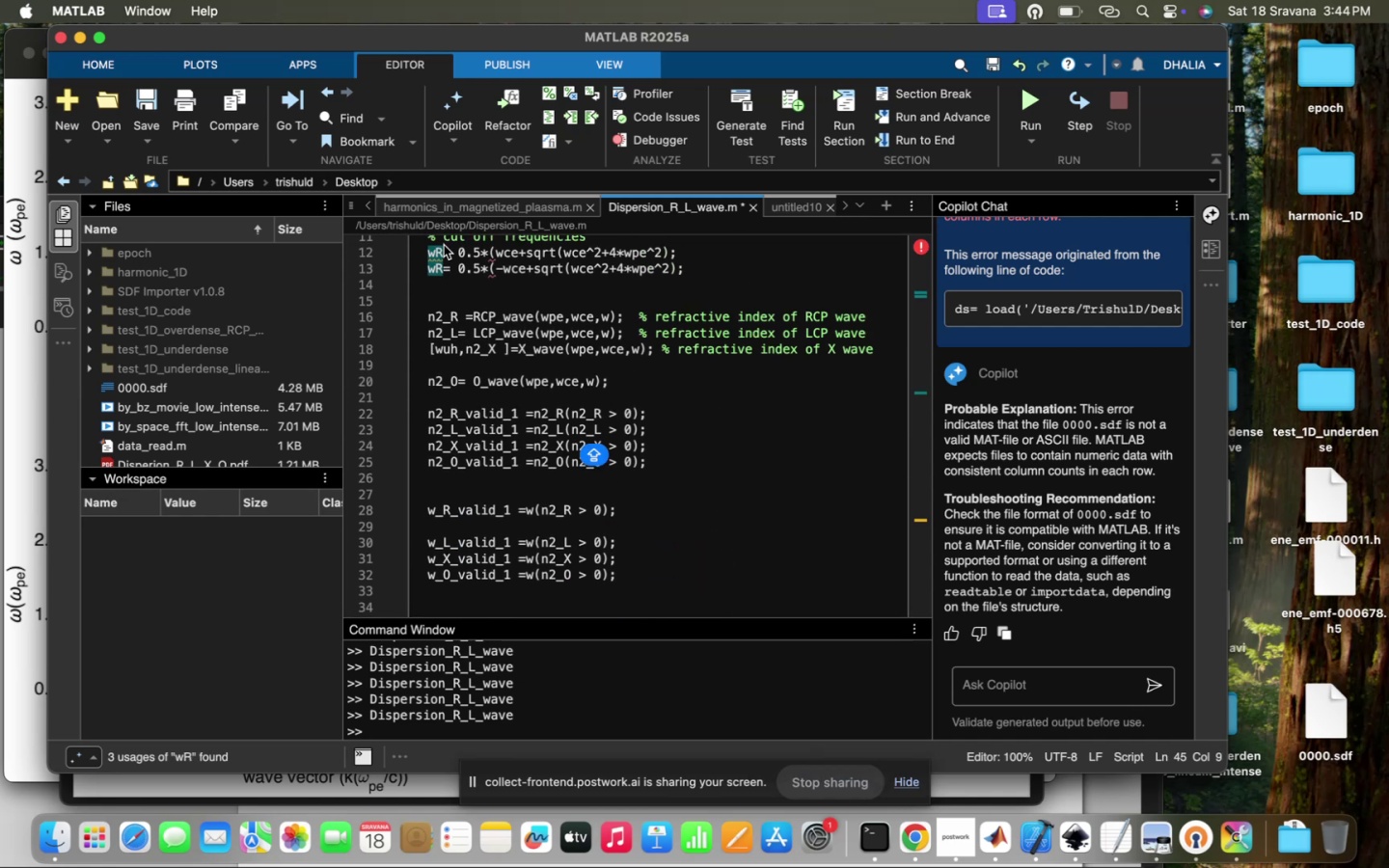 
left_click([442, 249])
 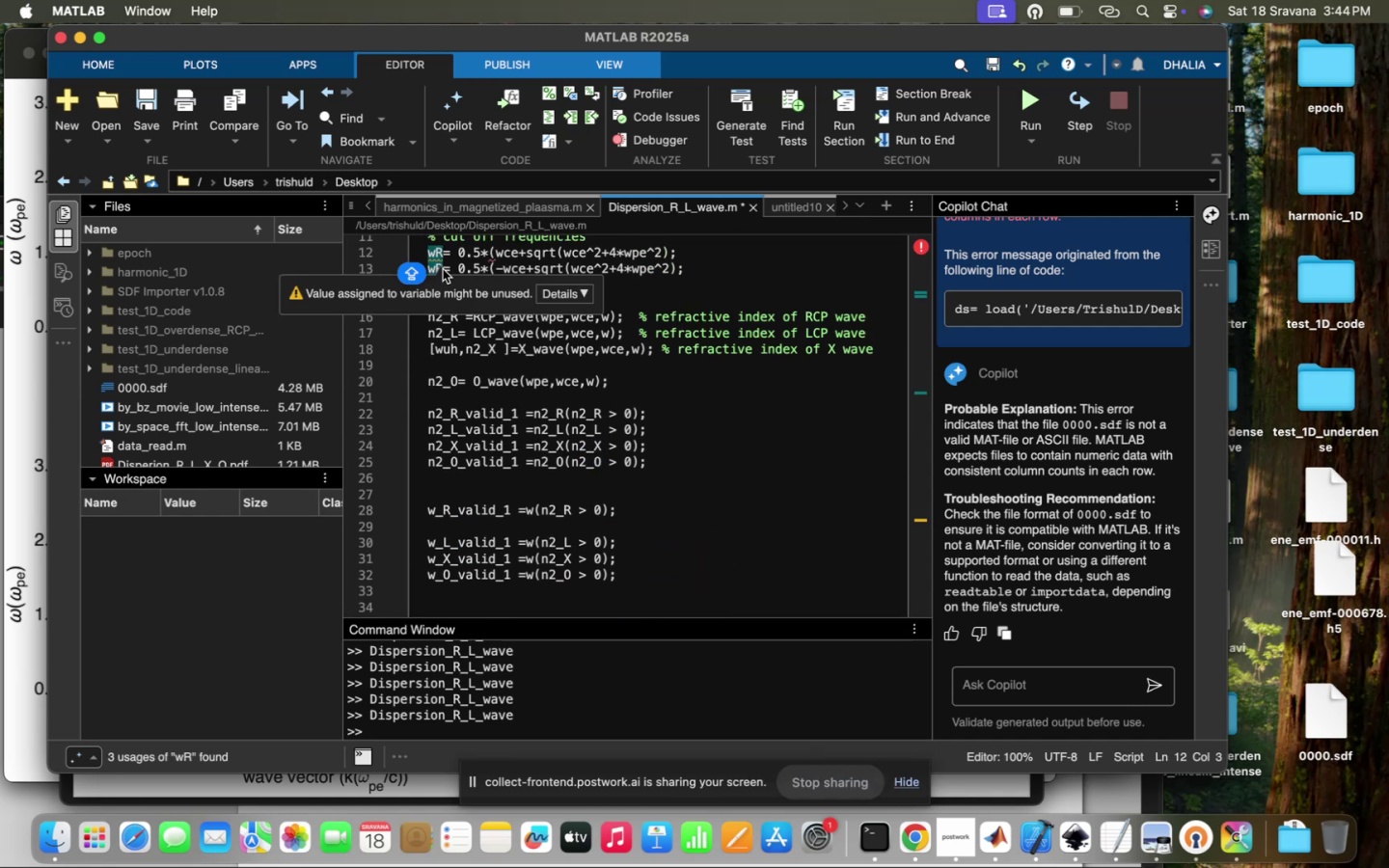 
left_click([443, 269])
 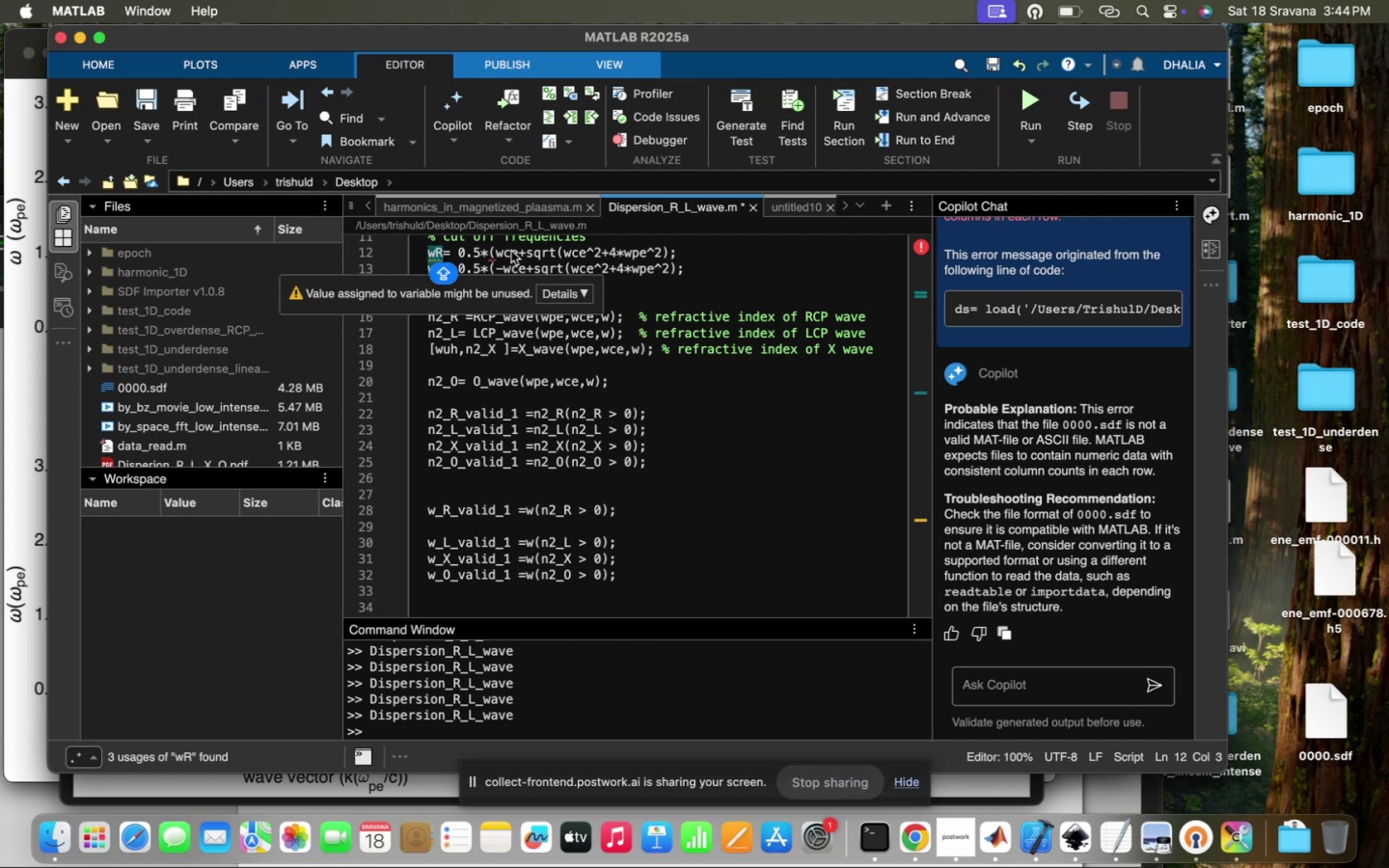 
left_click([511, 251])
 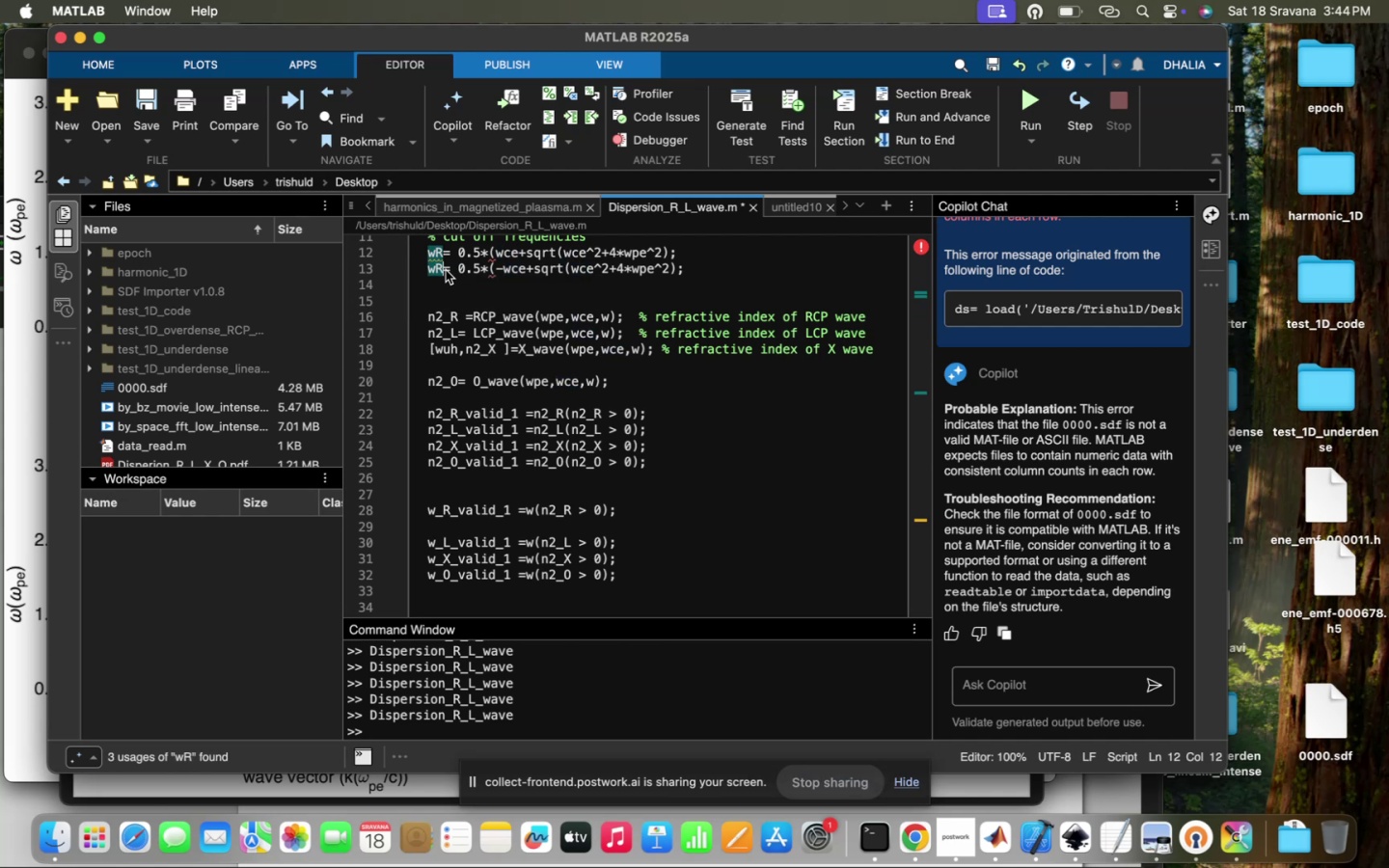 
key(Backspace)
type(L_cut_off)
 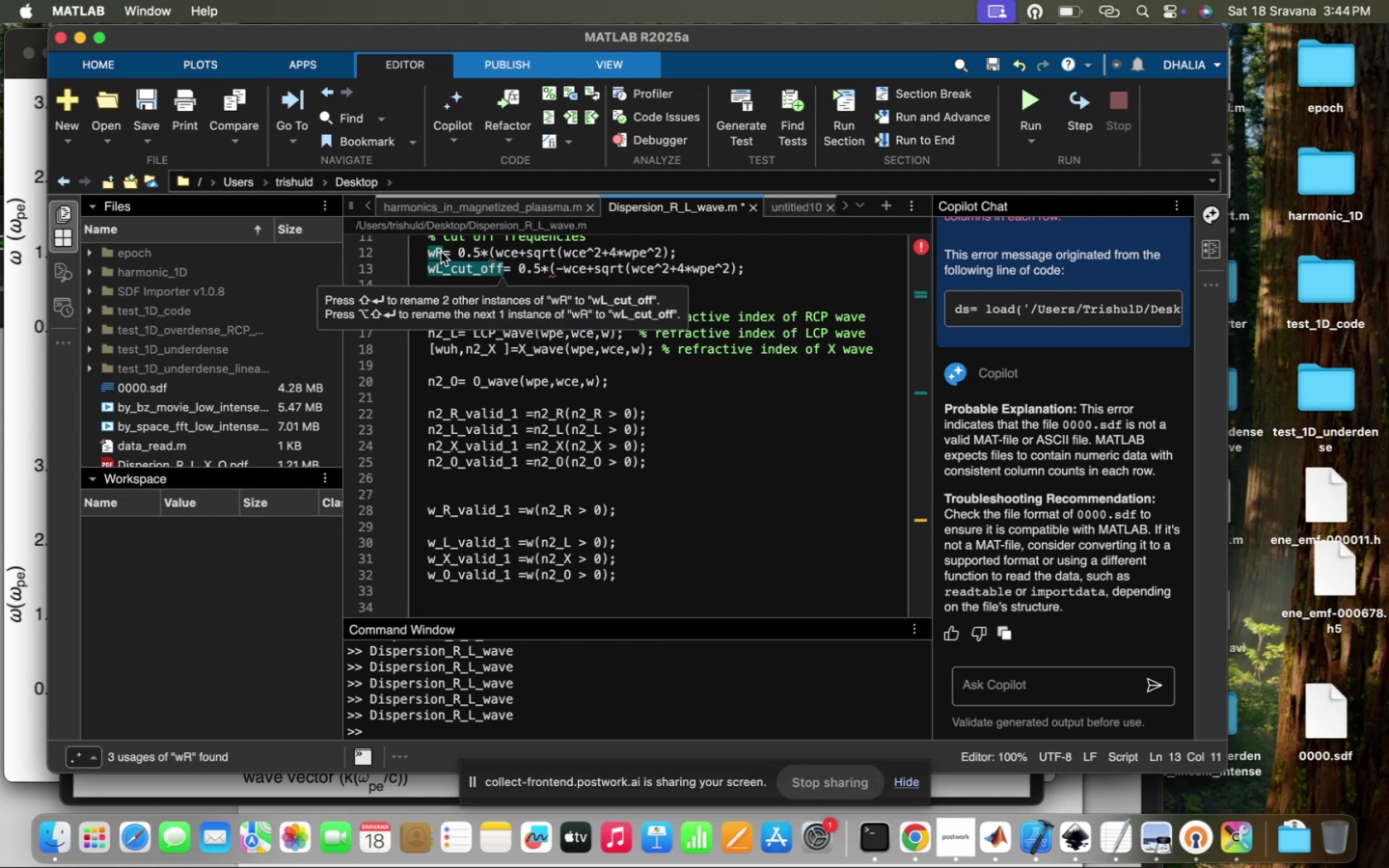 
left_click([441, 252])
 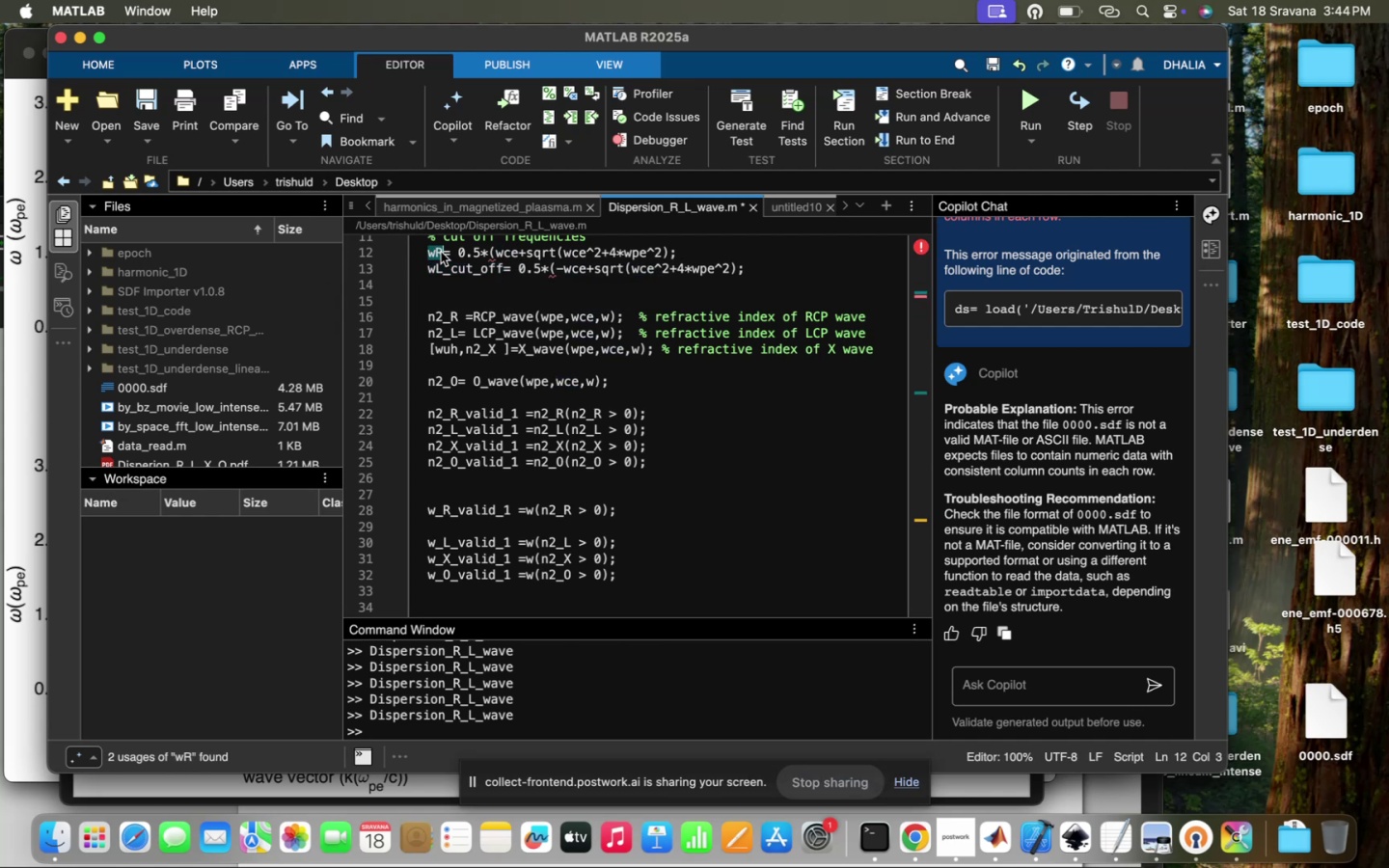 
type(_cut_off)
 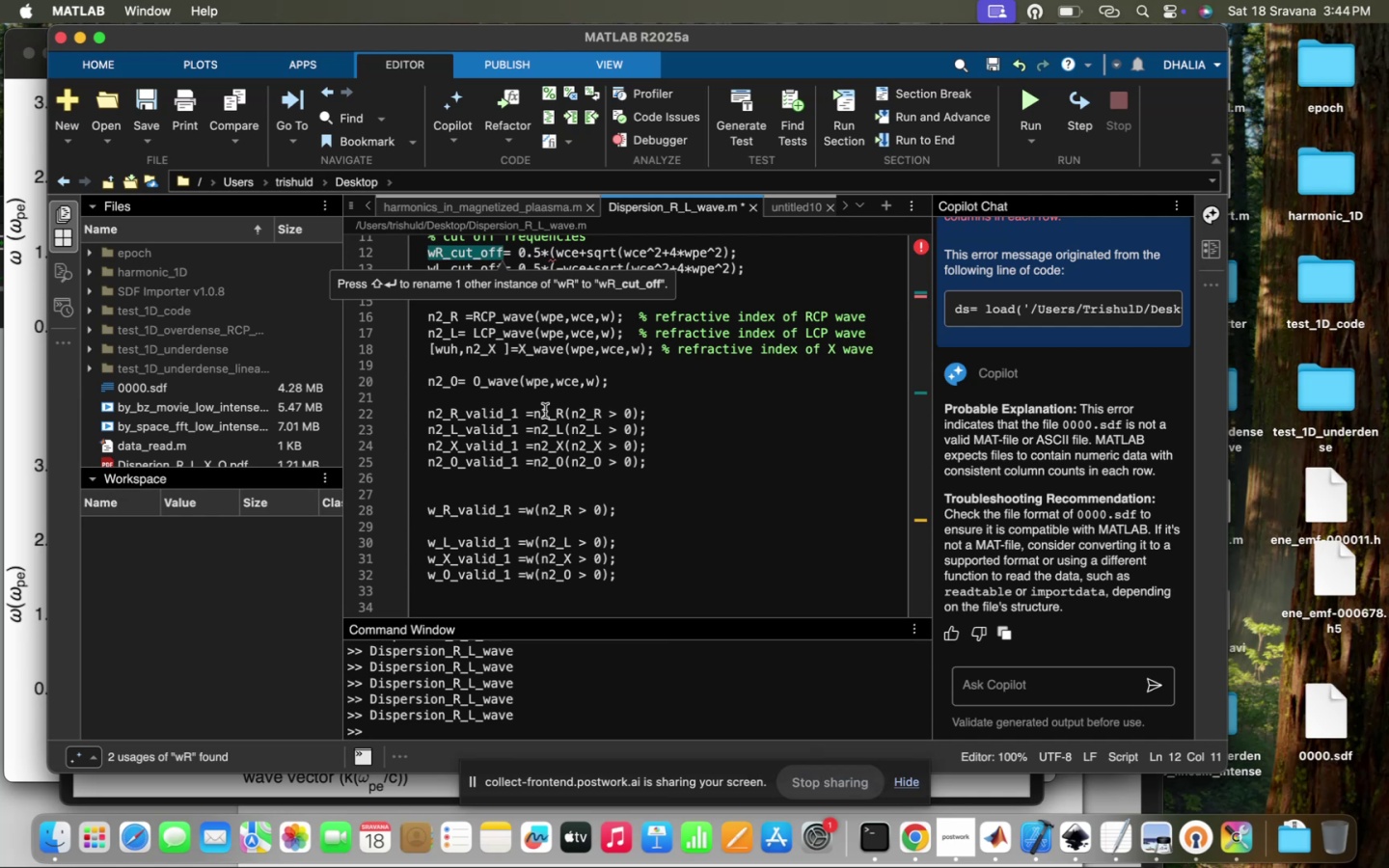 
left_click([545, 411])
 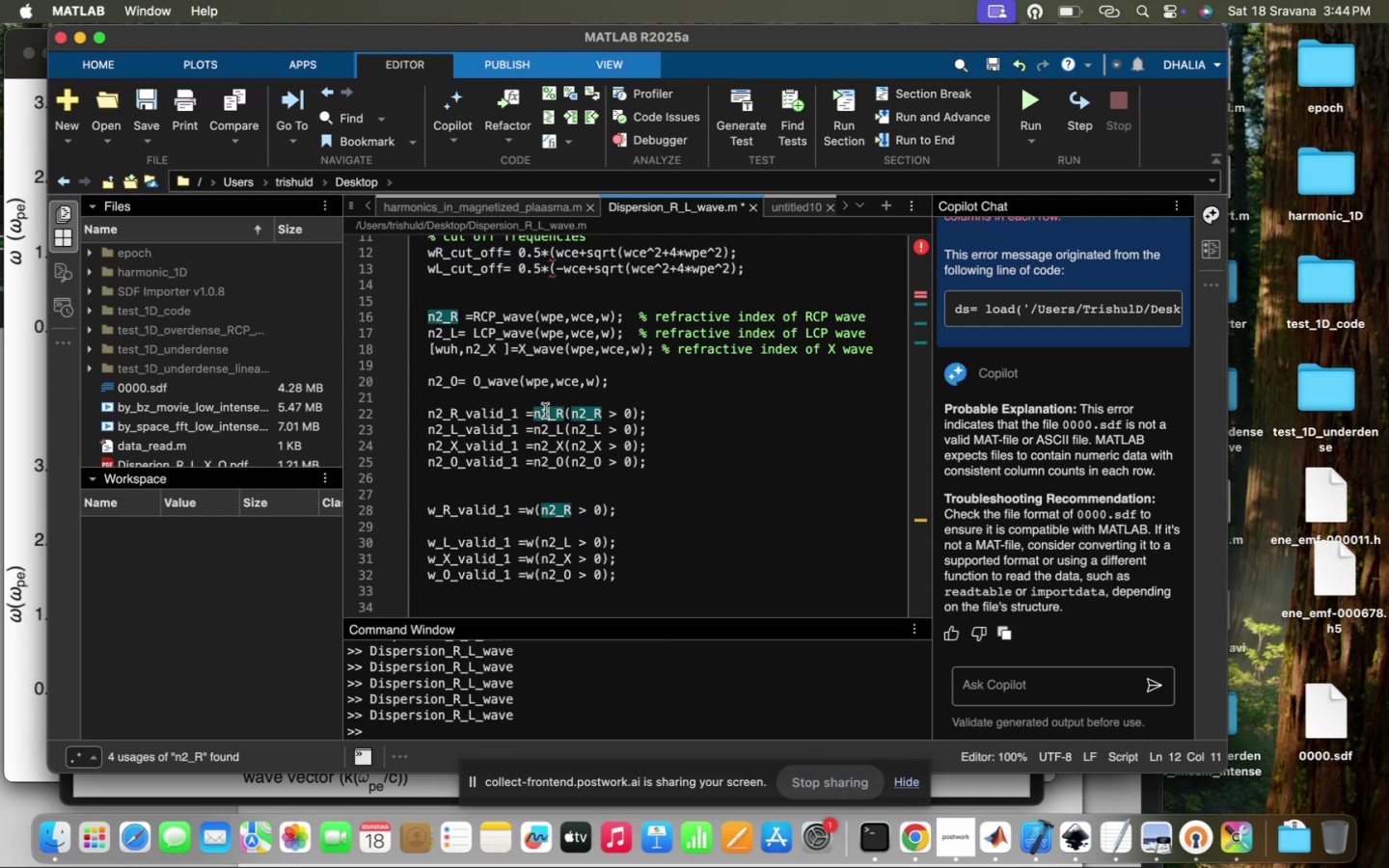 
scroll: coordinate [545, 411], scroll_direction: down, amount: 20.0
 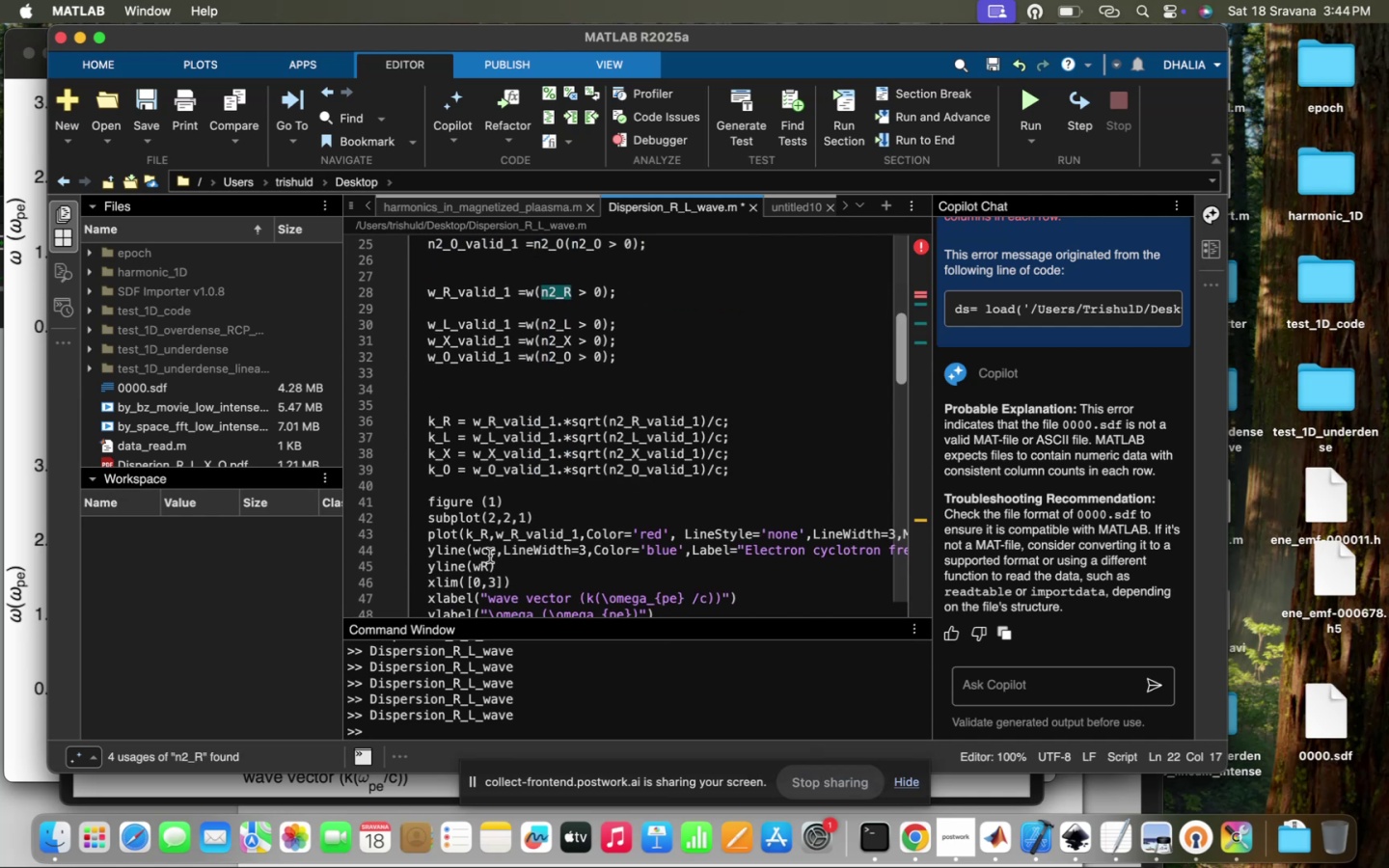 
left_click([488, 558])
 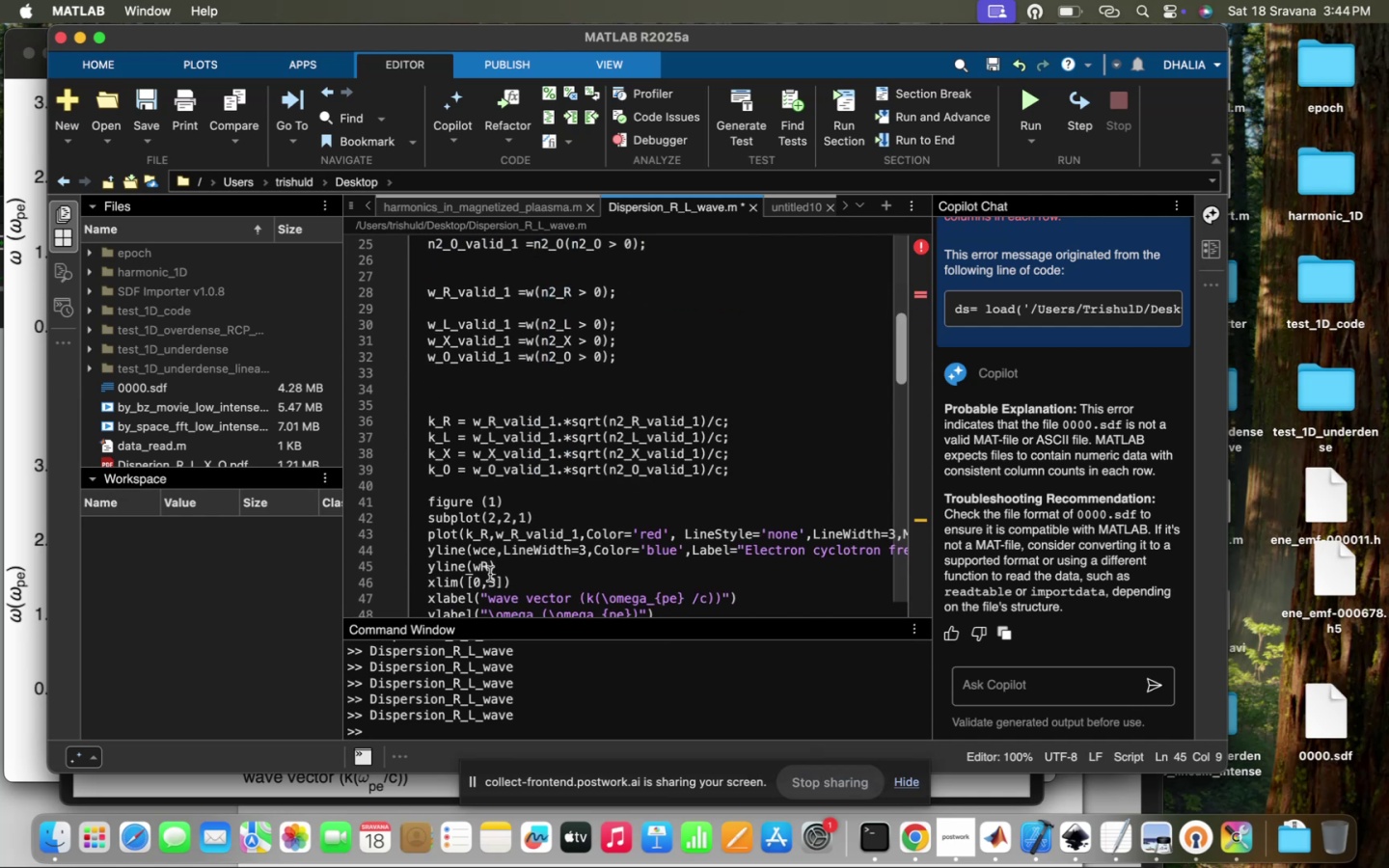 
type(_)
key(Tab)
type(,L)
key(Tab)
type(3,c)
key(Backspace)
key(Tab)
type('yelll)
key(Backspace)
type(ow)
 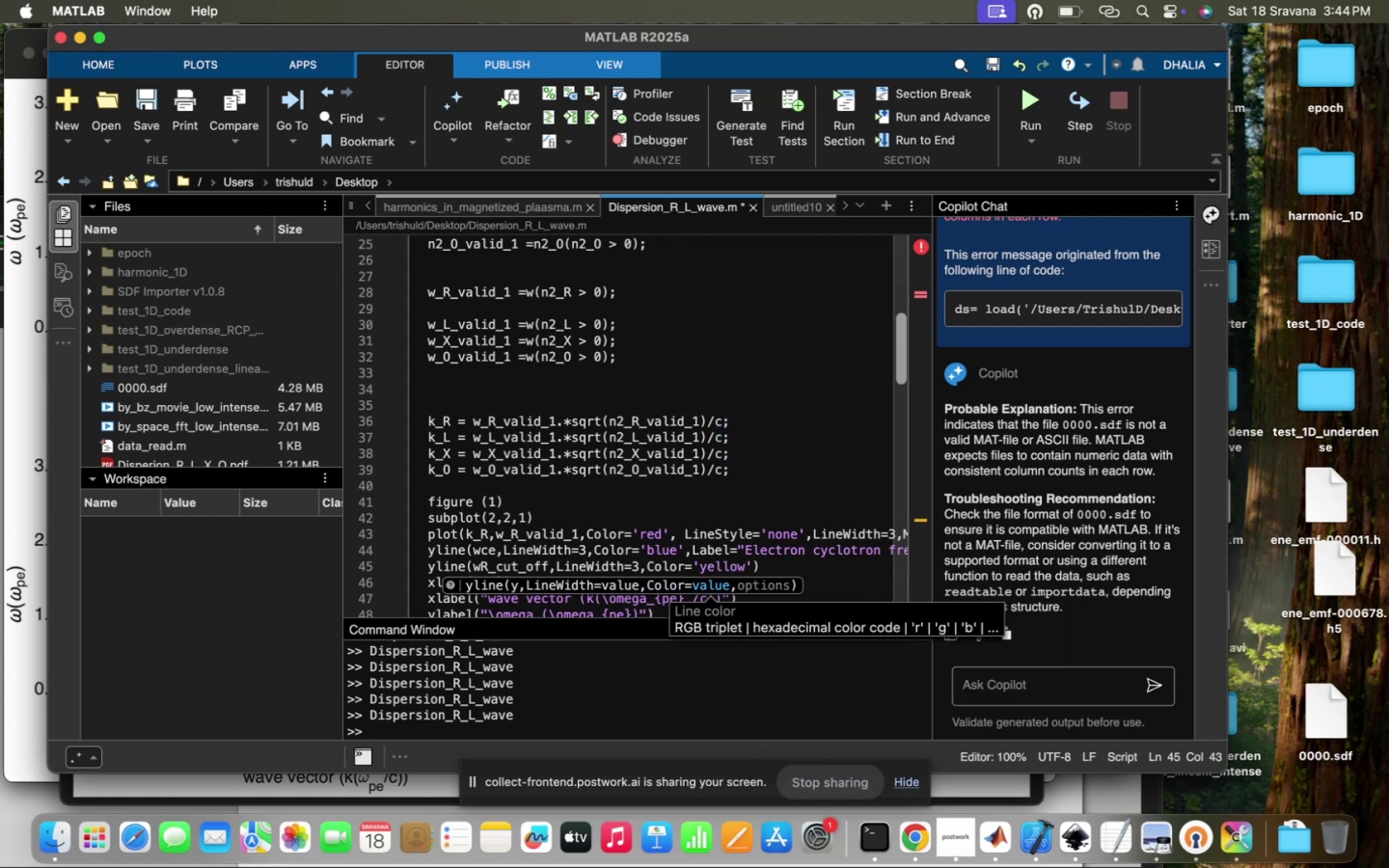 
key(ArrowRight)
 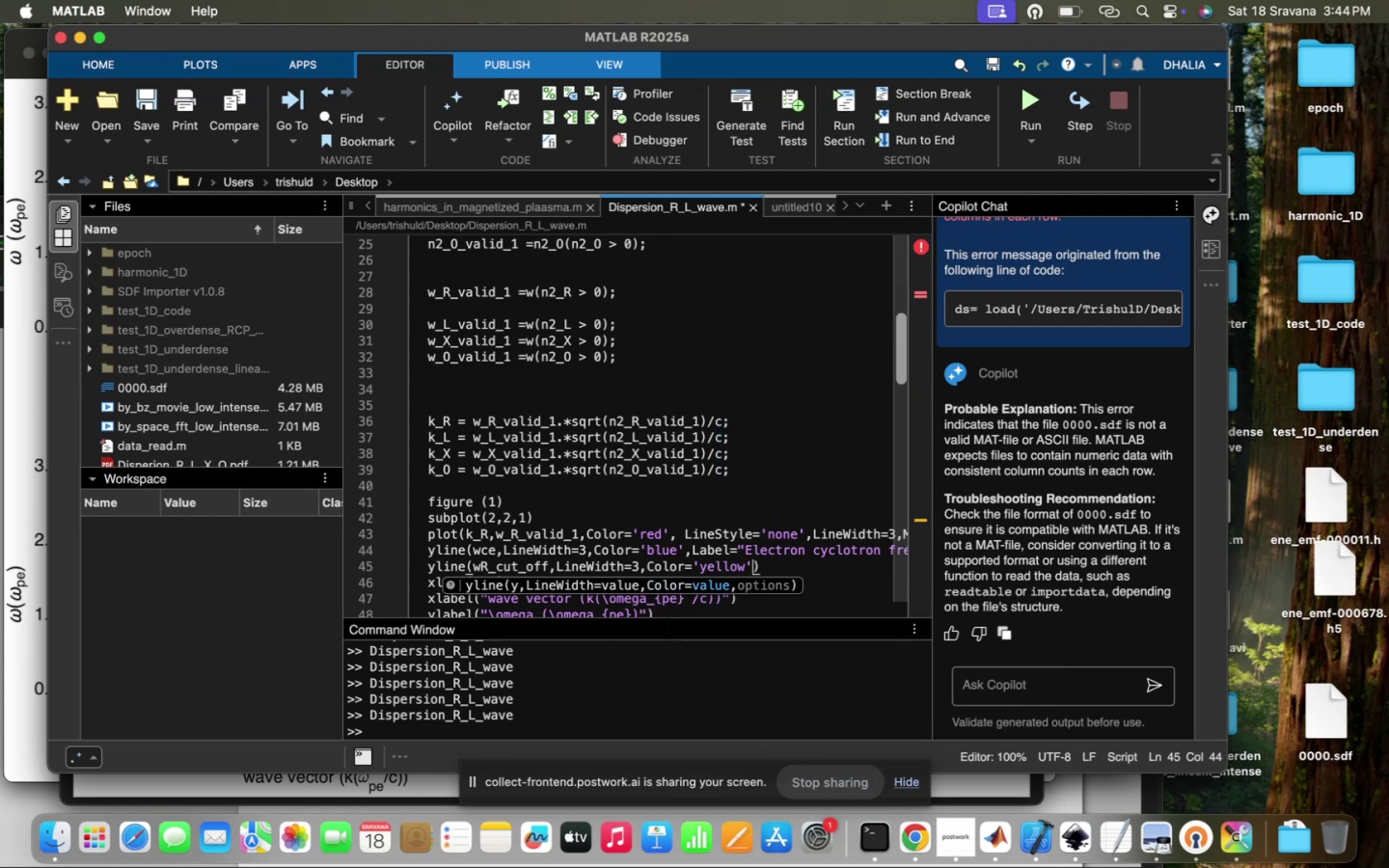 
type(,LA)
 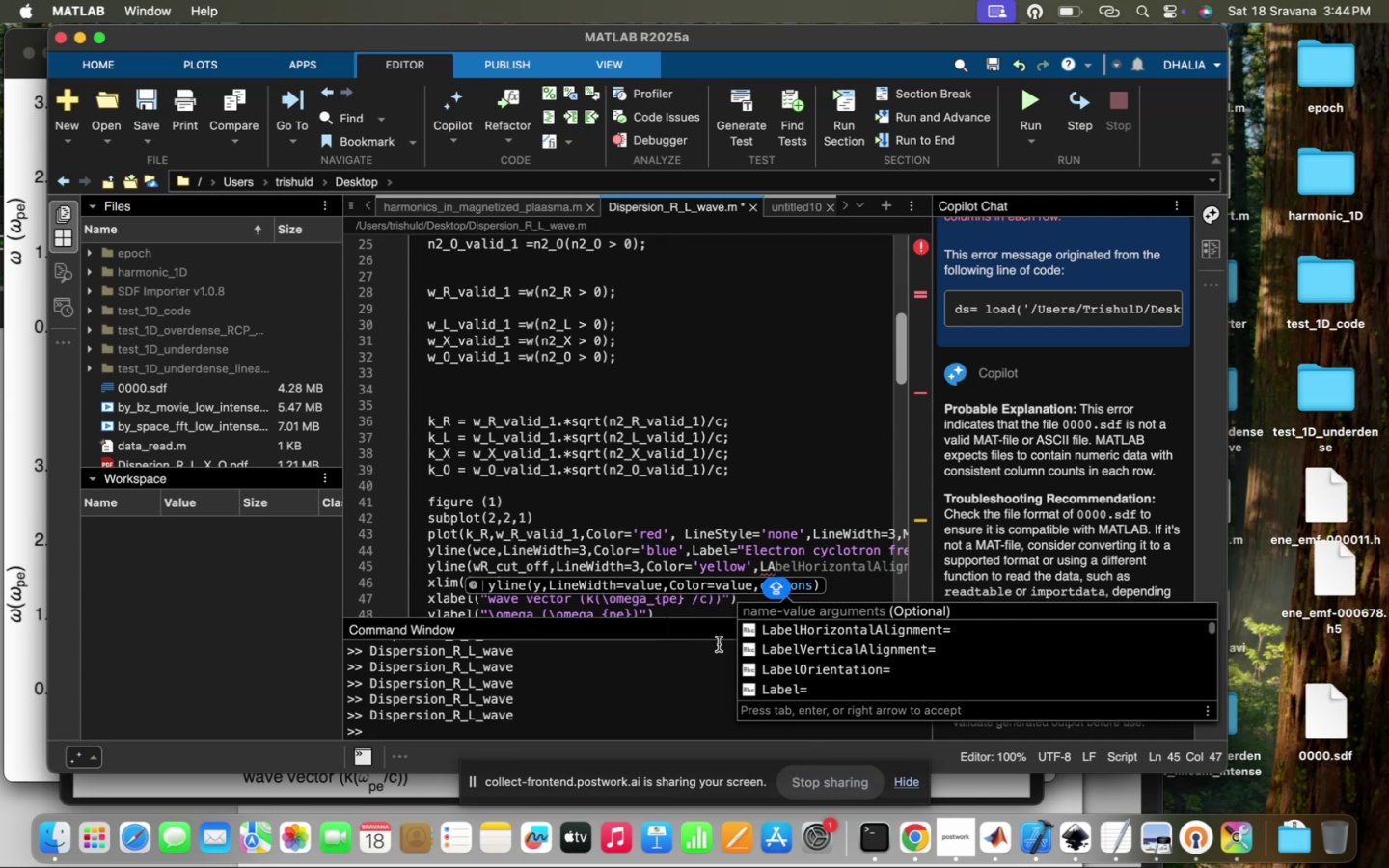 
left_click([786, 691])
 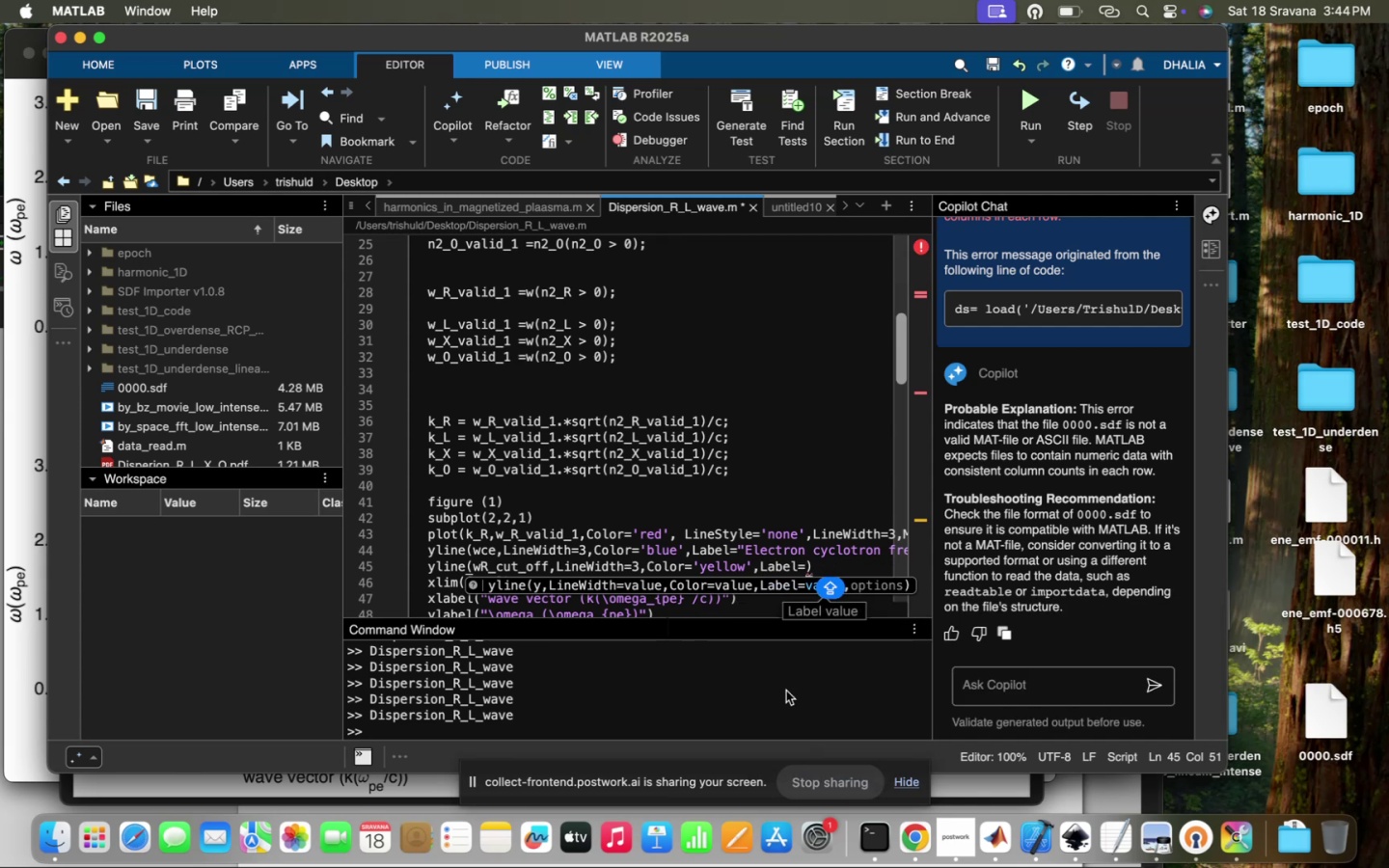 
type('rI)
key(Backspace)
key(Backspace)
type(Right hand cut off)
 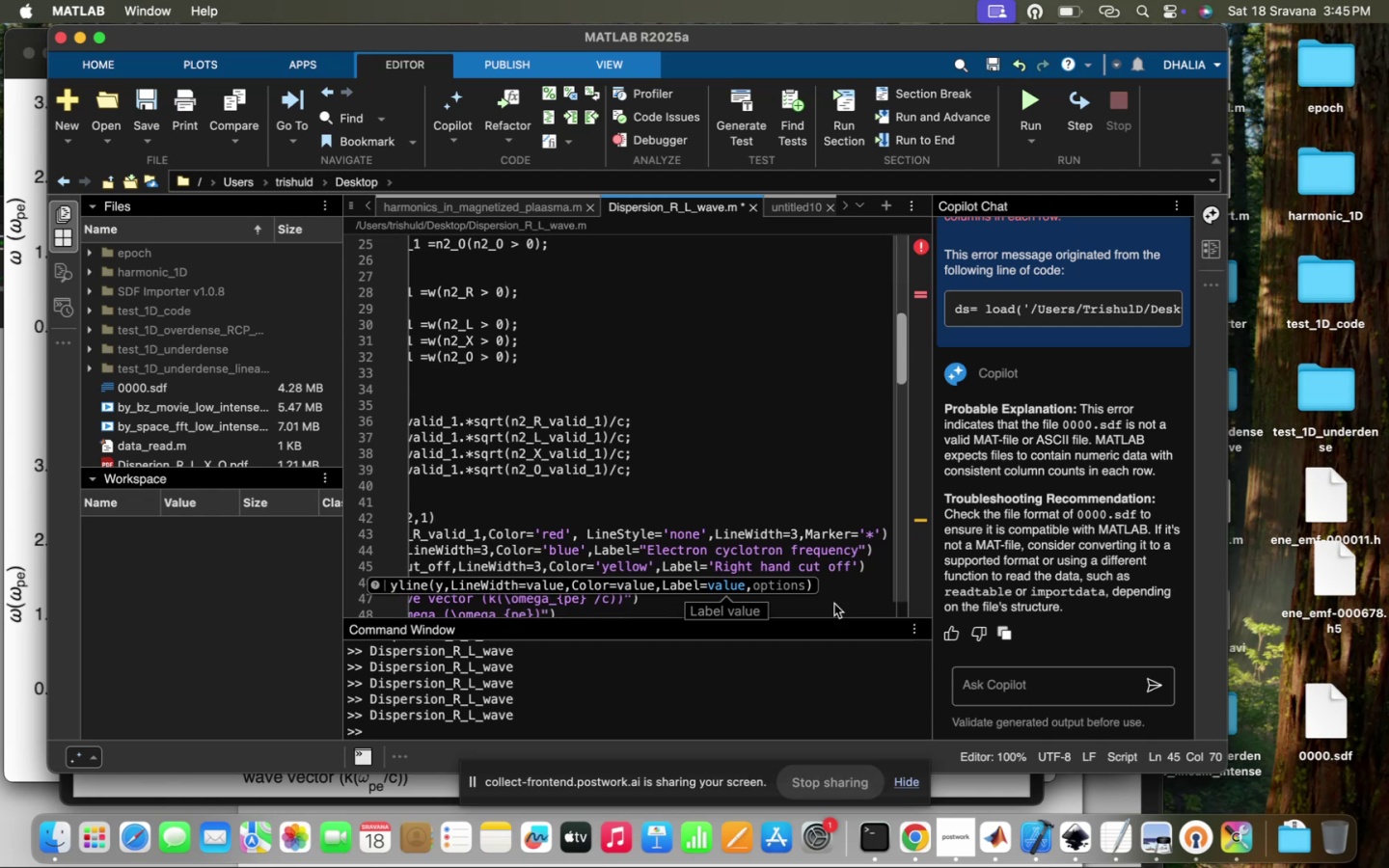 
scroll: coordinate [749, 567], scroll_direction: up, amount: 43.0
 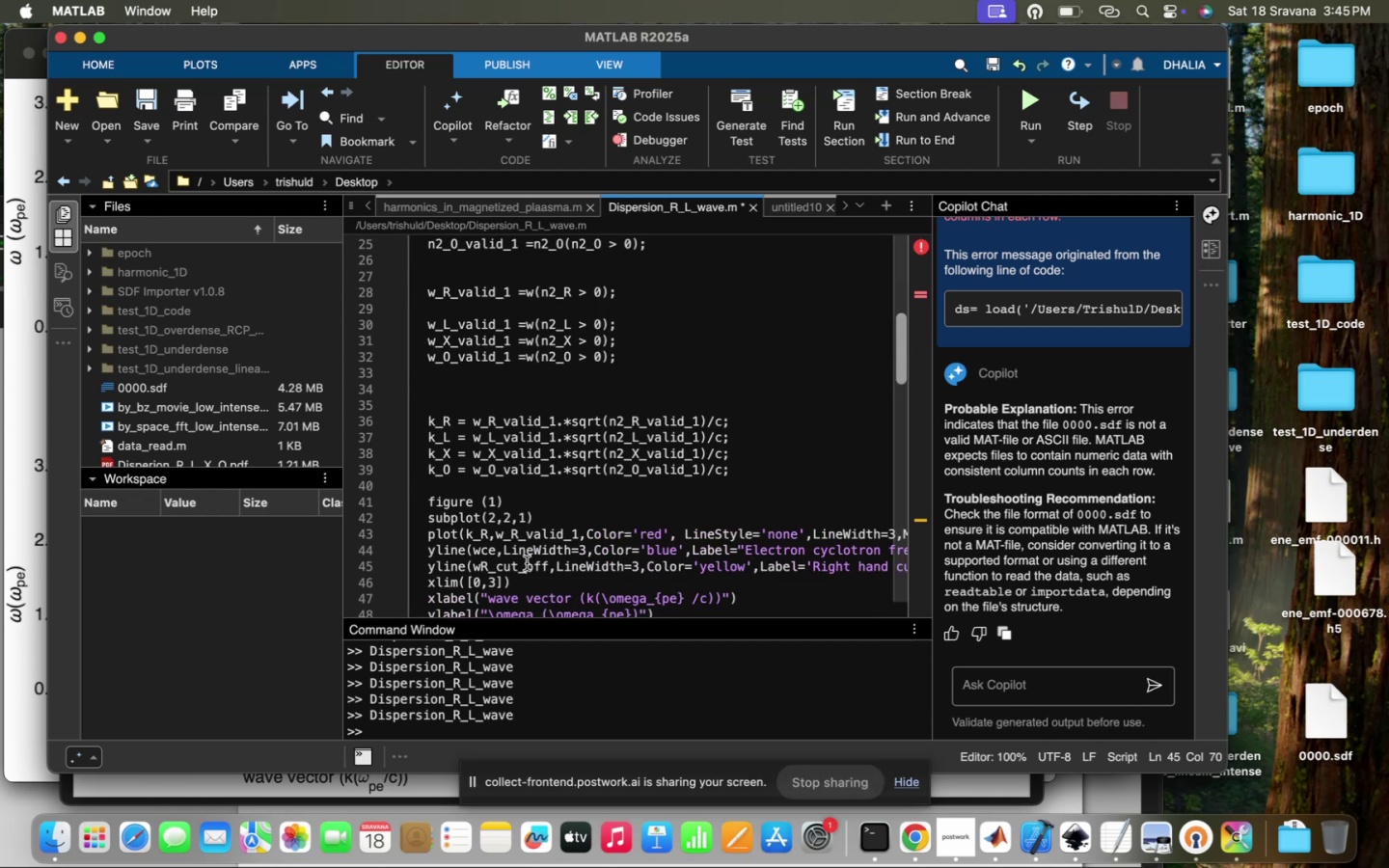 
double_click([527, 563])
 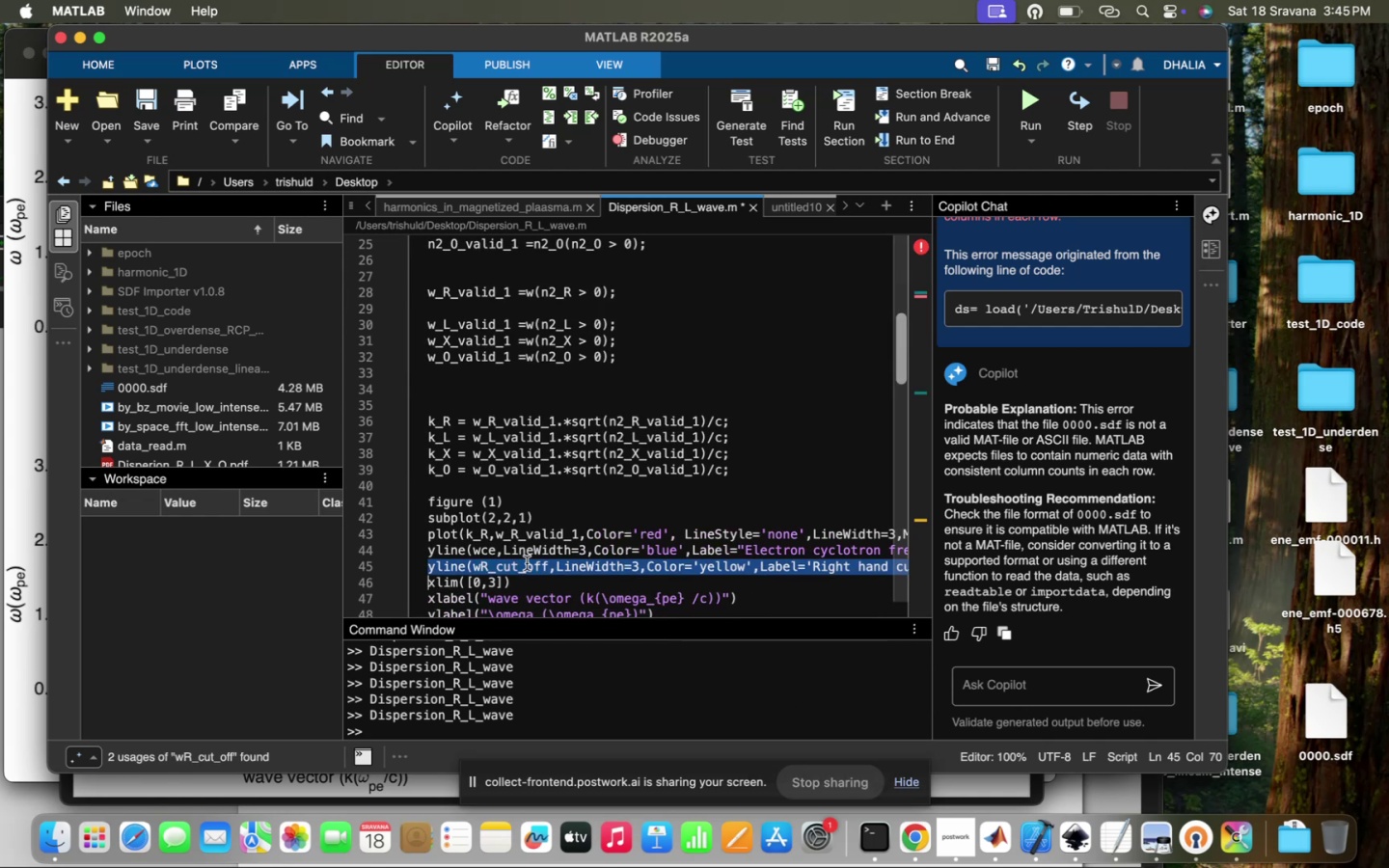 
triple_click([527, 563])
 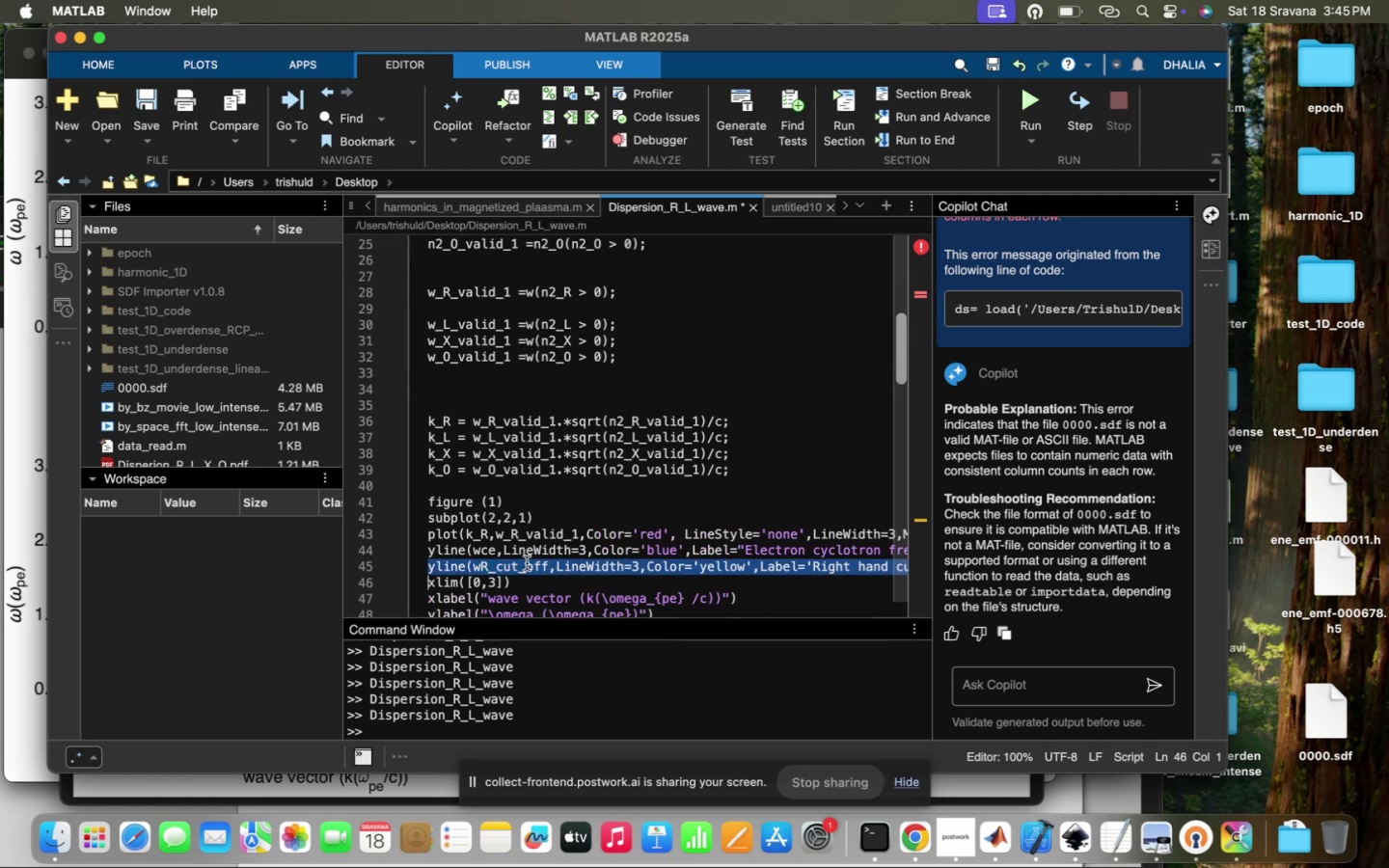 
key(Meta+CommandLeft)
 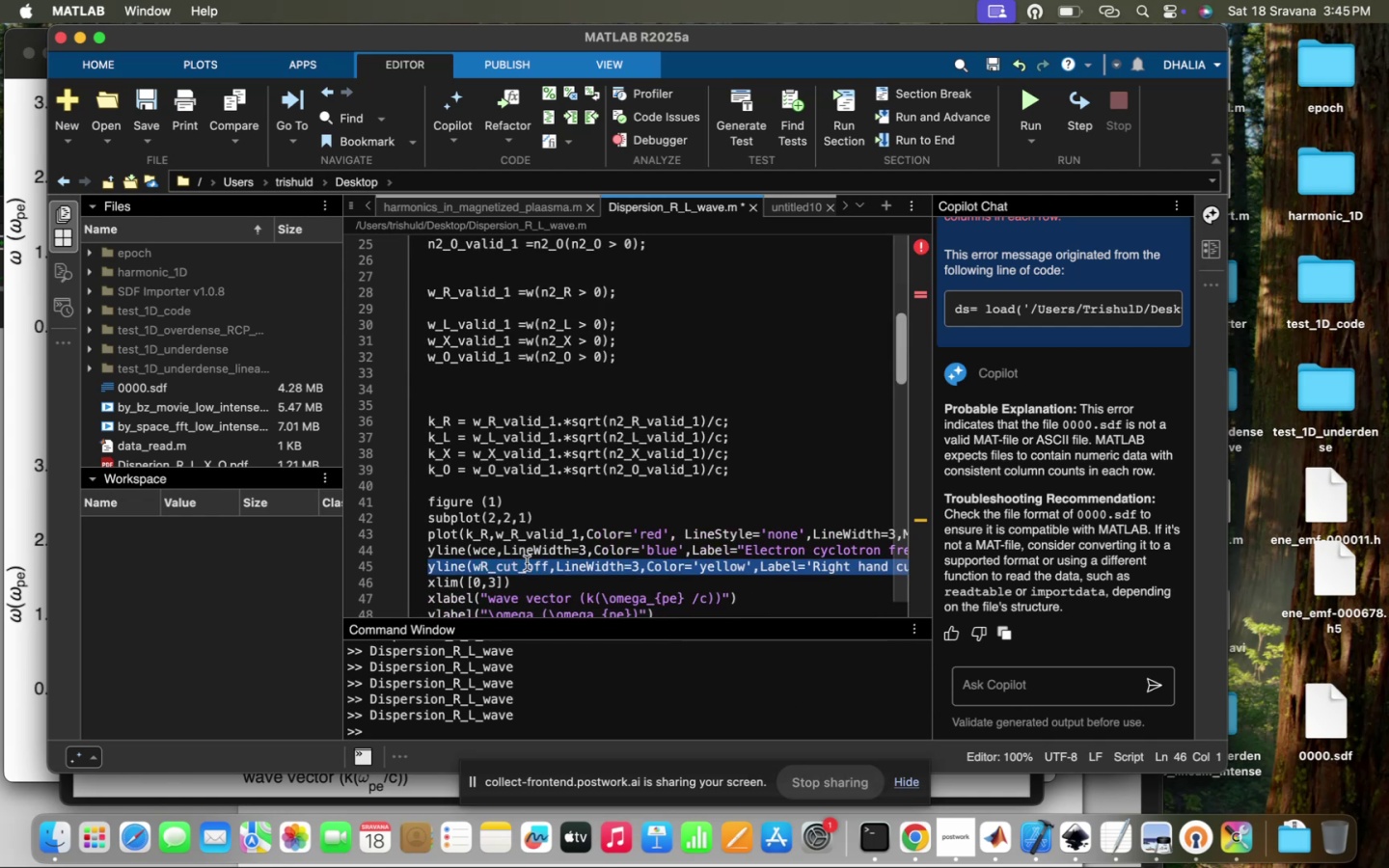 
key(Meta+C)
 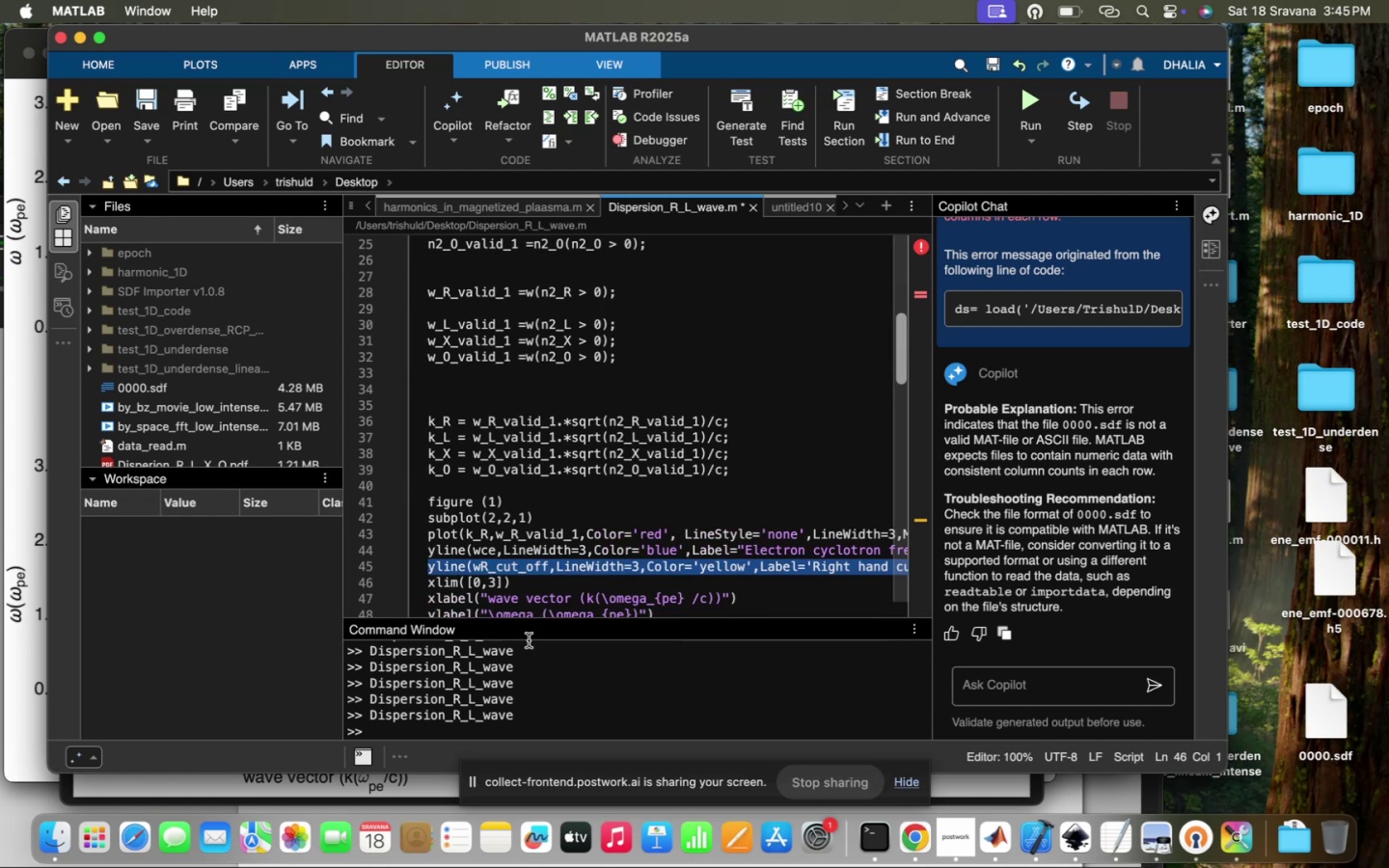 
scroll: coordinate [548, 602], scroll_direction: down, amount: 28.0
 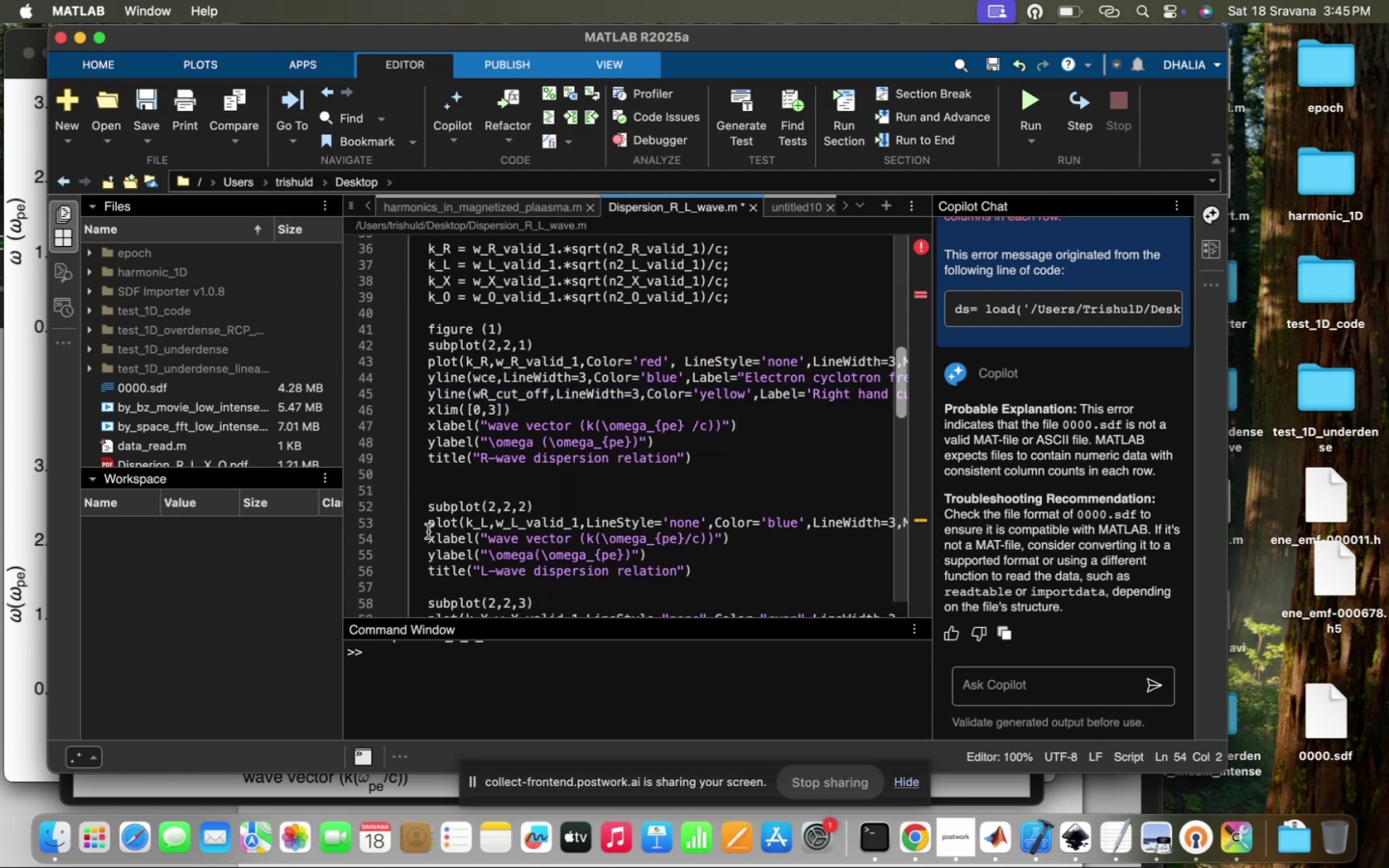 
left_click([428, 531])
 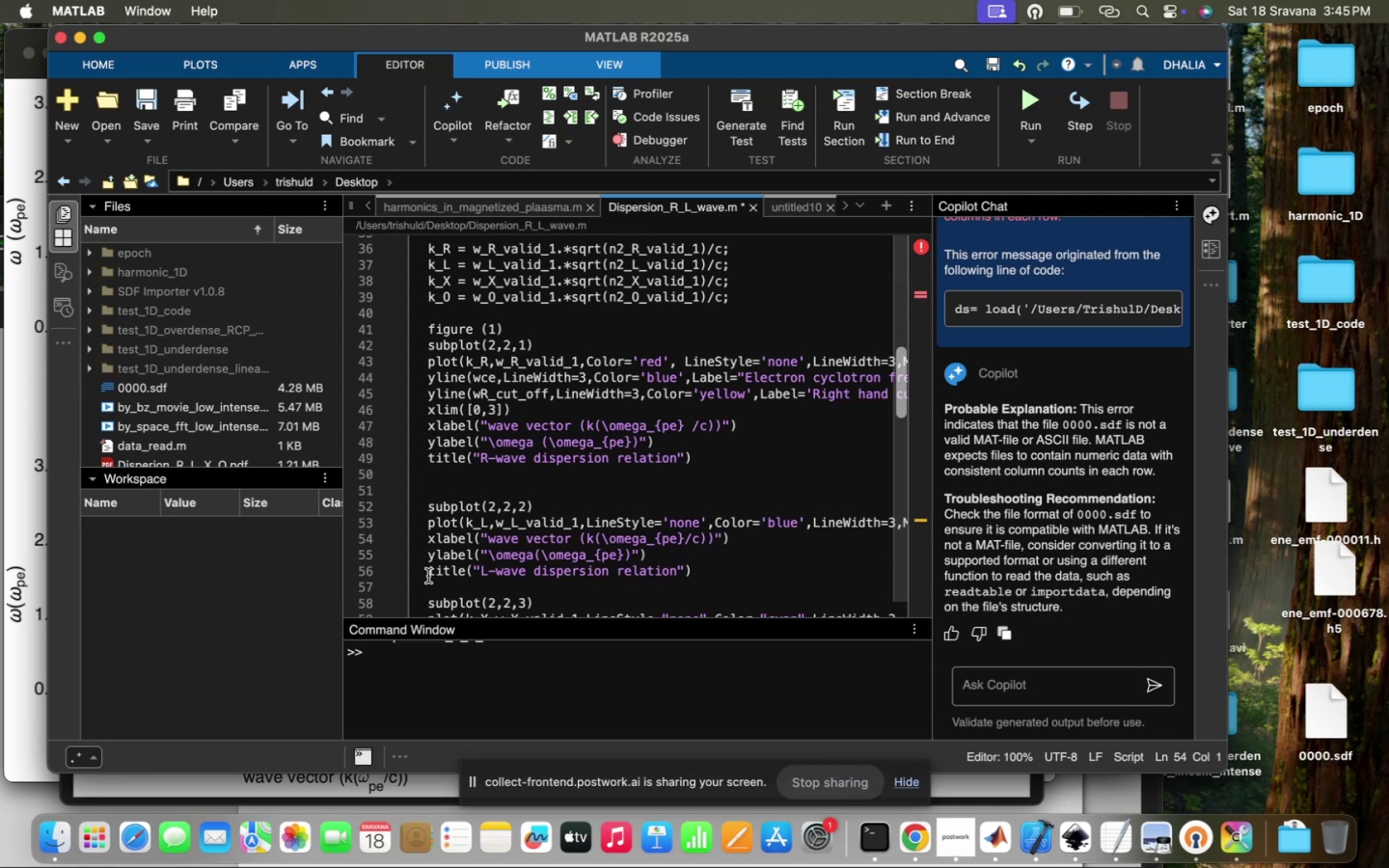 
key(Enter)
 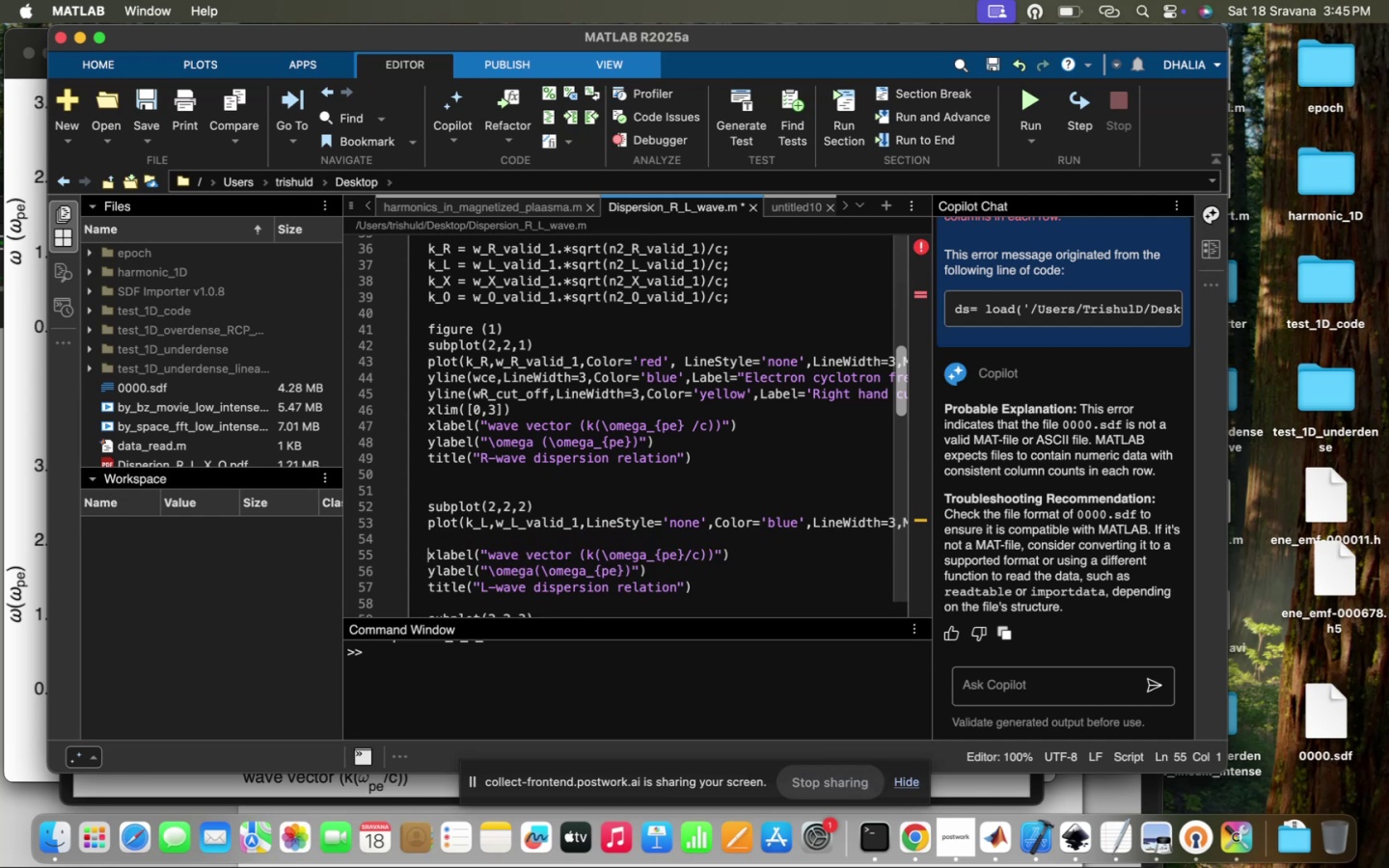 
key(ArrowUp)
 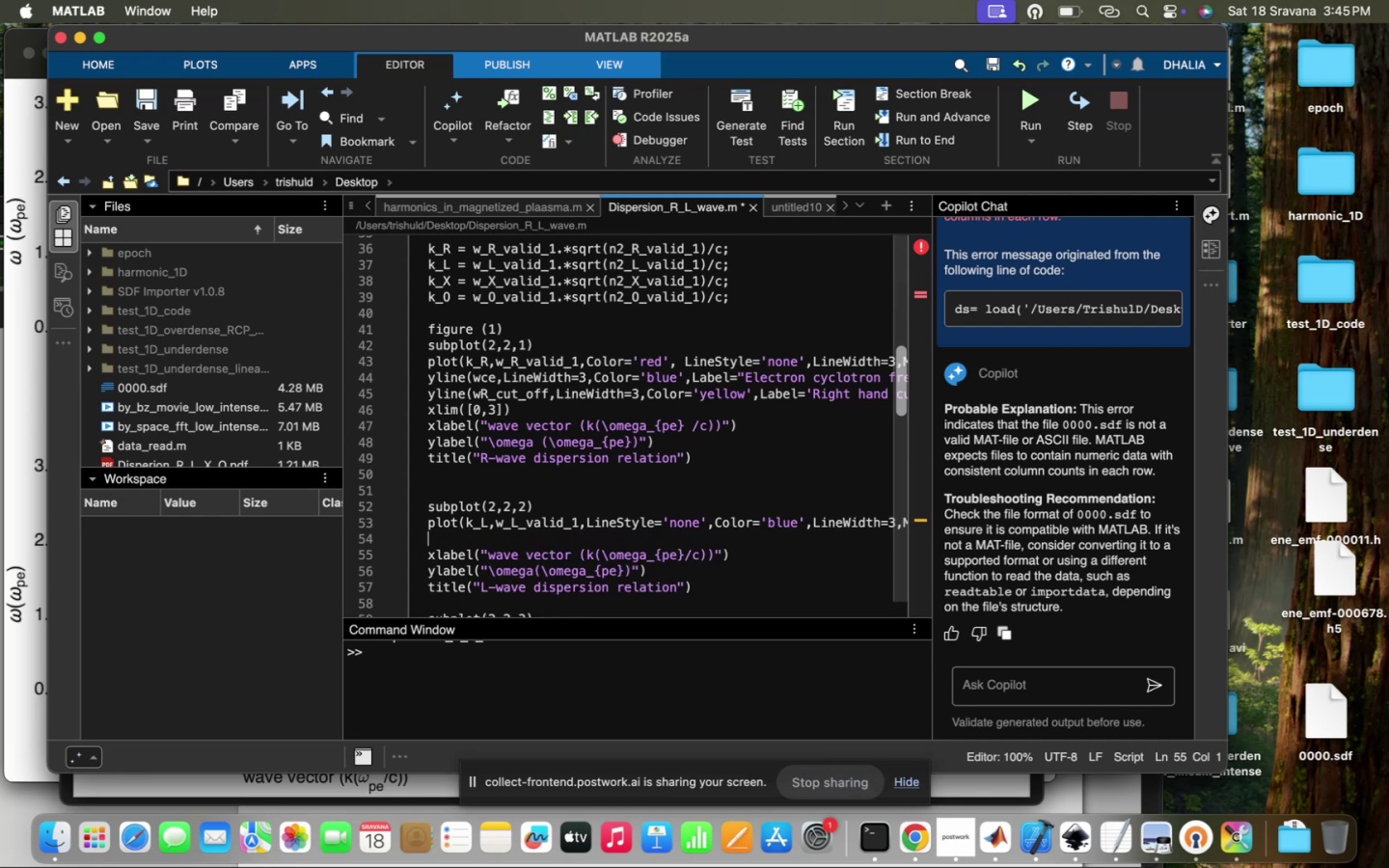 
key(Meta+CommandLeft)
 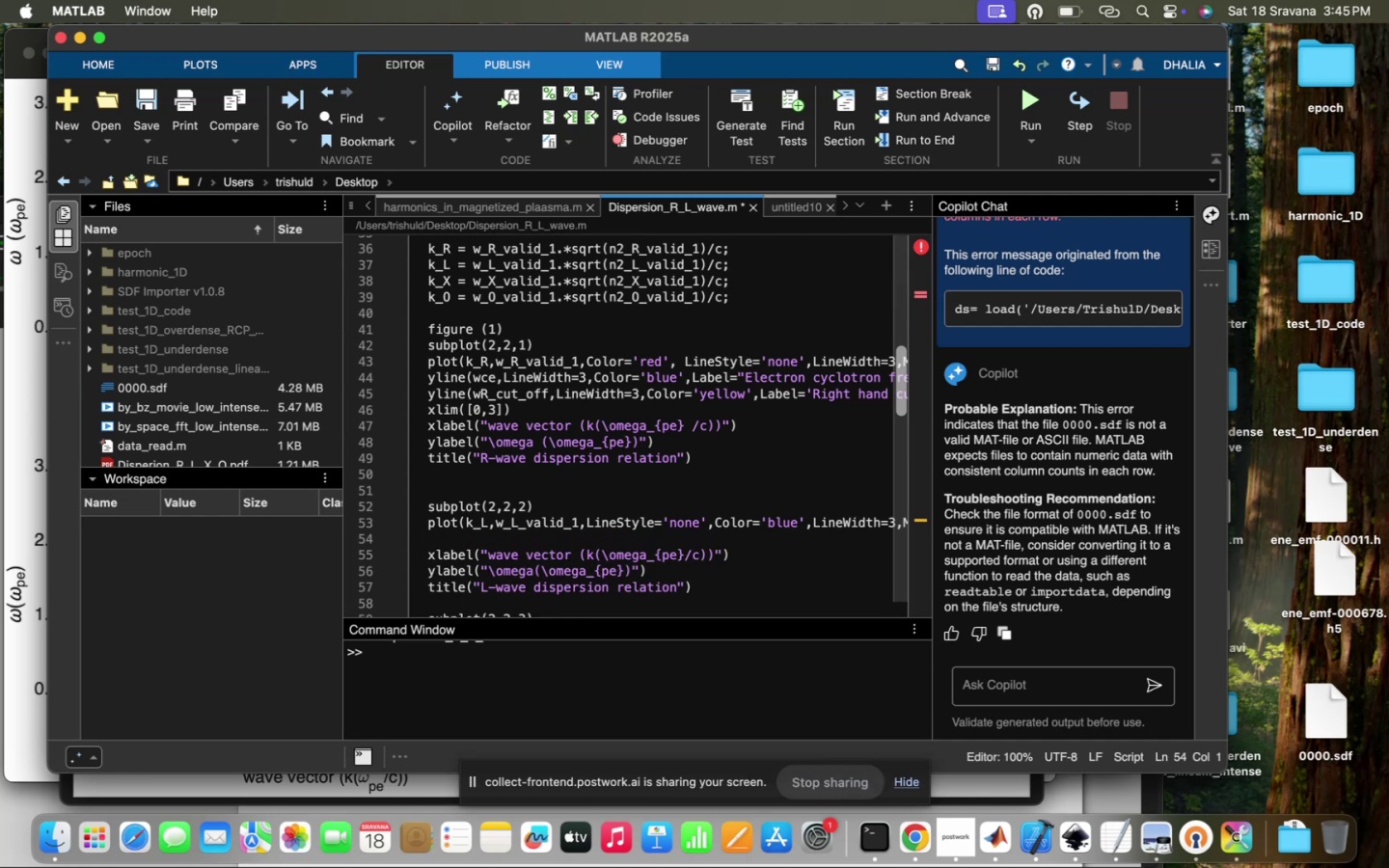 
key(Meta+CommandLeft)
 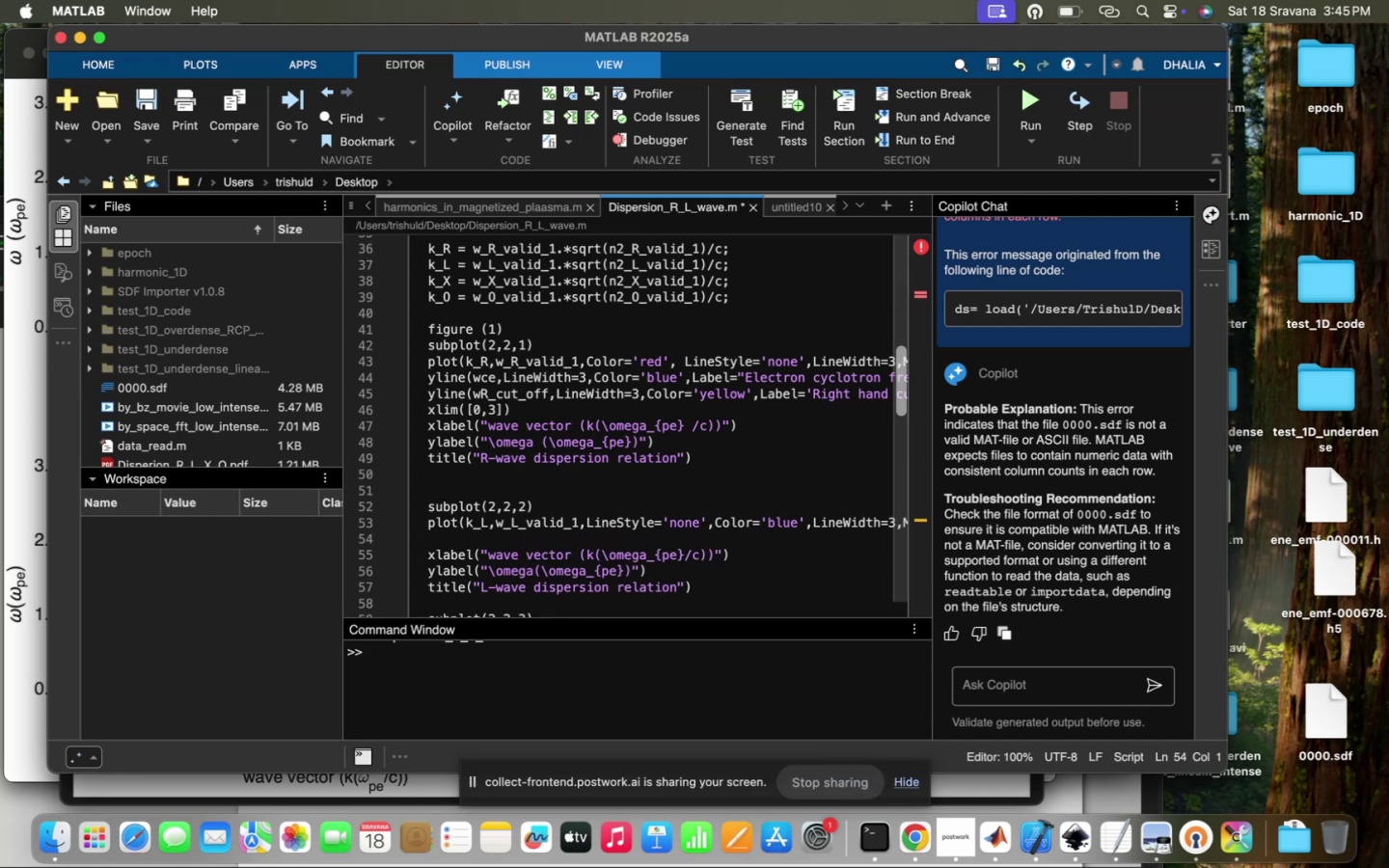 
key(Meta+V)
 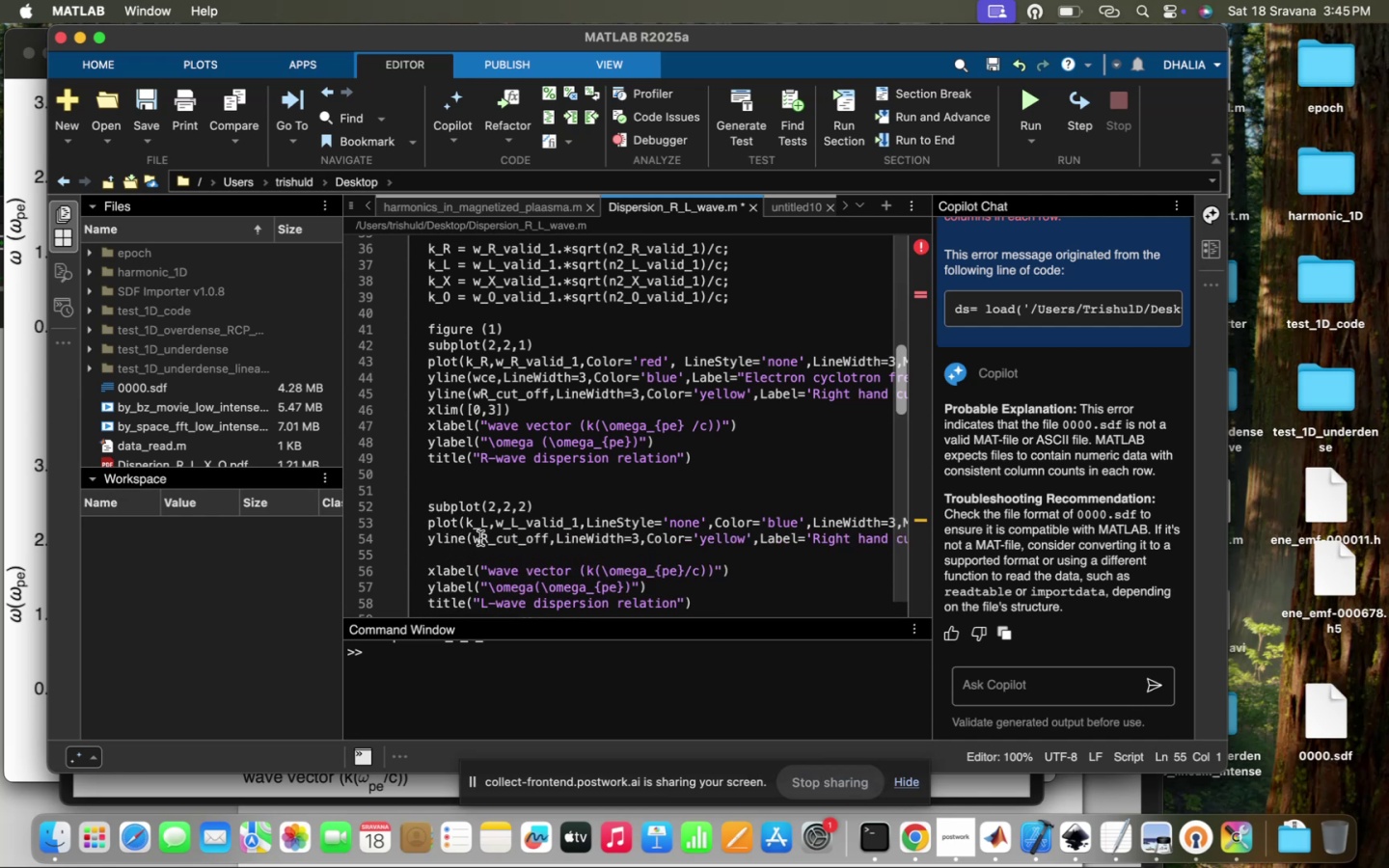 
left_click([486, 535])
 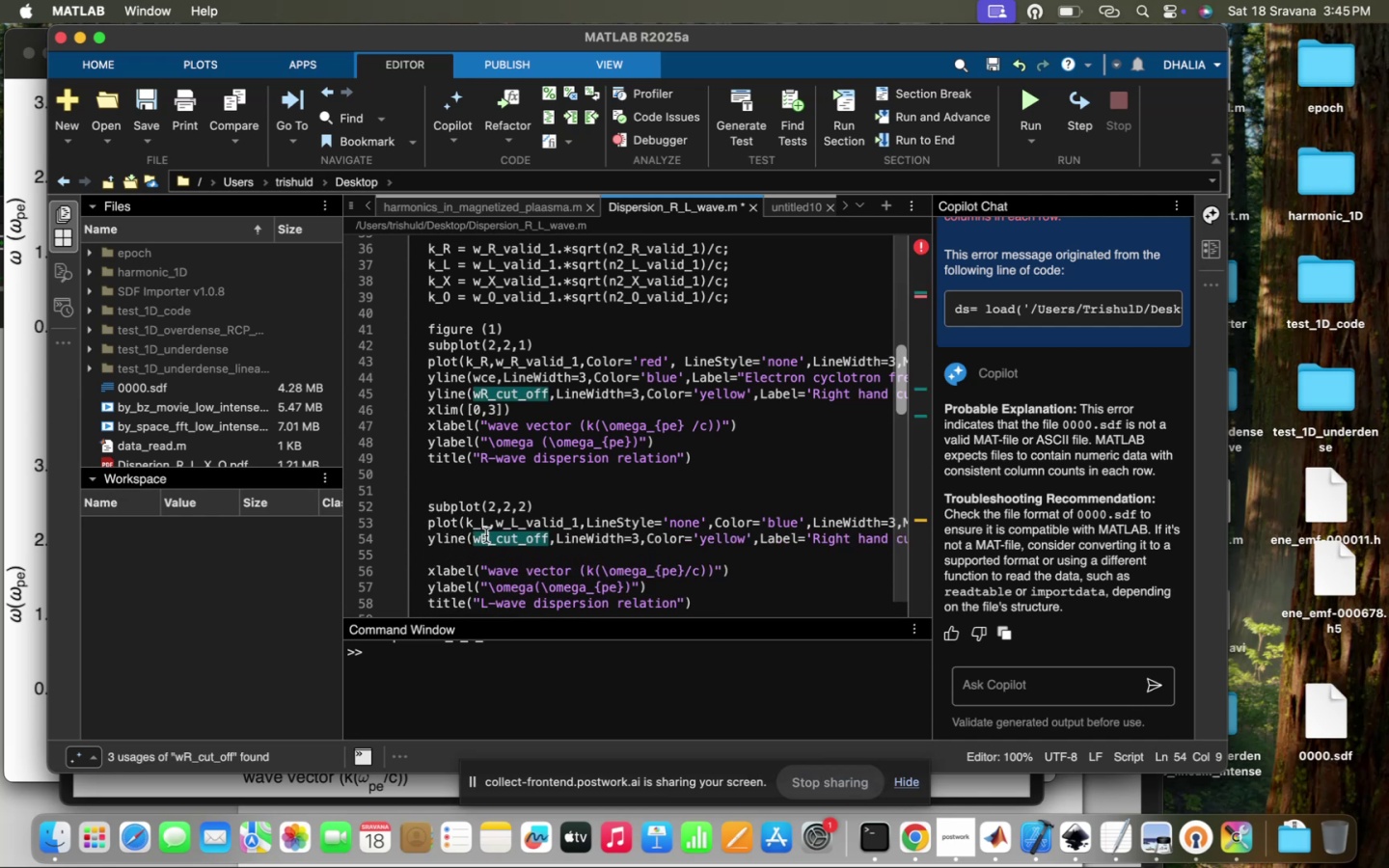 
key(Backspace)
 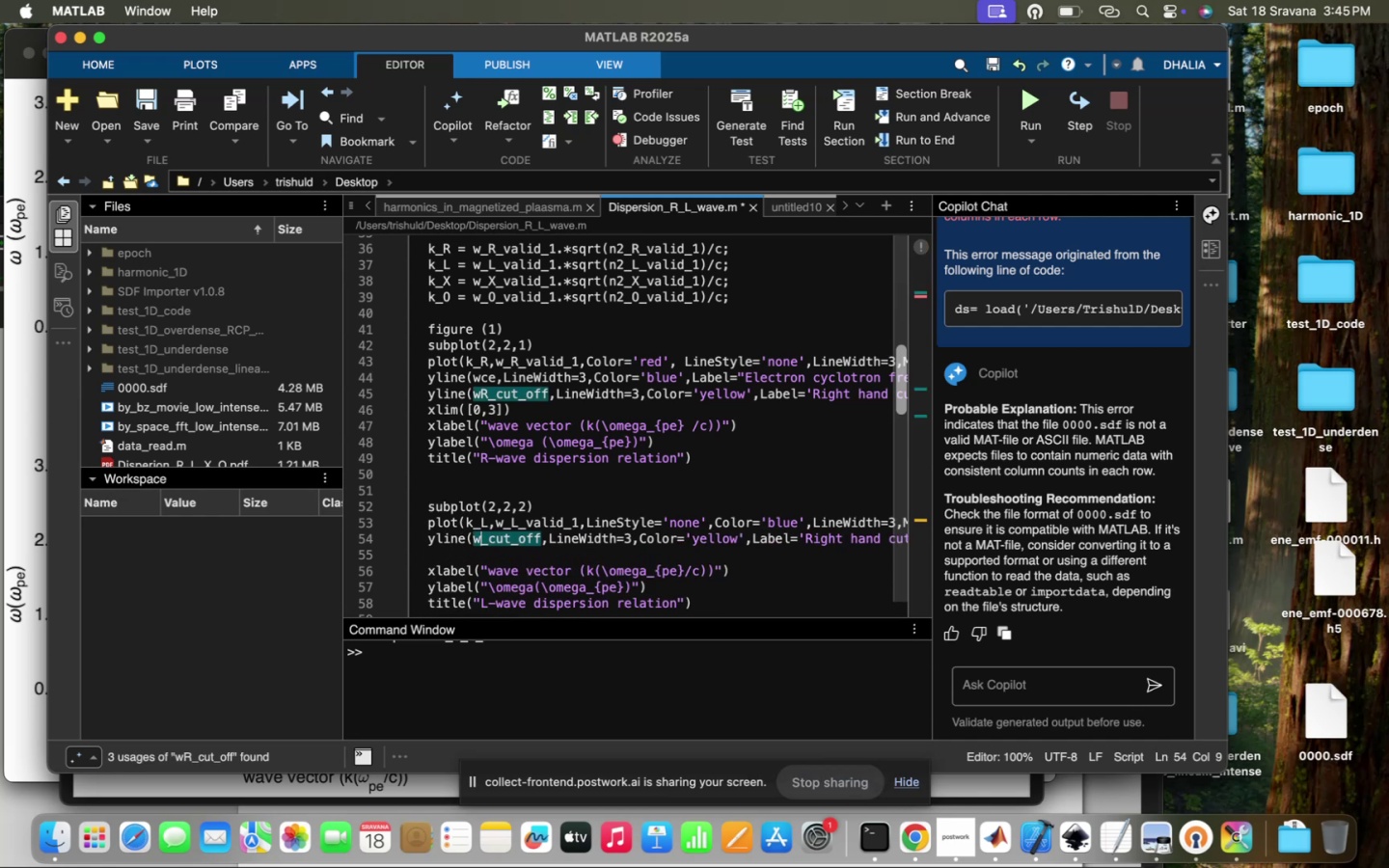 
key(CapsLock)
 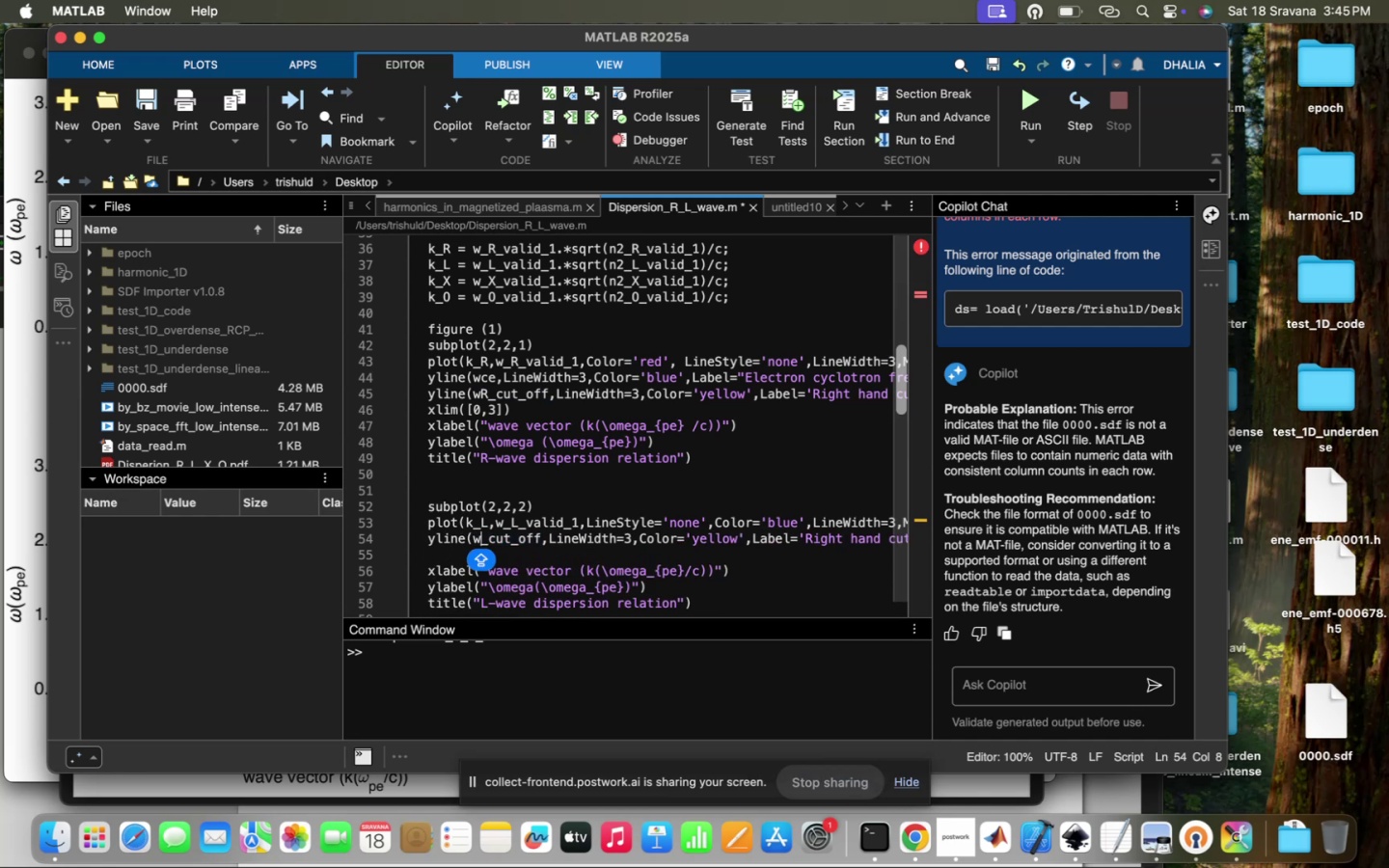 
key(L)
 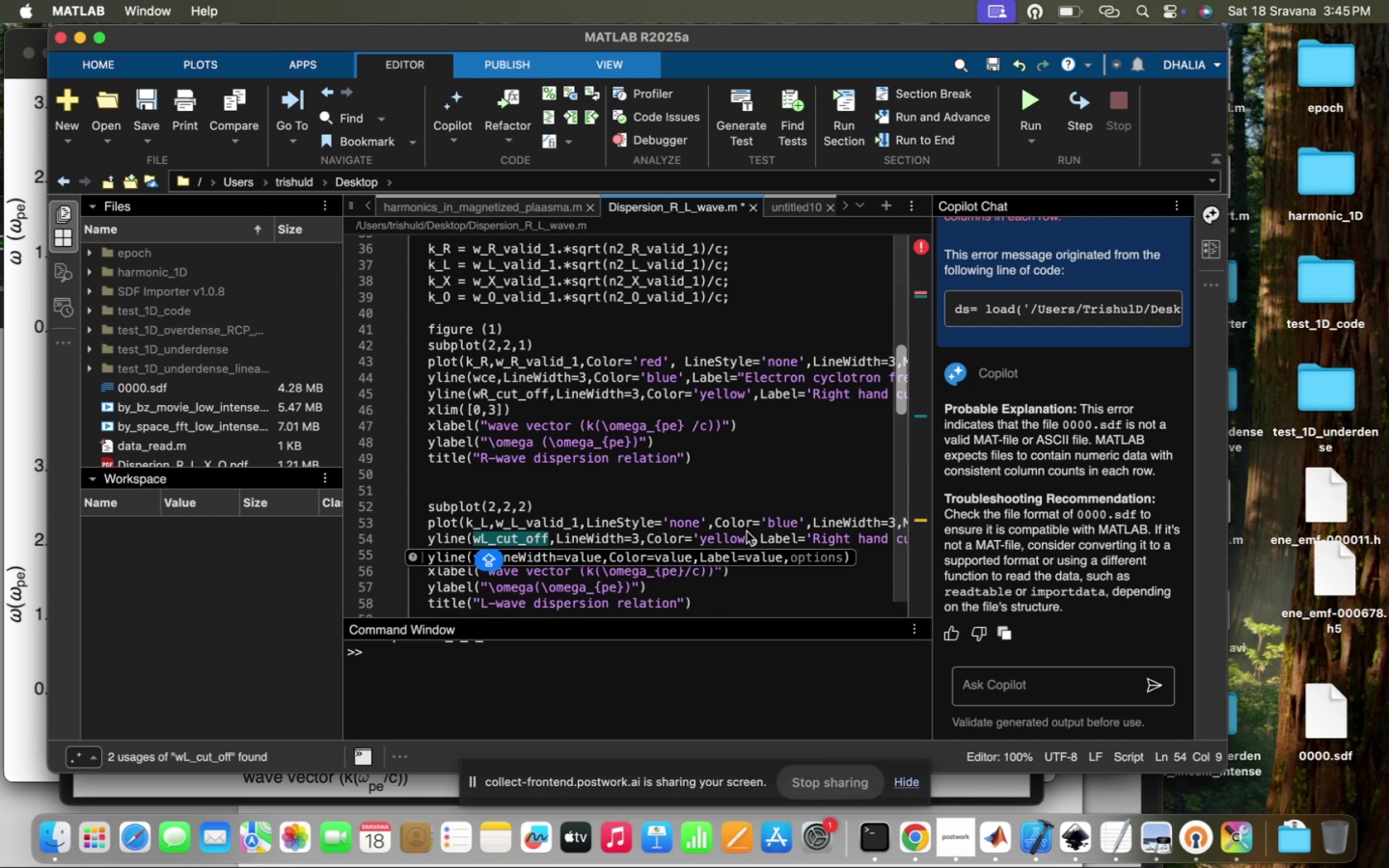 
scroll: coordinate [805, 530], scroll_direction: down, amount: 5.0
 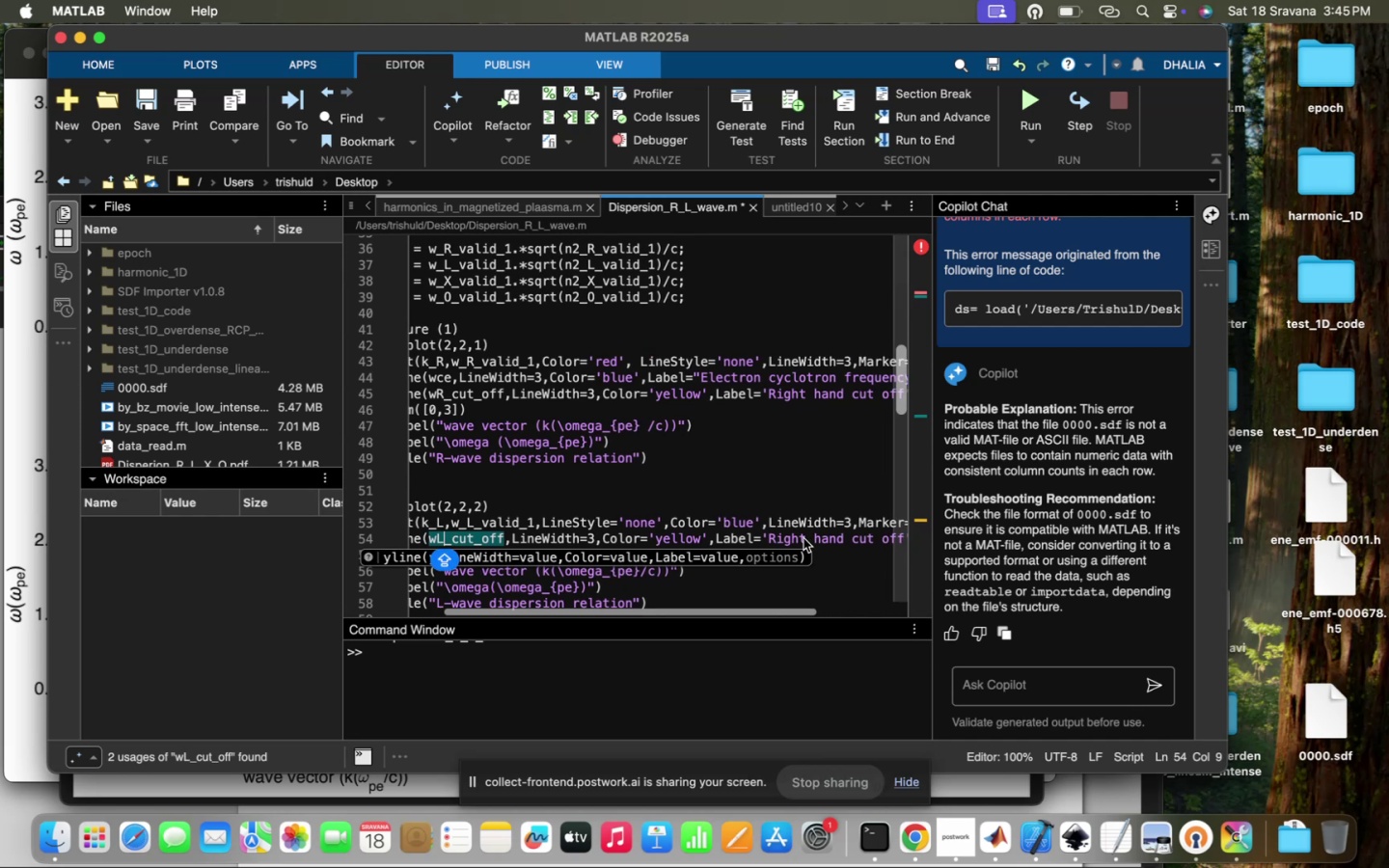 
left_click_drag(start_coordinate=[803, 538], to_coordinate=[767, 538])
 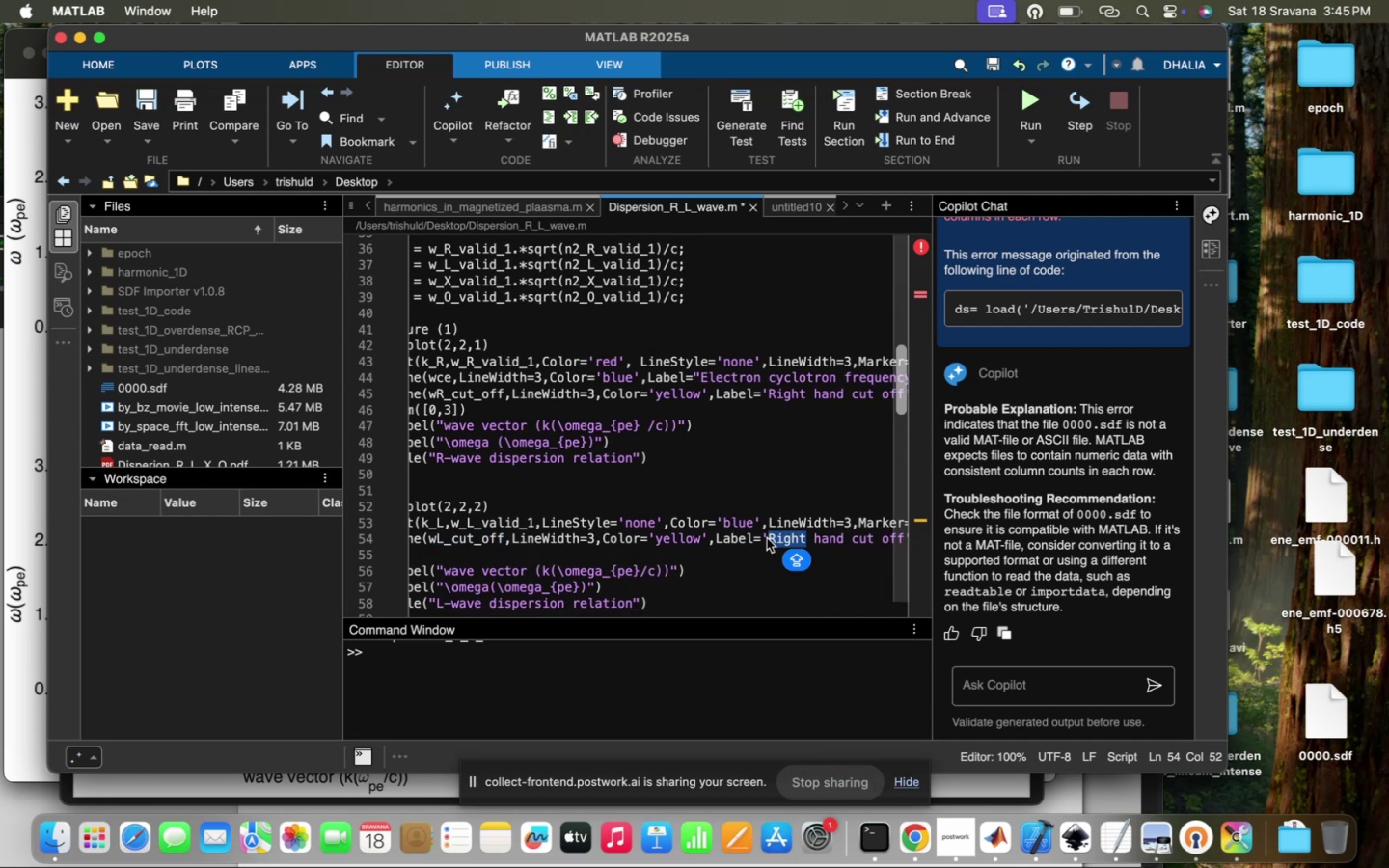 
type(Left)
 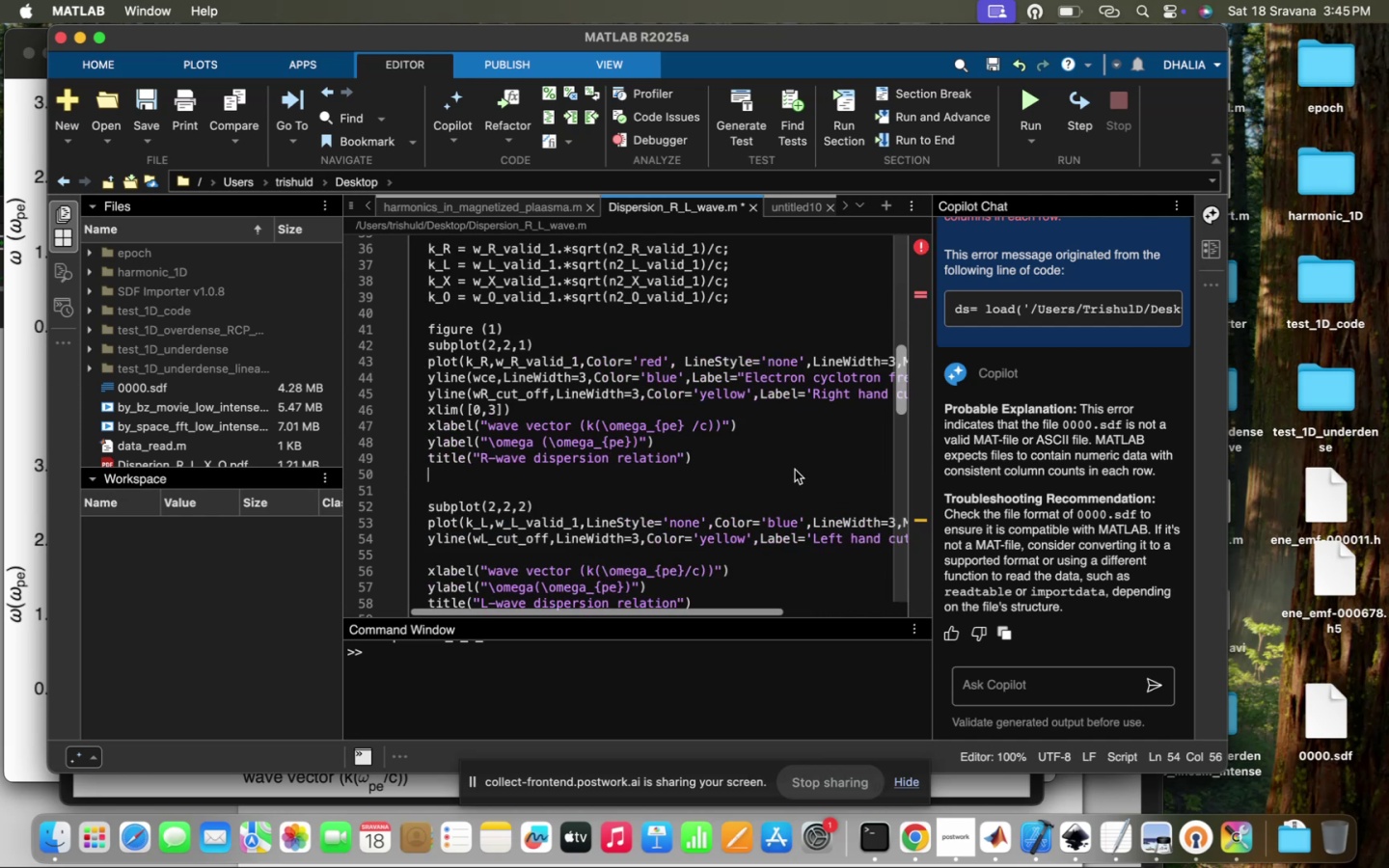 
scroll: coordinate [795, 470], scroll_direction: up, amount: 18.0
 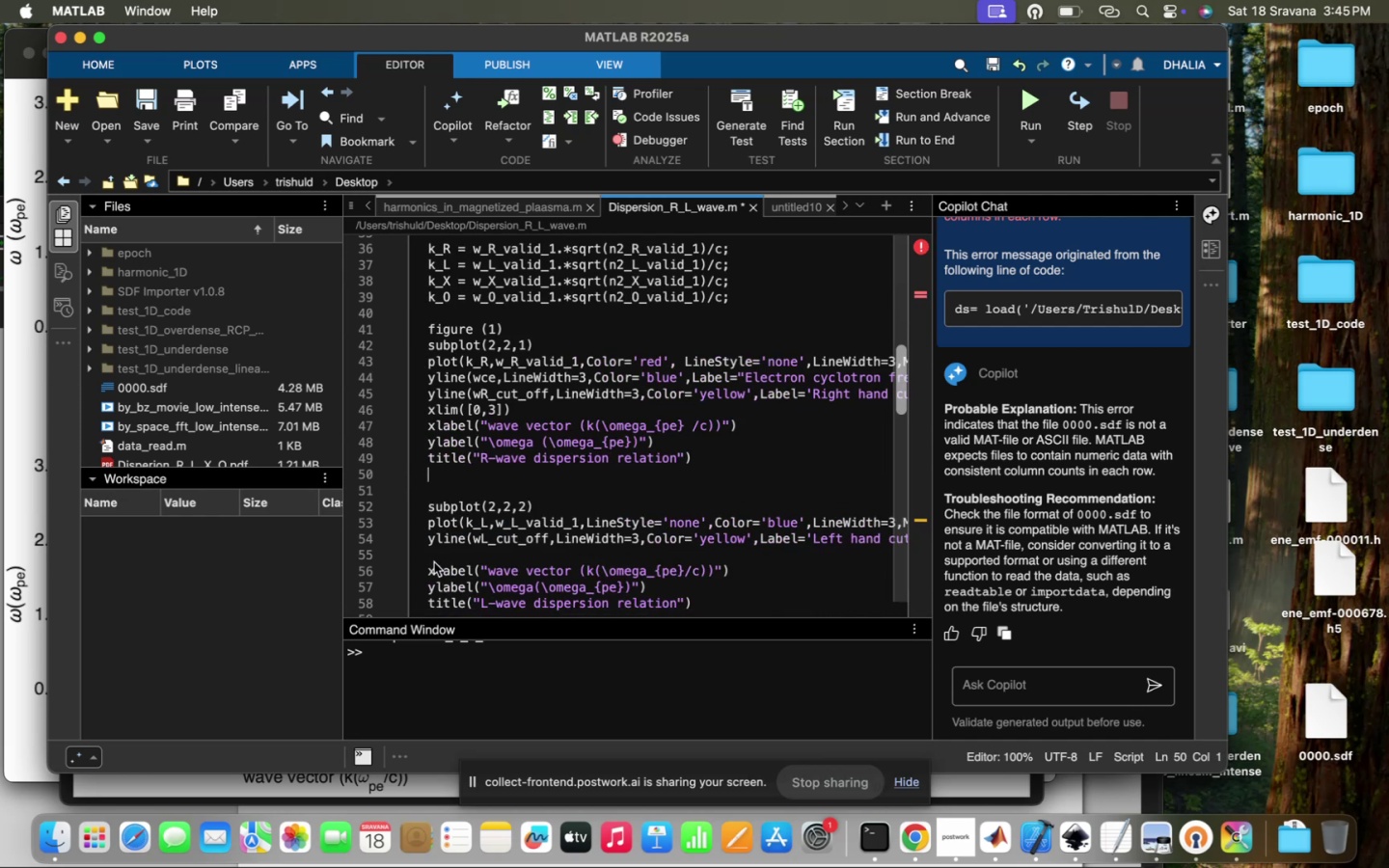 
left_click([430, 563])
 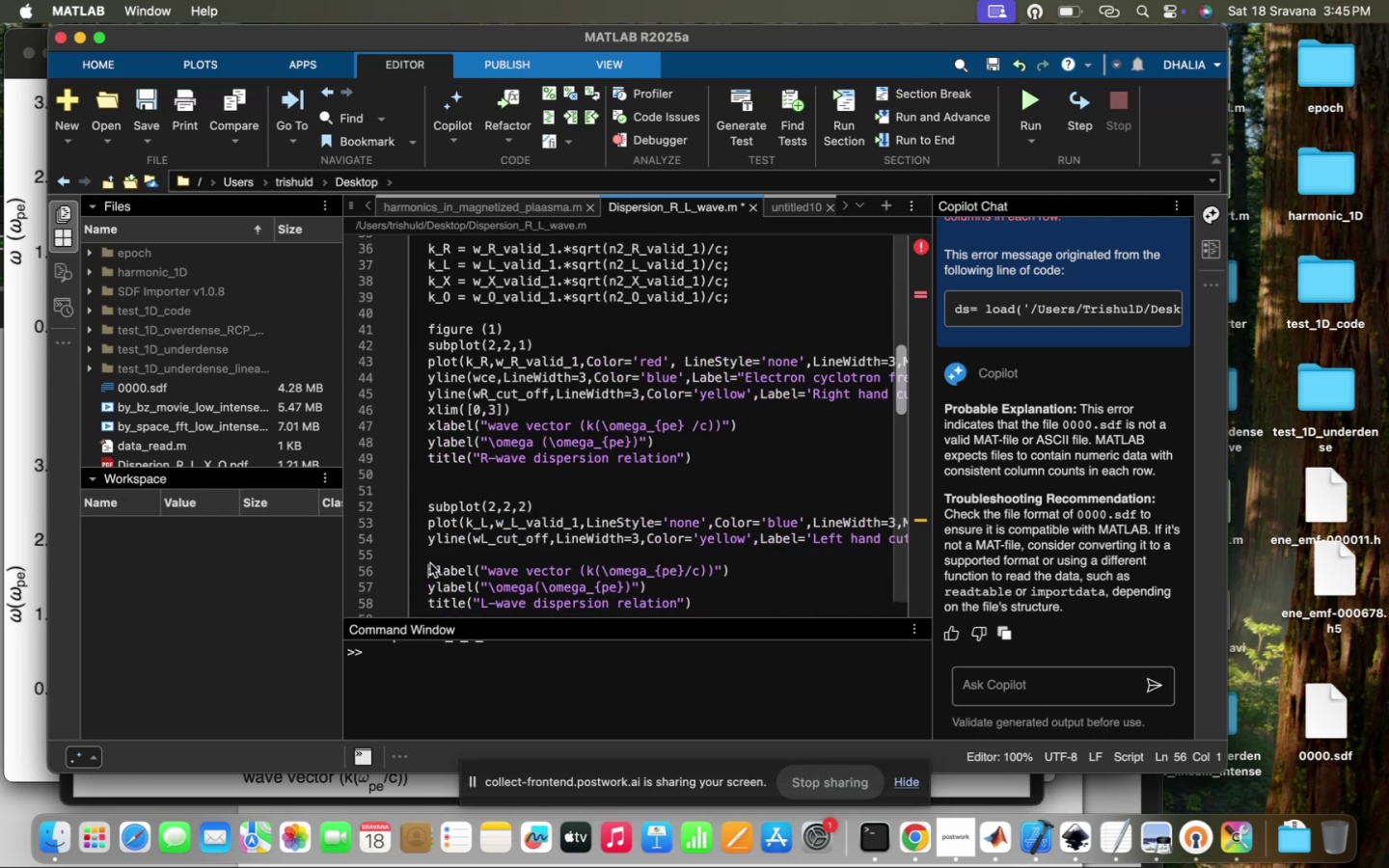 
key(Backspace)
 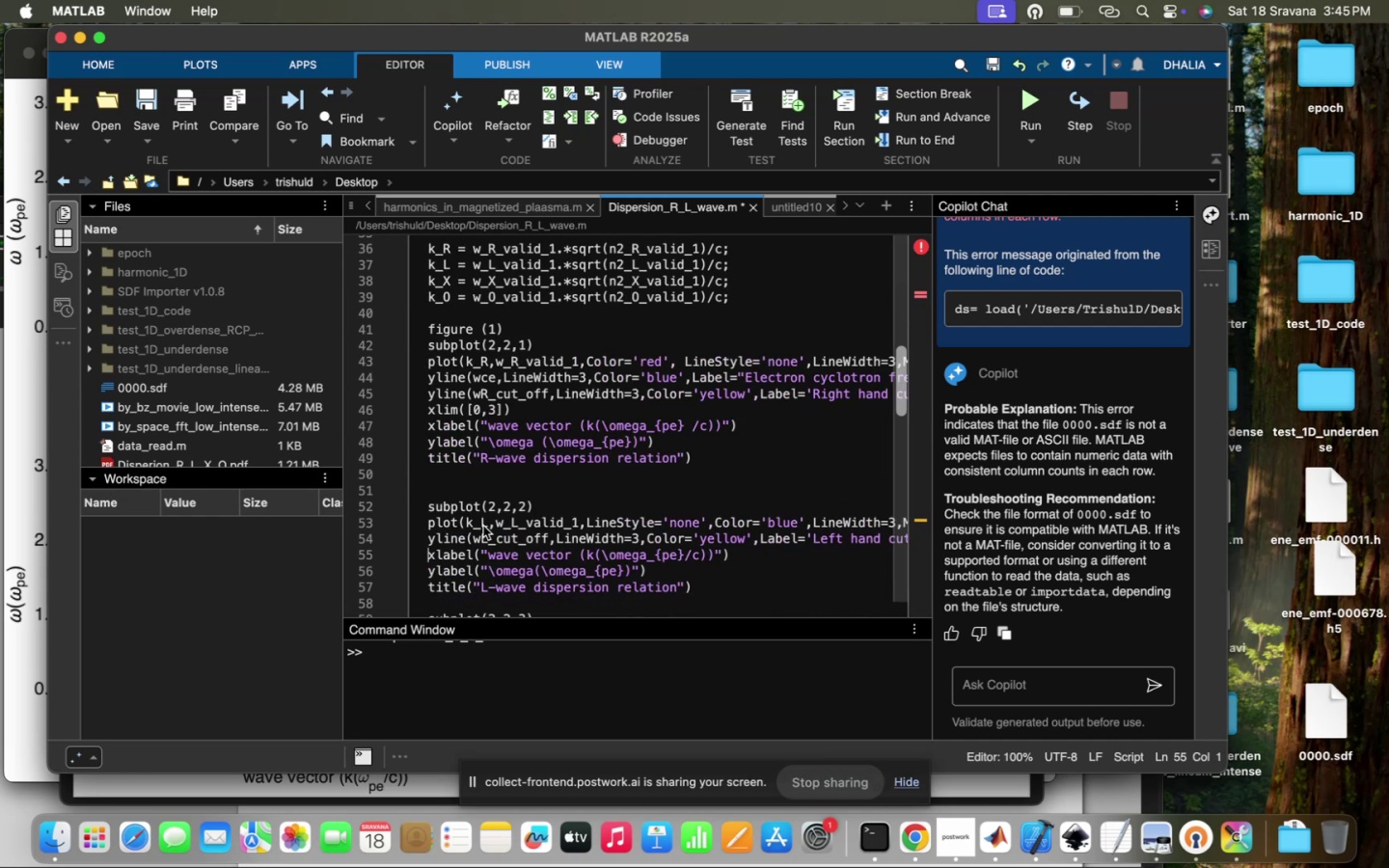 
scroll: coordinate [483, 526], scroll_direction: down, amount: 17.0
 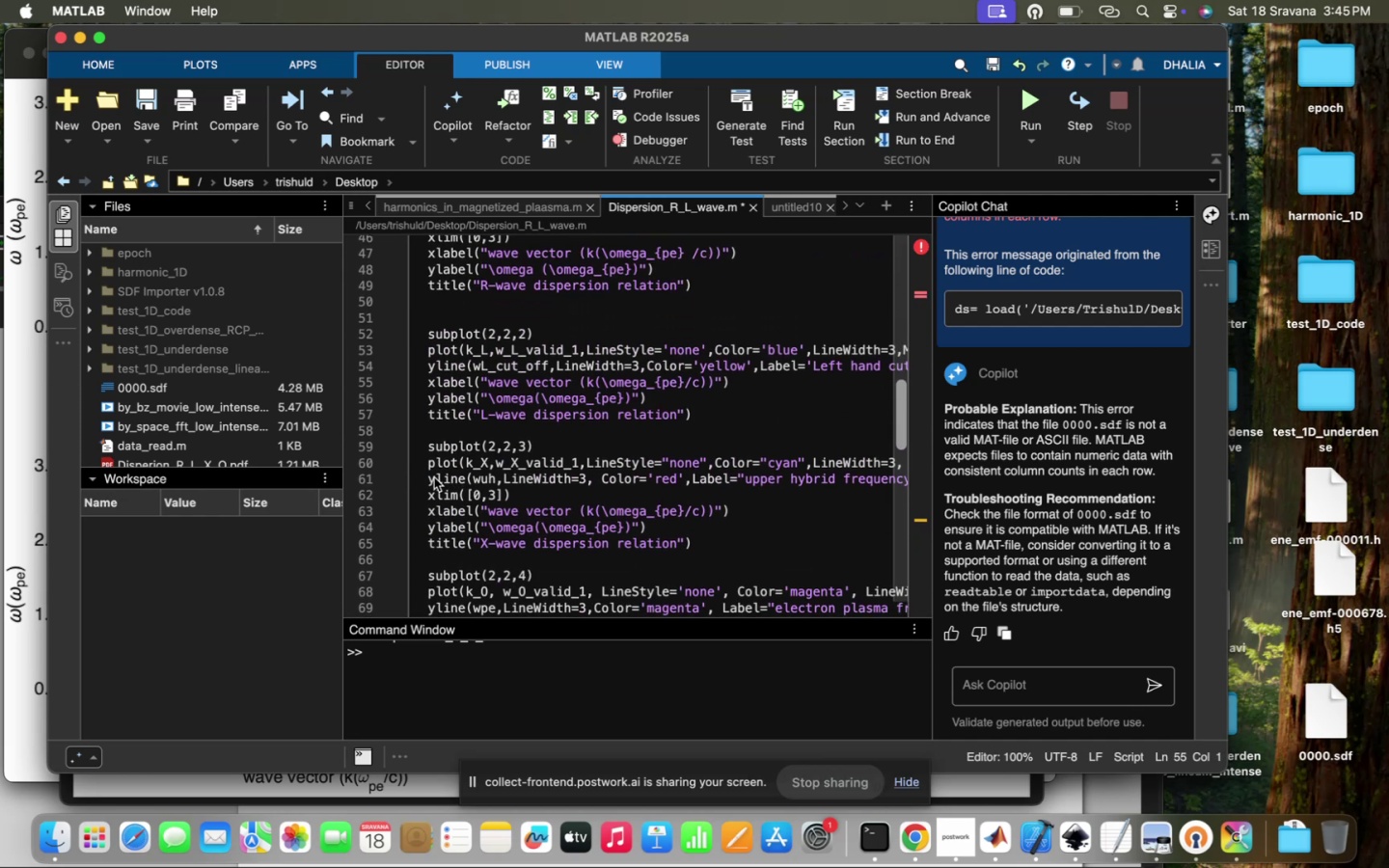 
left_click([428, 479])
 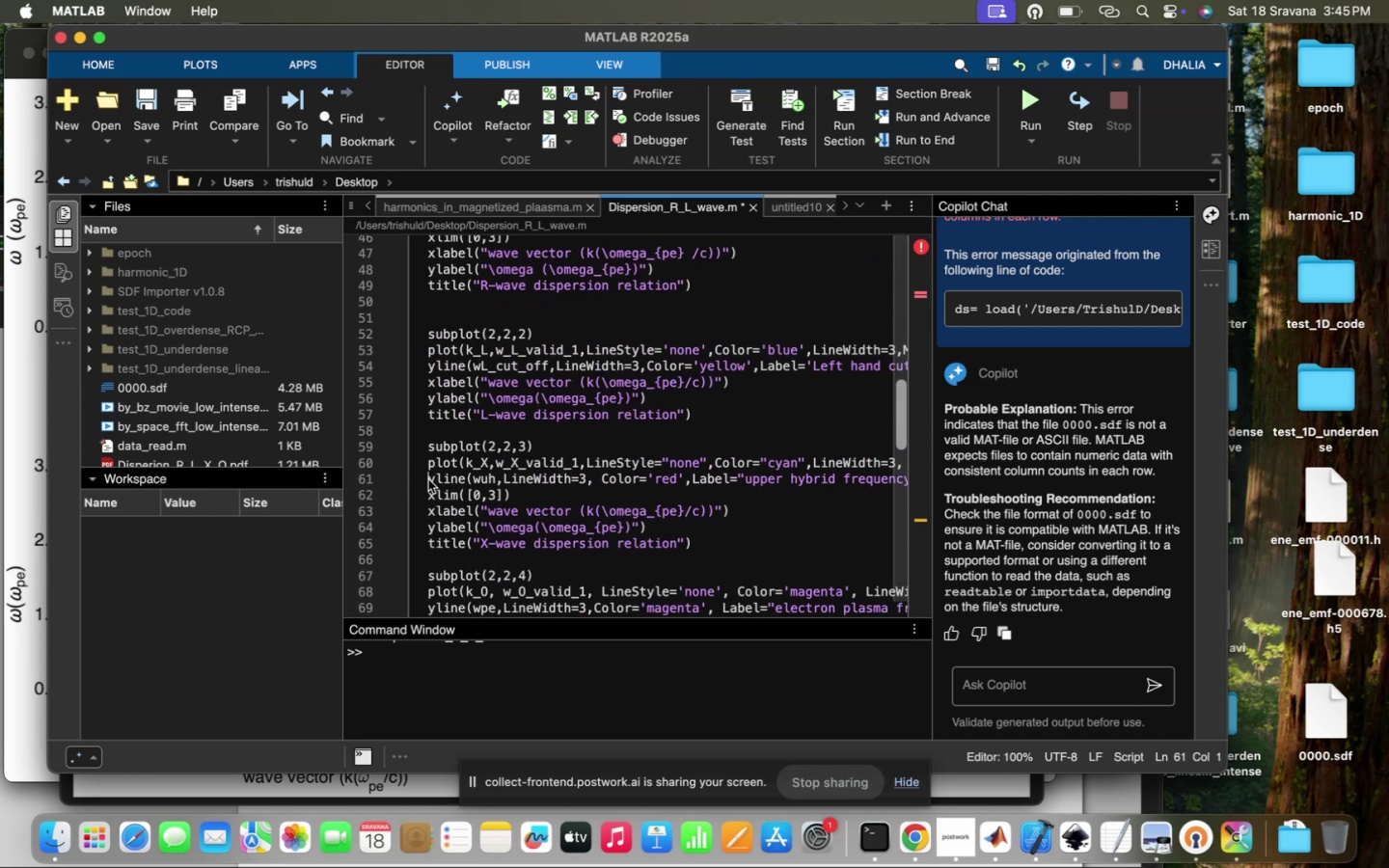 
key(Enter)
 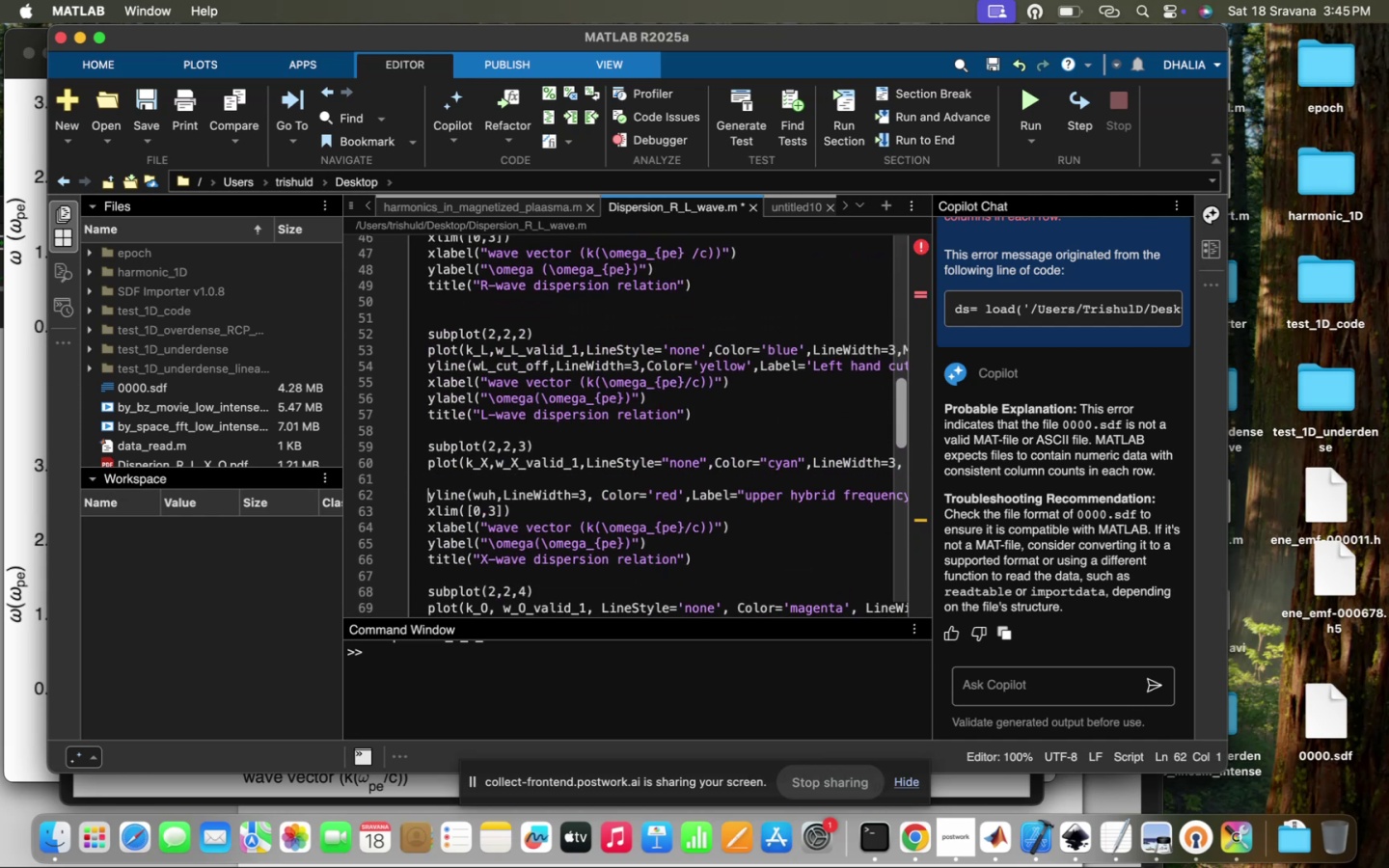 
key(ArrowUp)
 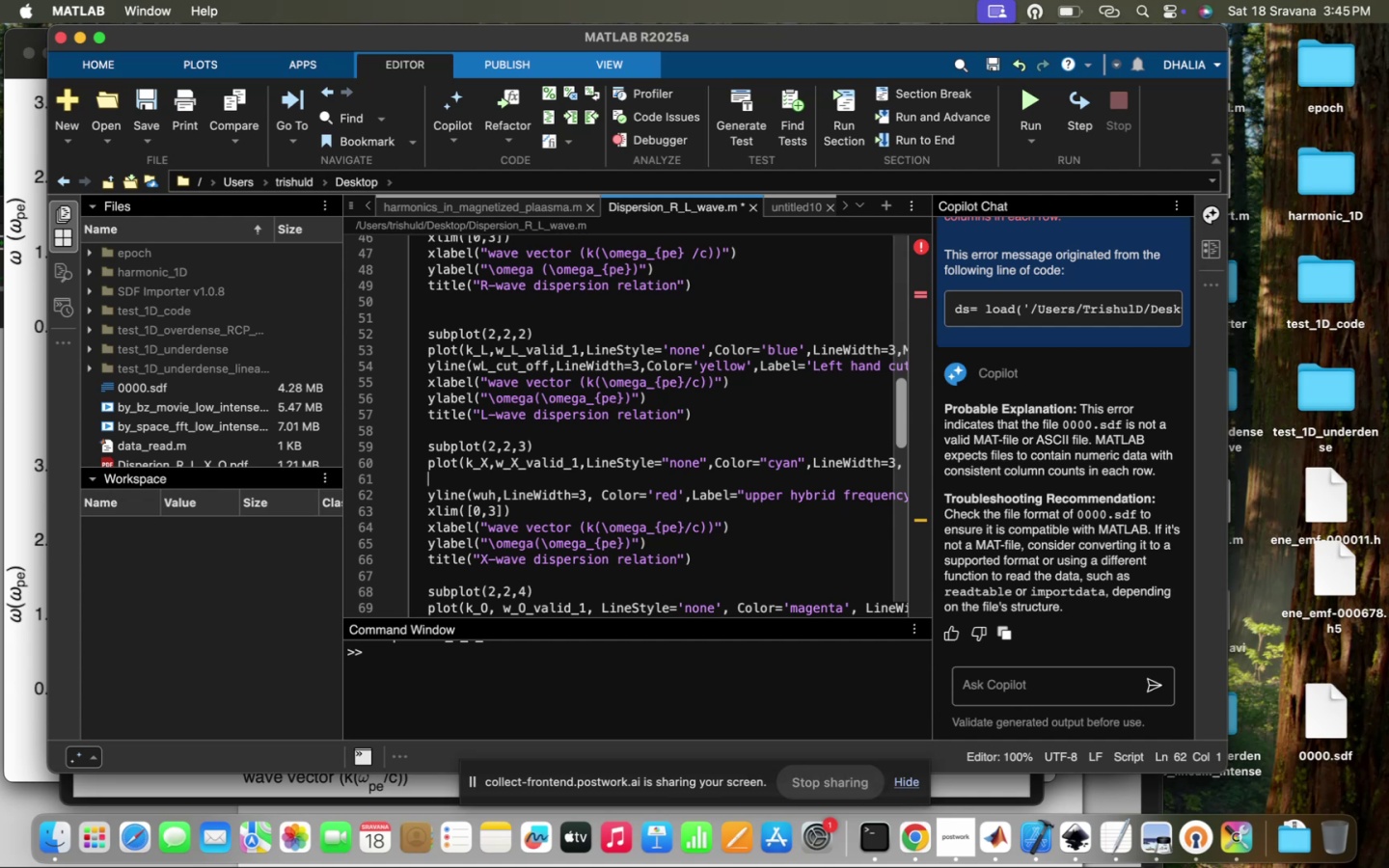 
key(Meta+V)
 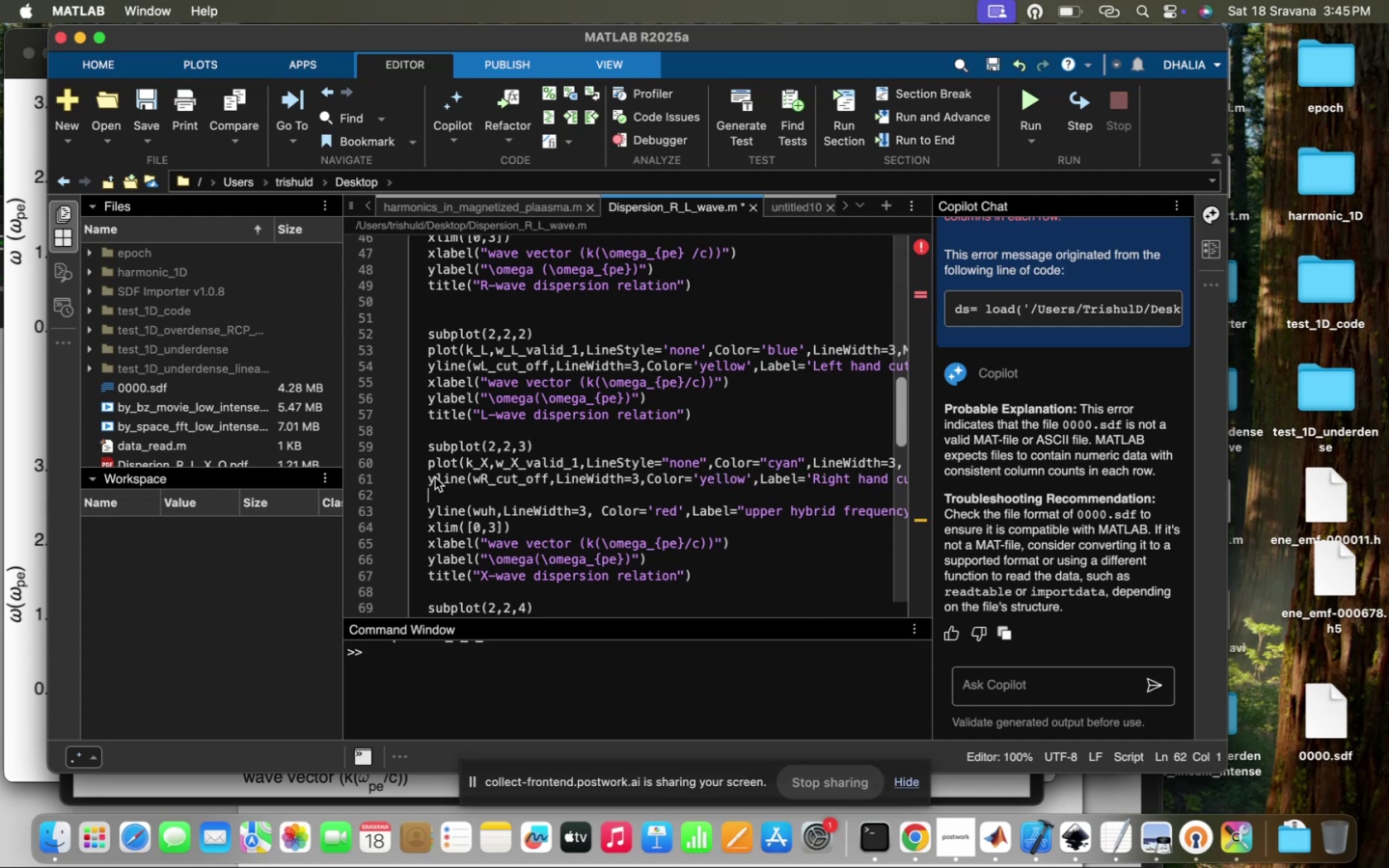 
key(Meta+V)
 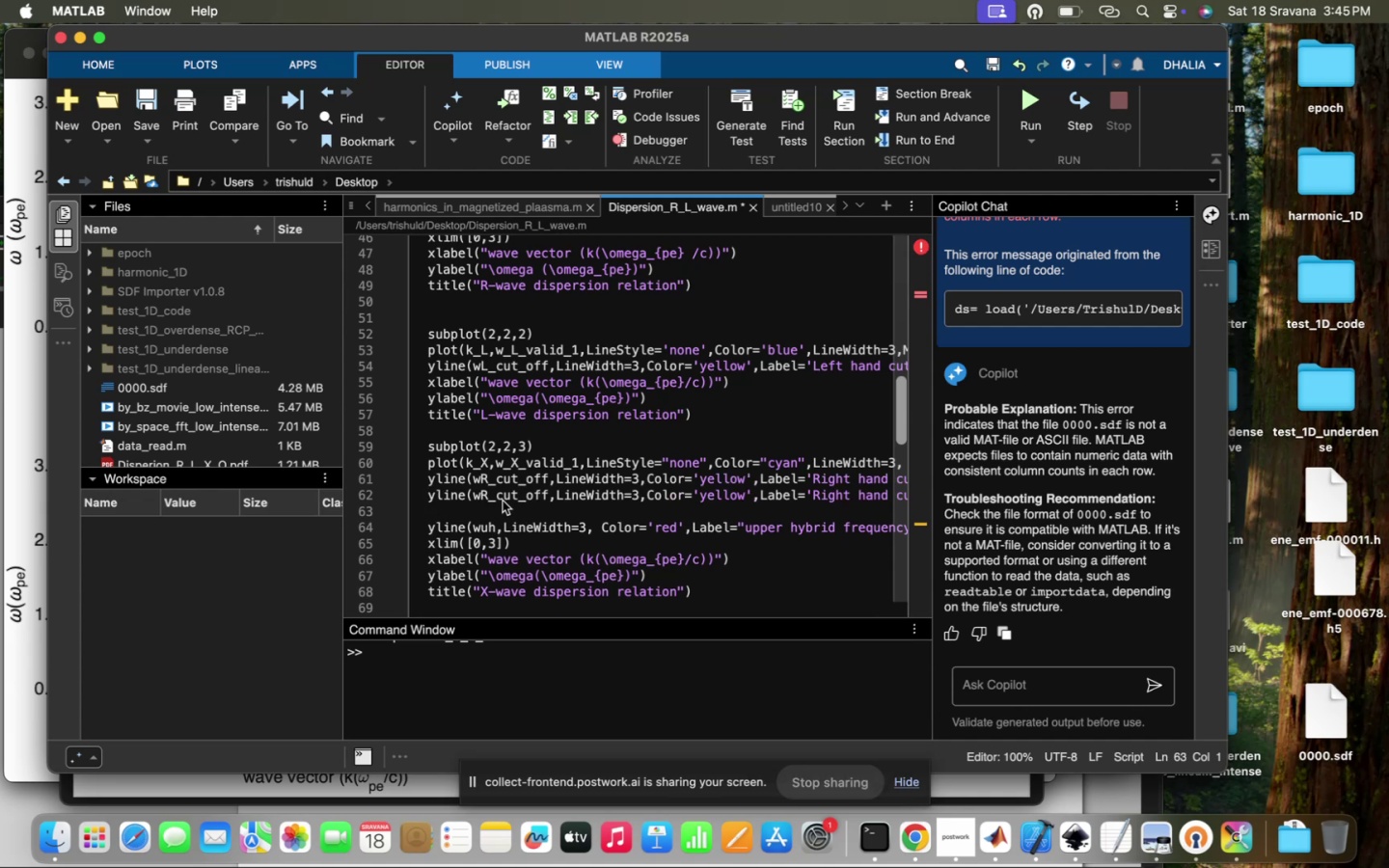 
left_click([486, 495])
 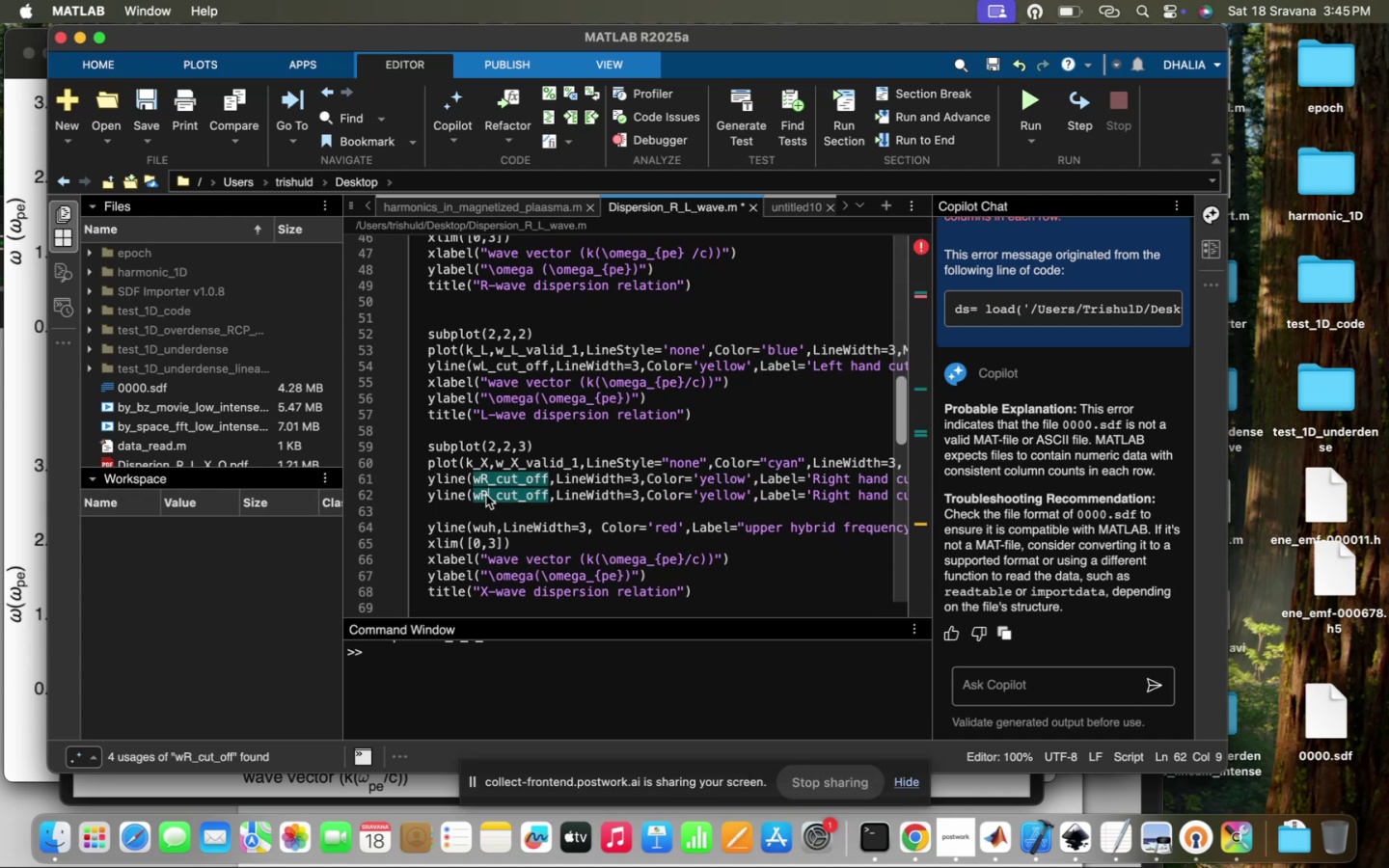 
key(Backspace)
 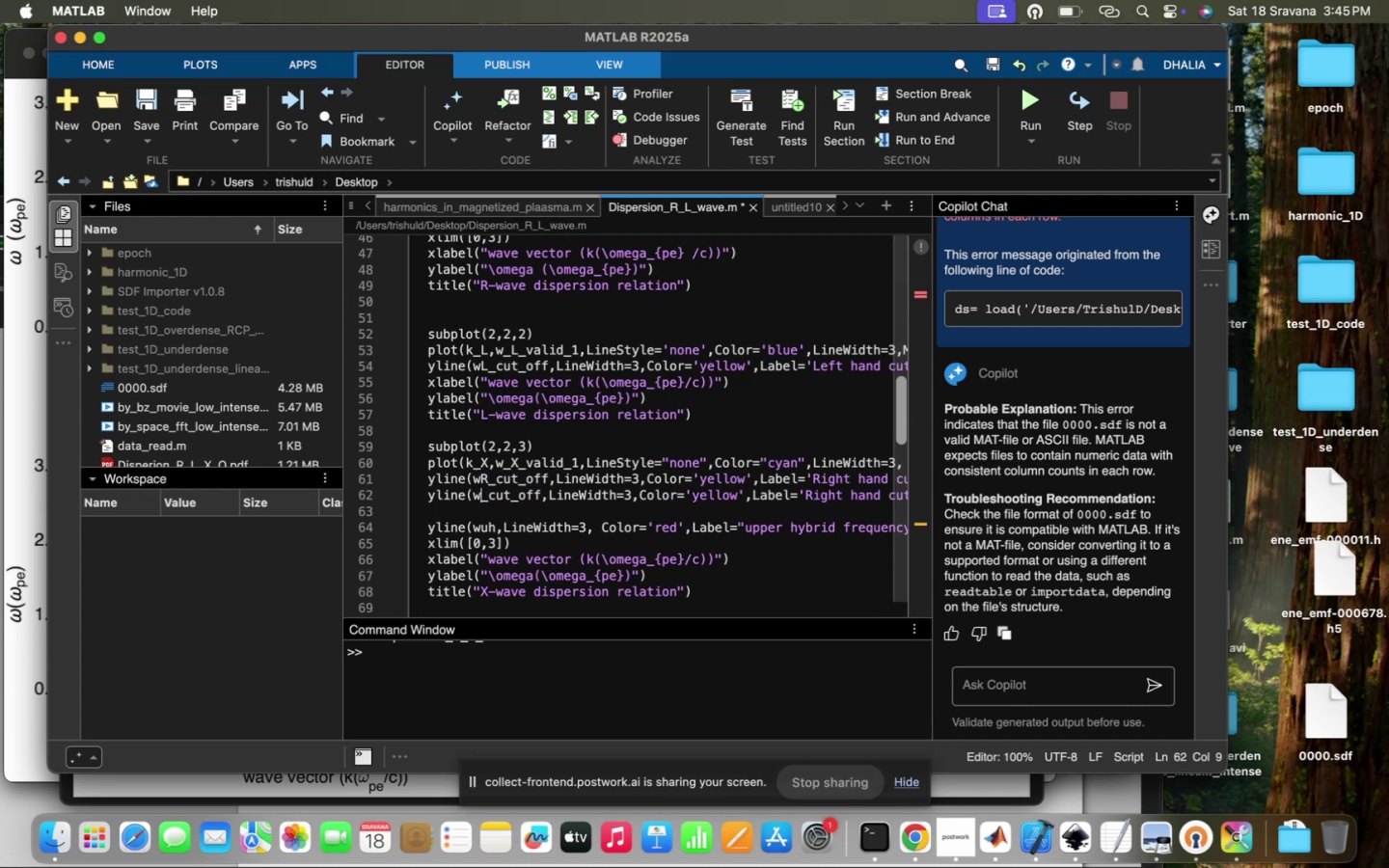 
key(CapsLock)
 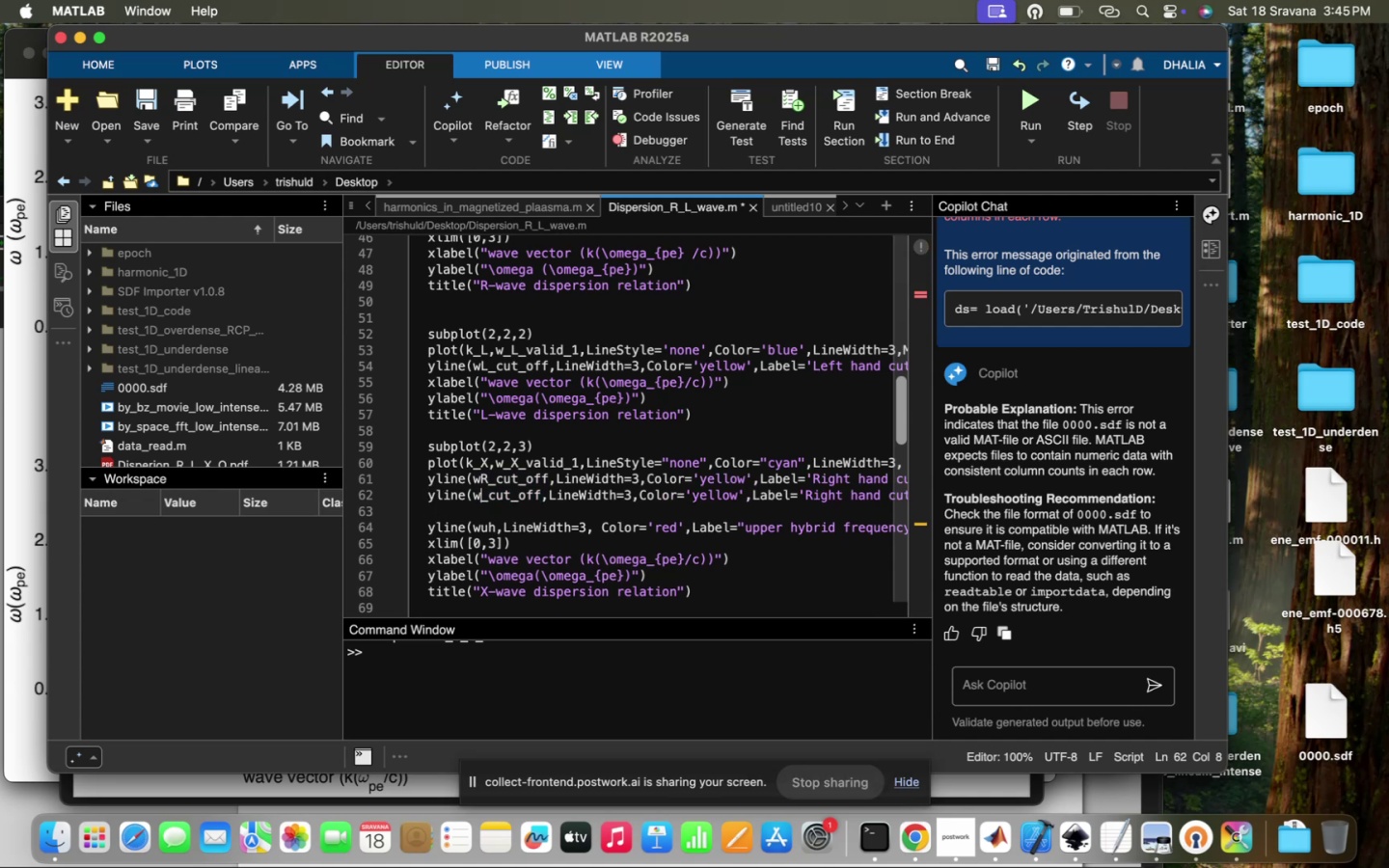 
key(L)
 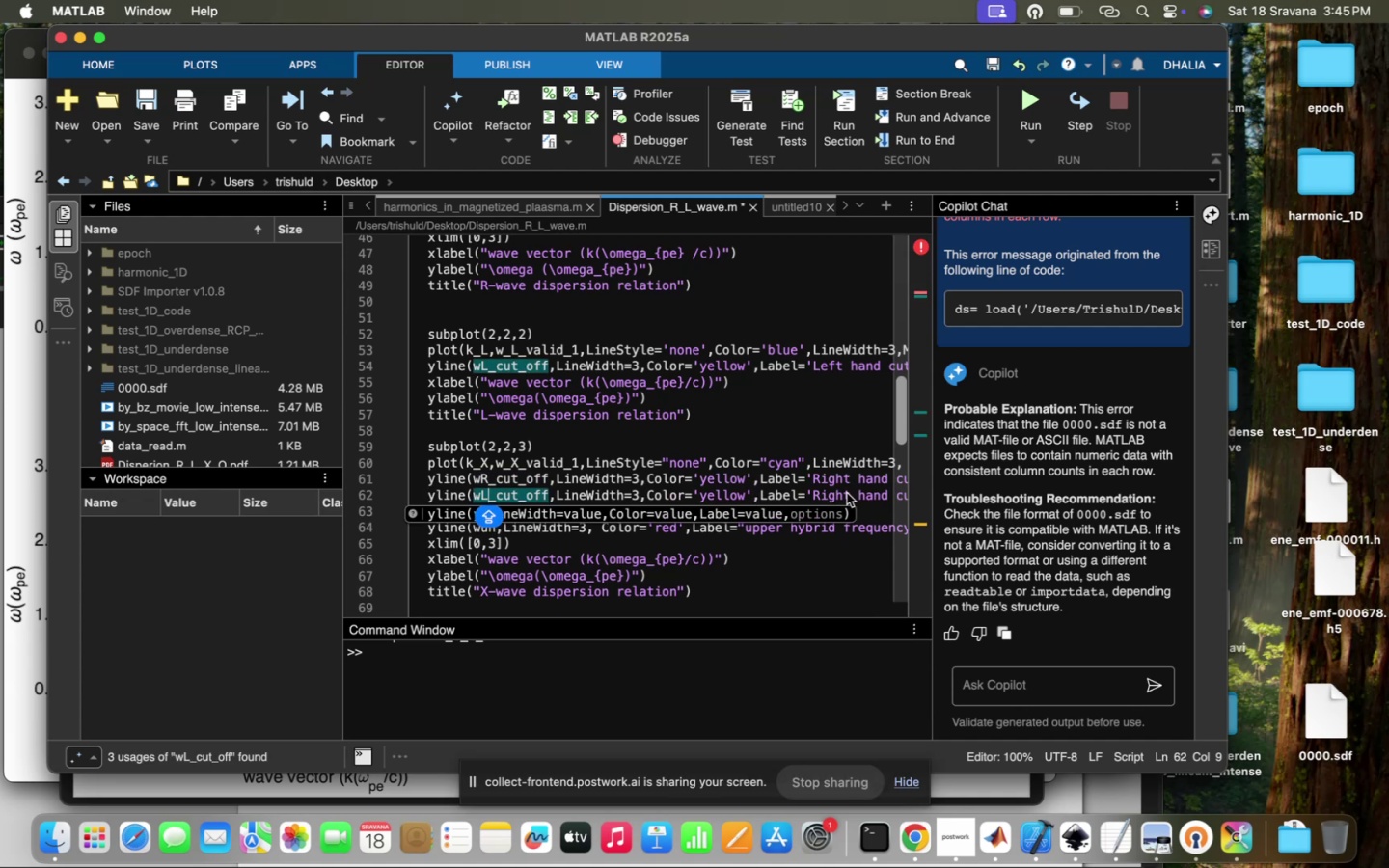 
left_click([848, 493])
 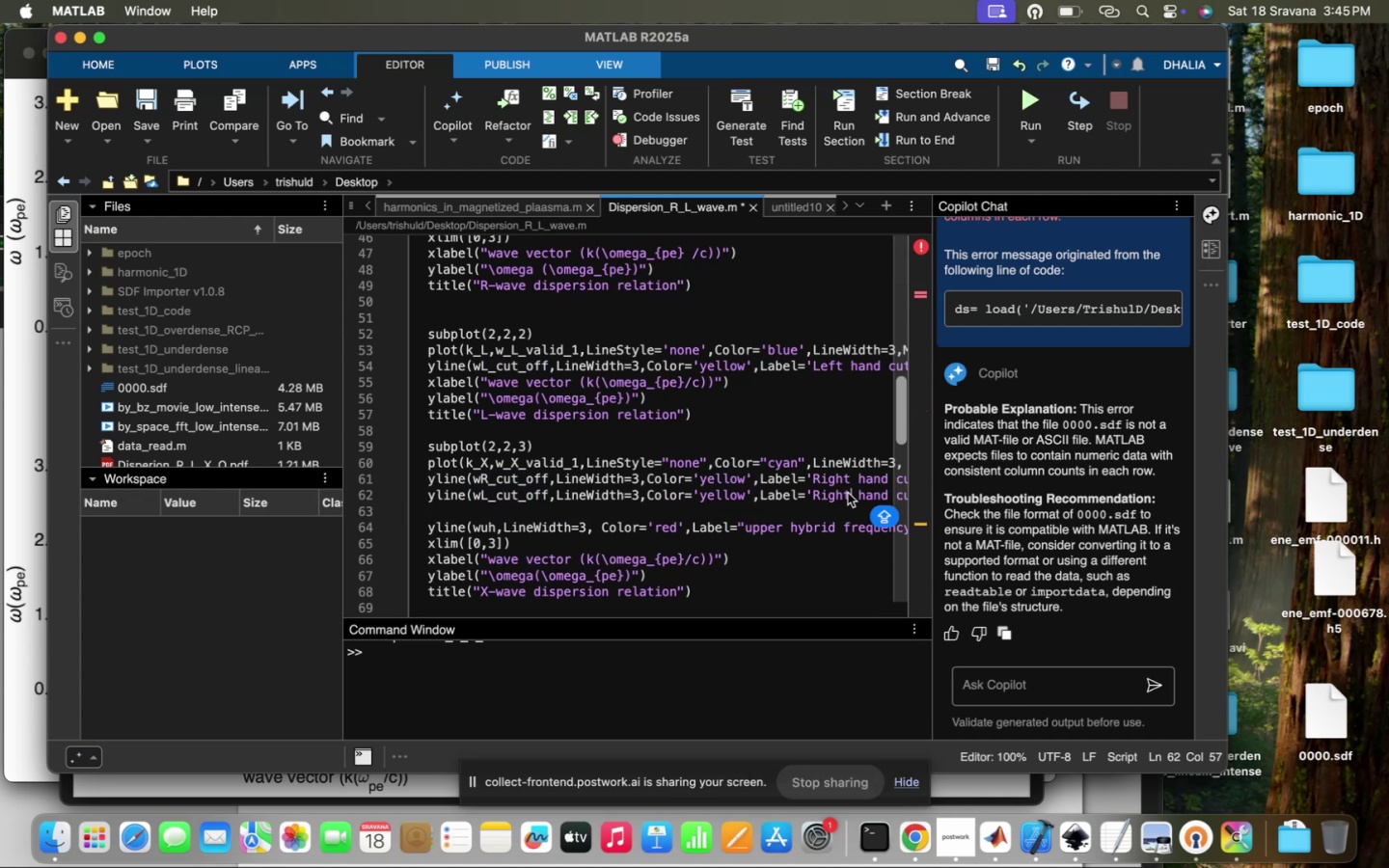 
key(Backspace)
key(Backspace)
key(Backspace)
key(Backspace)
key(Backspace)
type(Left)
 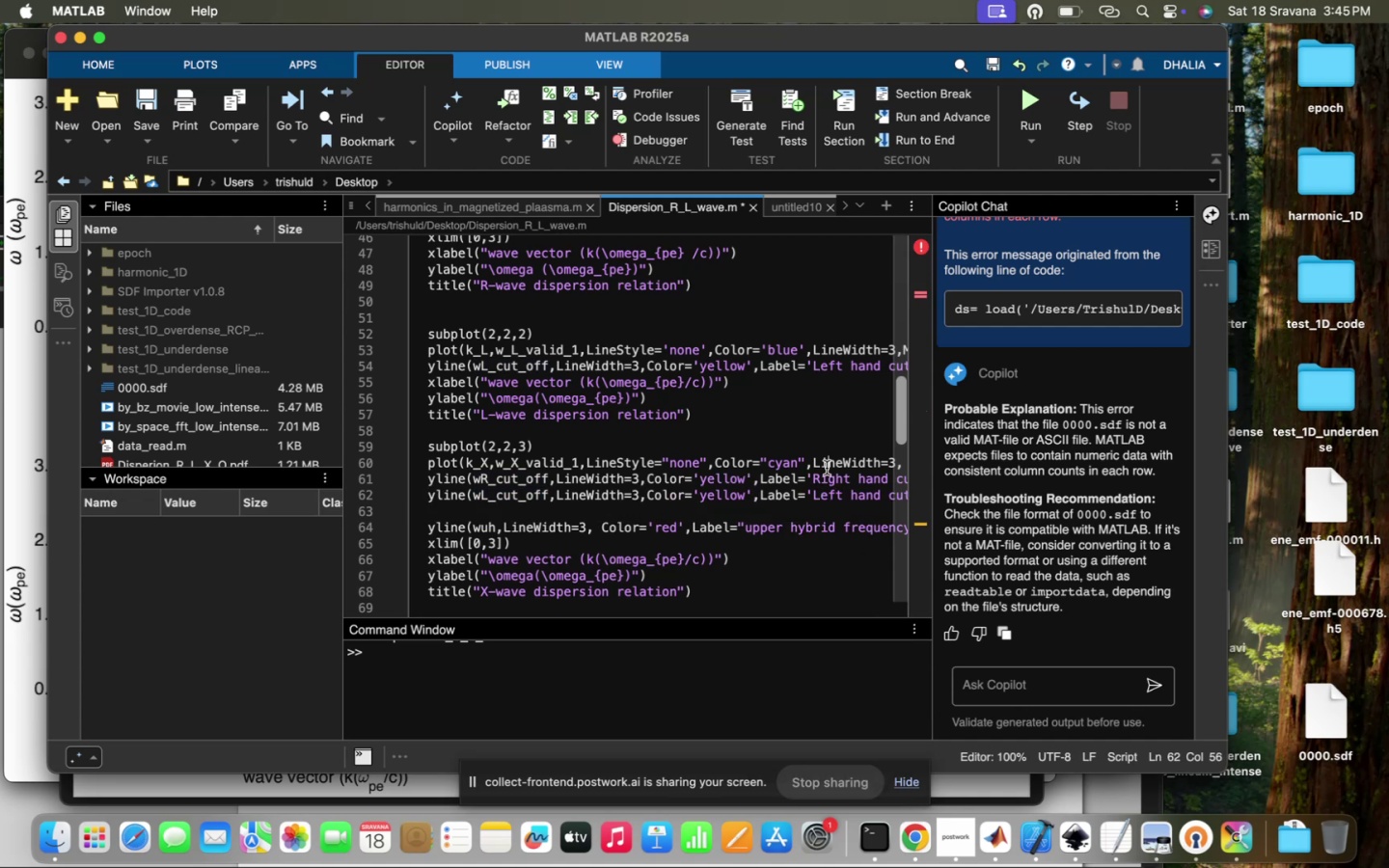 
scroll: coordinate [827, 468], scroll_direction: down, amount: 9.0
 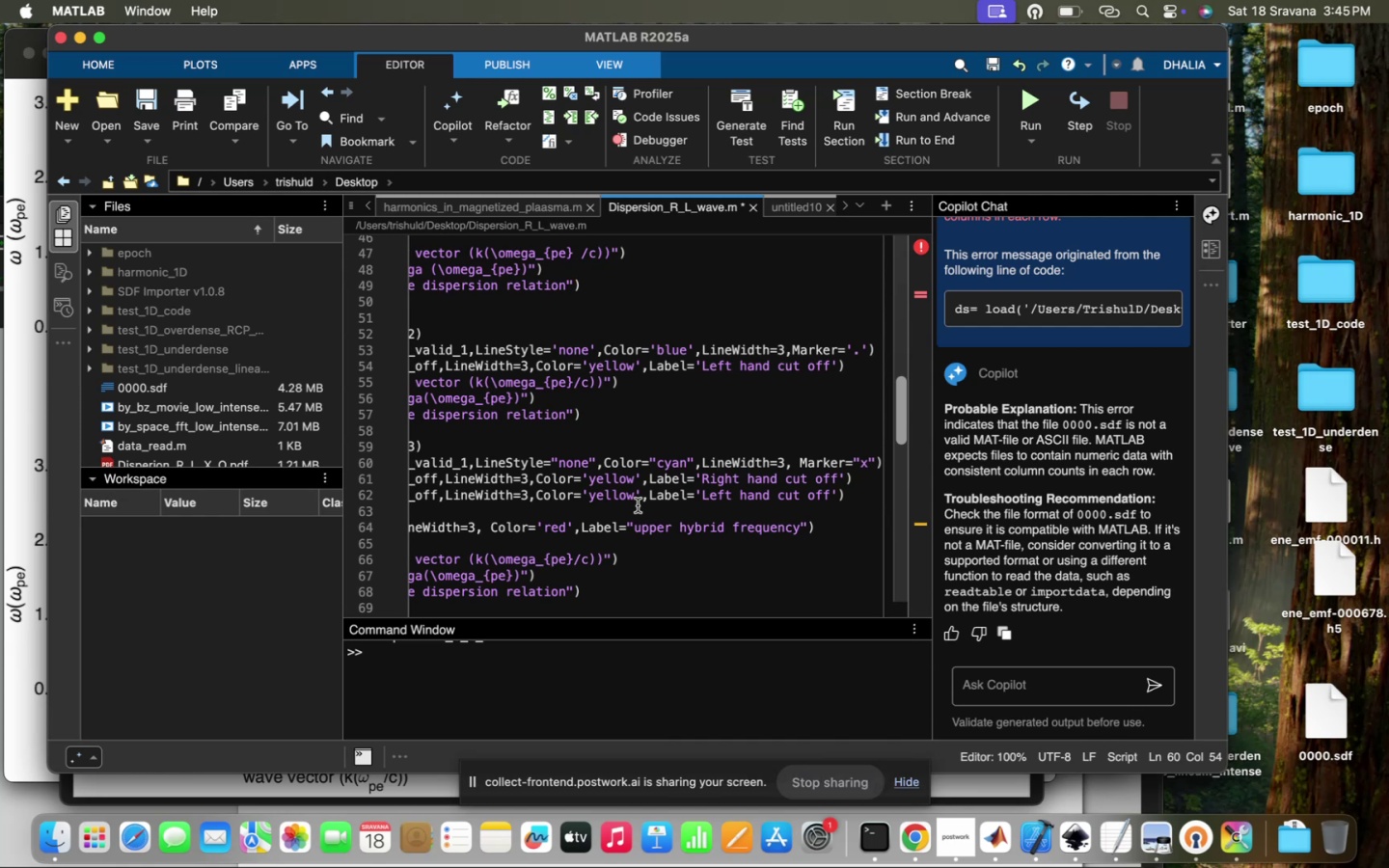 
scroll: coordinate [533, 512], scroll_direction: up, amount: 28.0
 